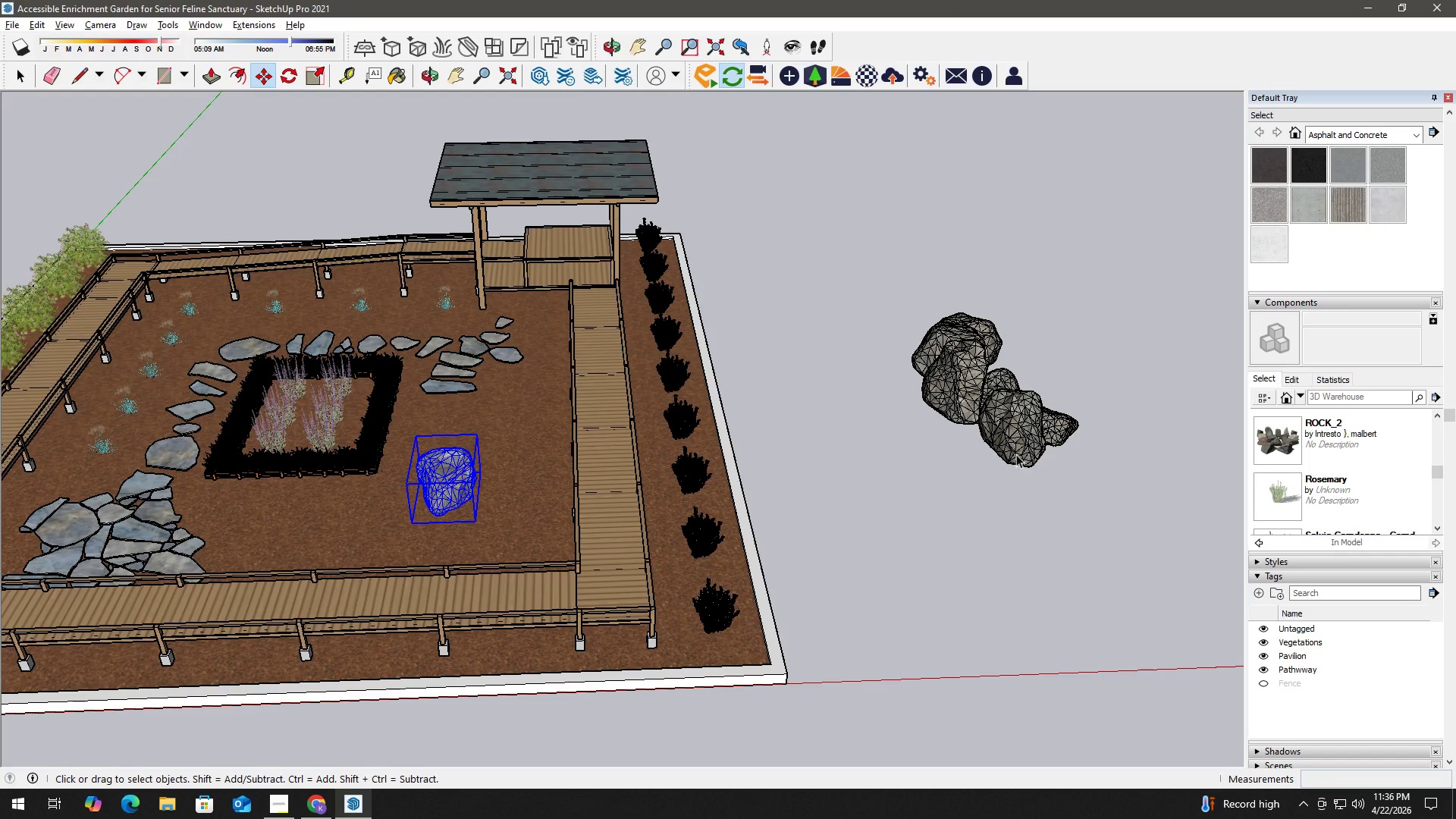 
left_click([1016, 454])
 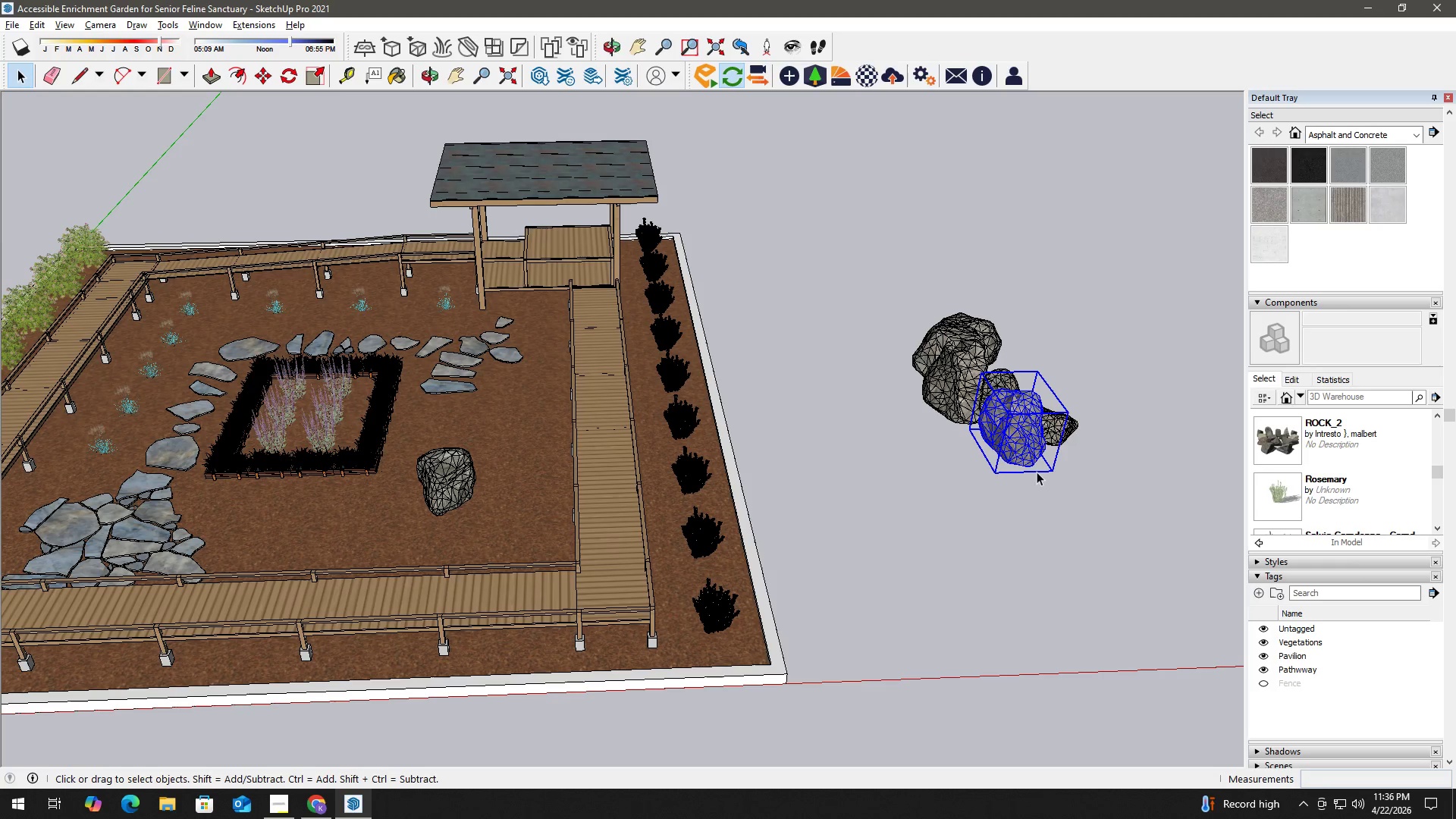 
key(M)
 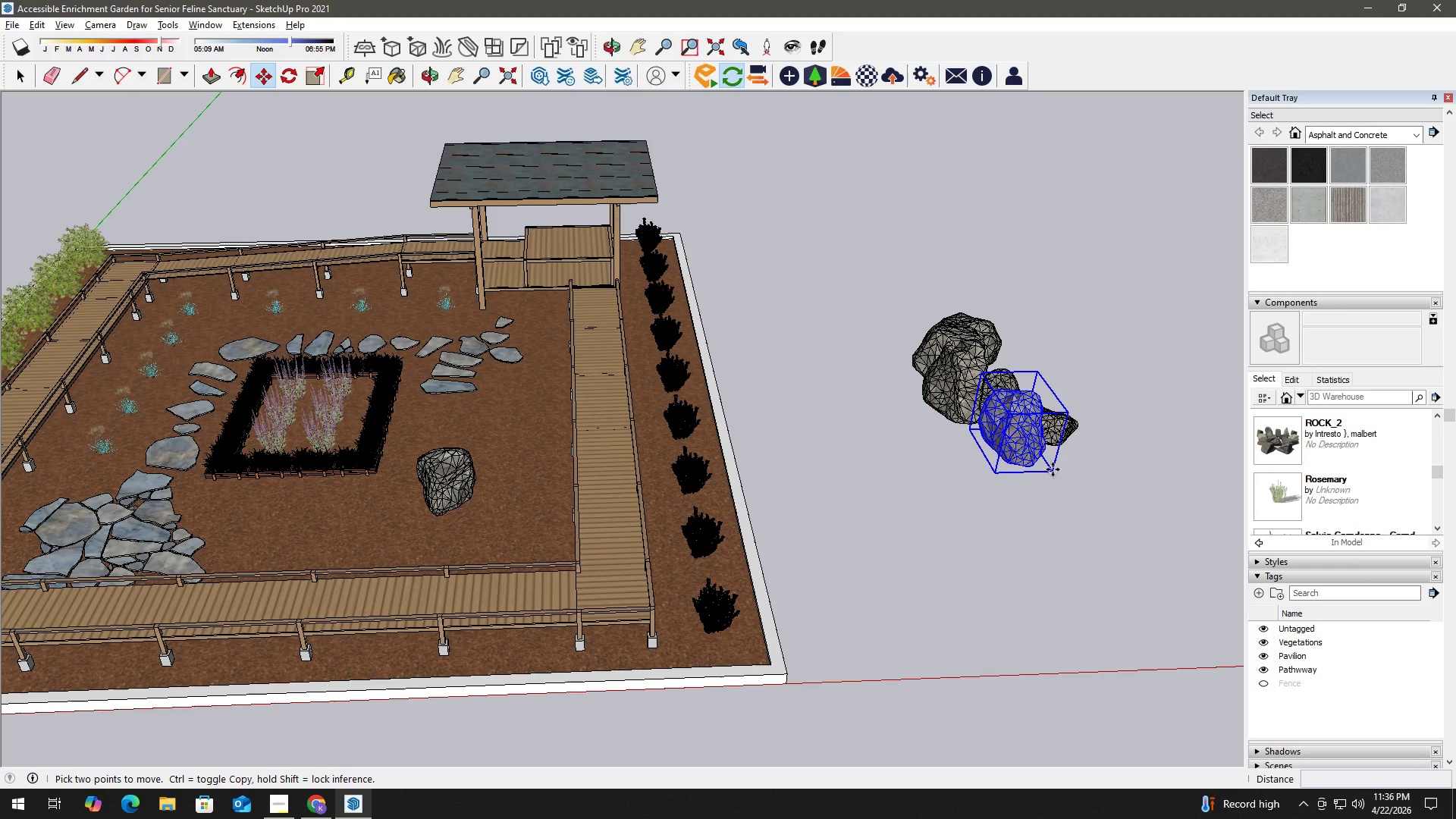 
left_click([1053, 469])
 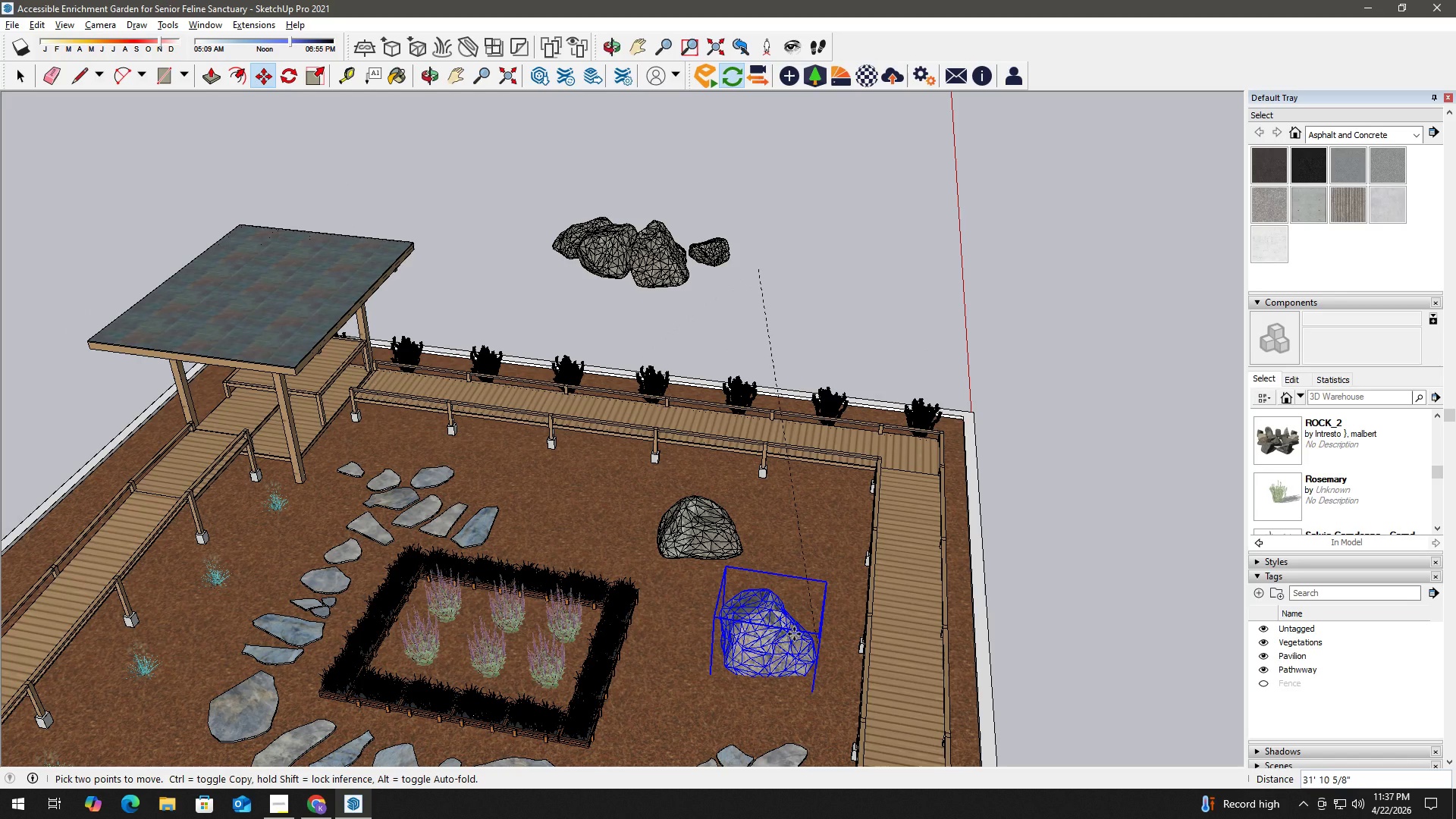 
wait(16.56)
 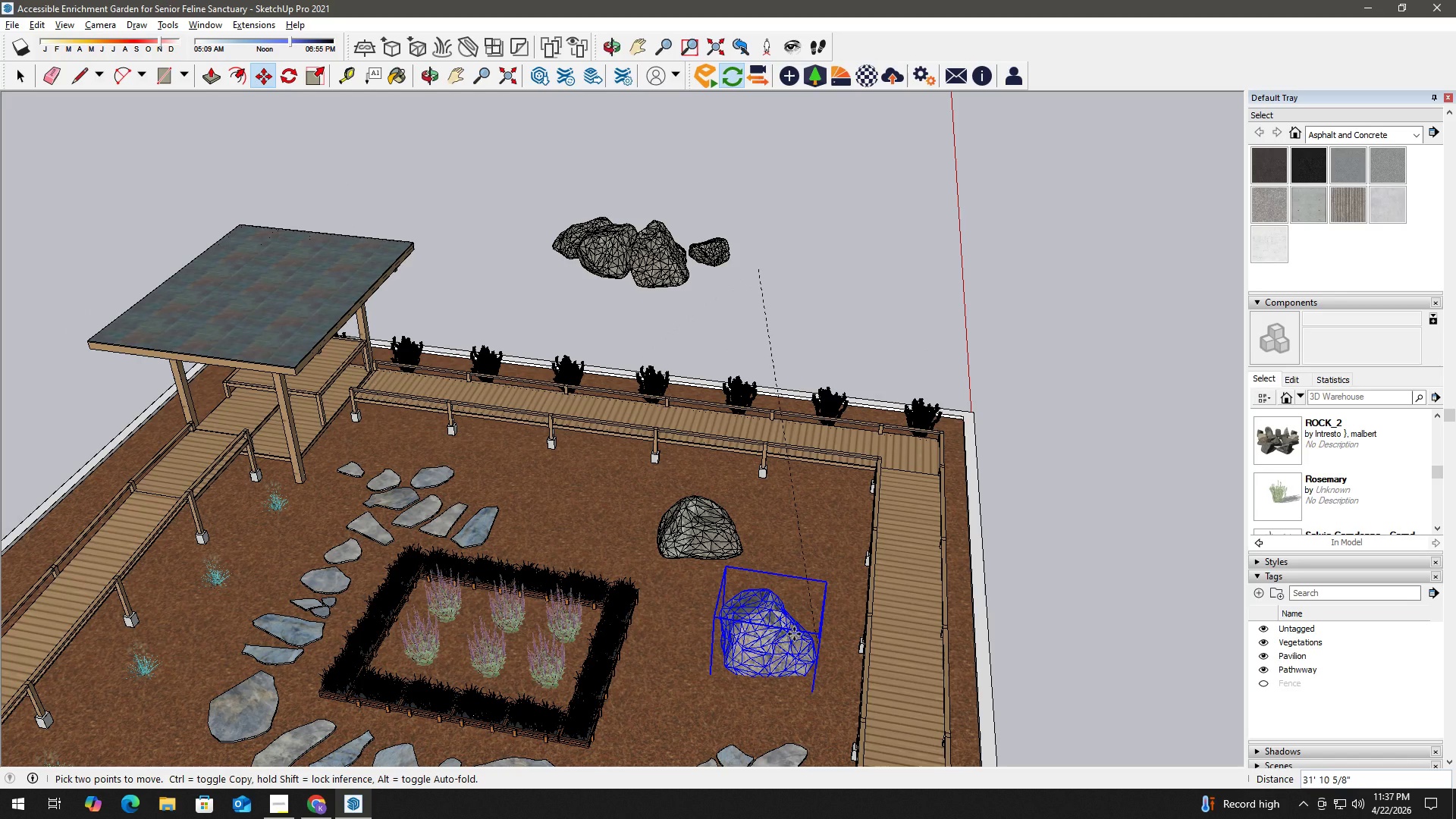 
left_click([794, 634])
 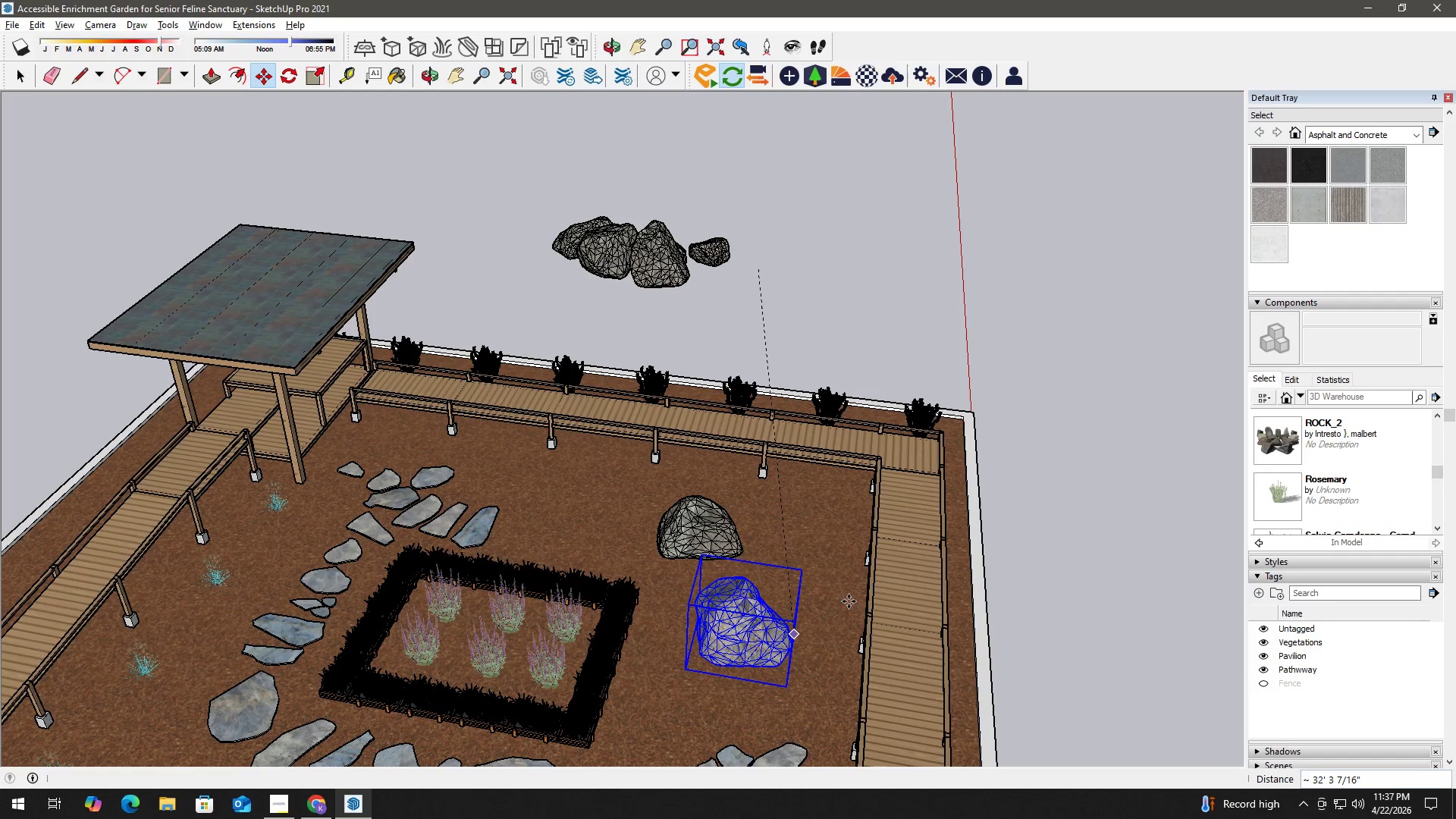 
key(Space)
 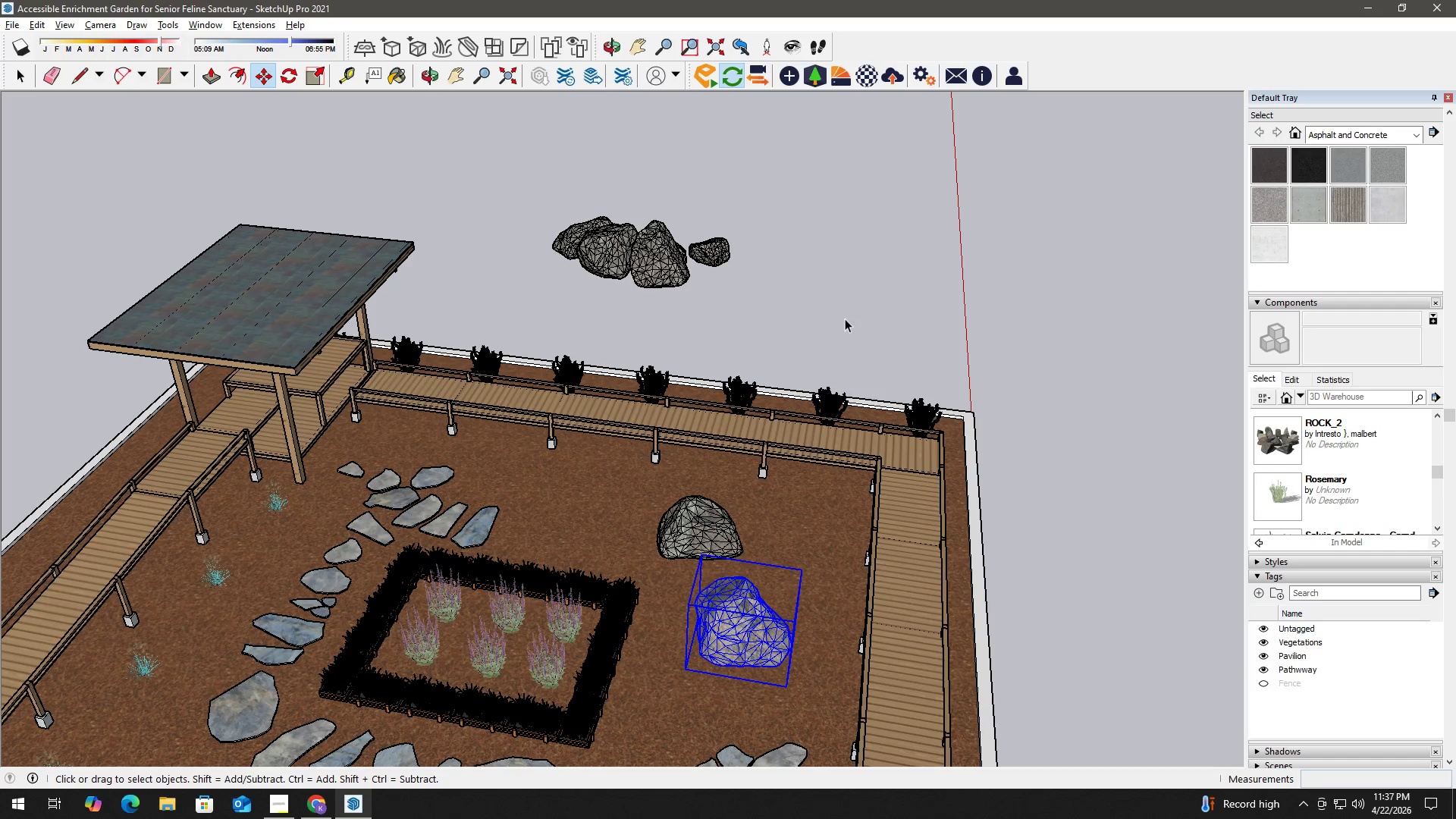 
left_click([673, 277])
 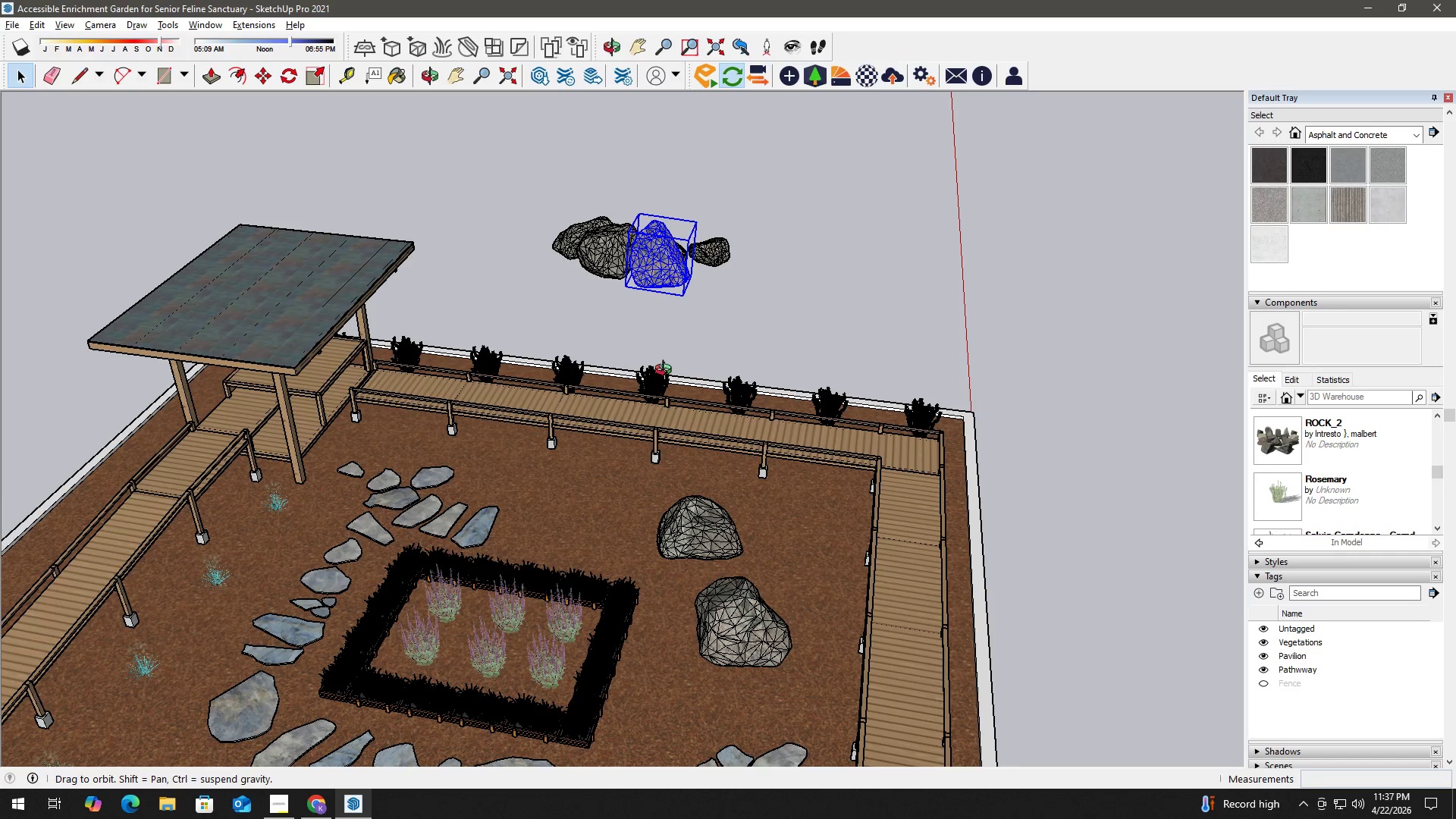 
wait(5.34)
 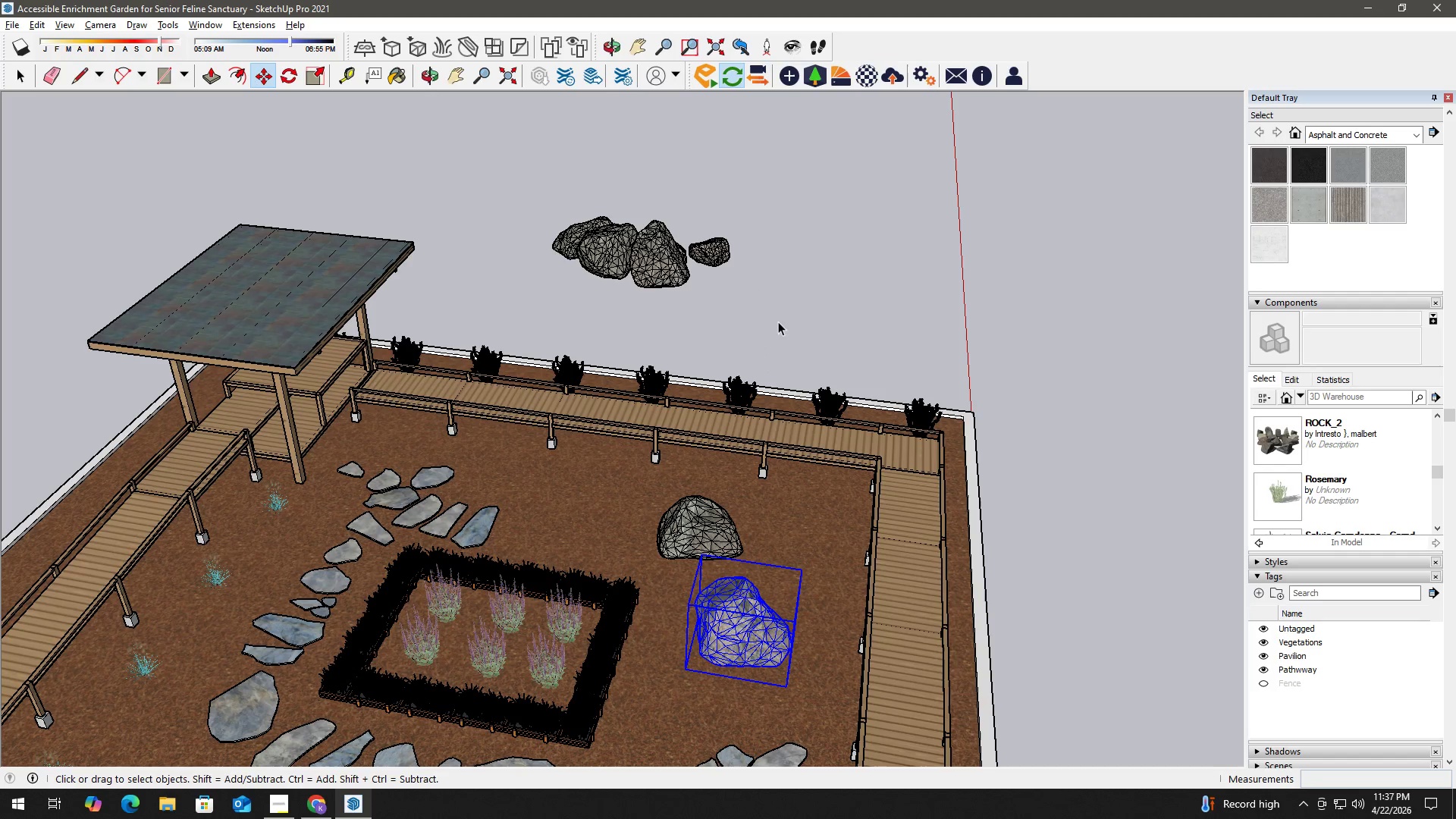 
key(M)
 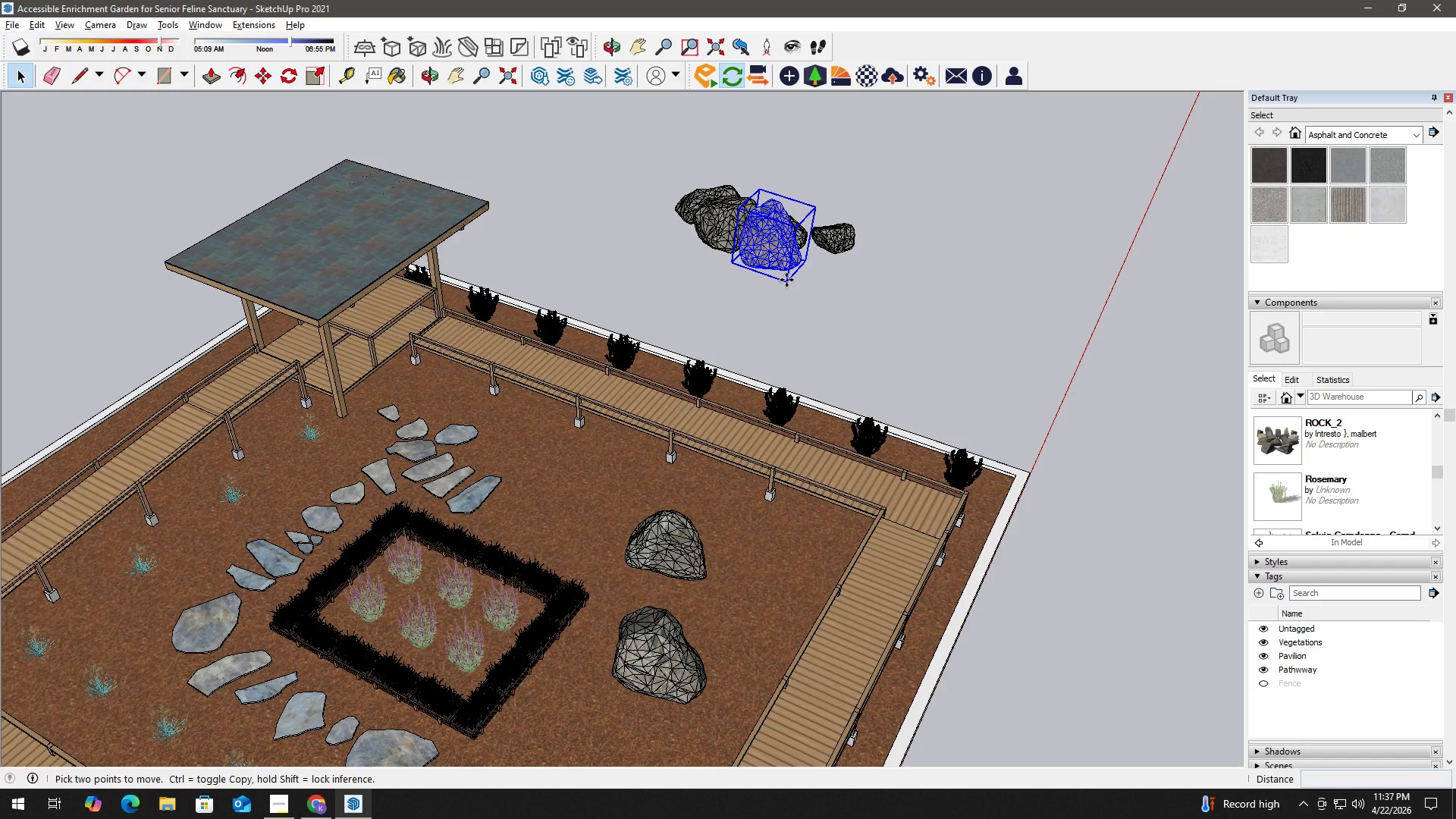 
left_click([786, 280])
 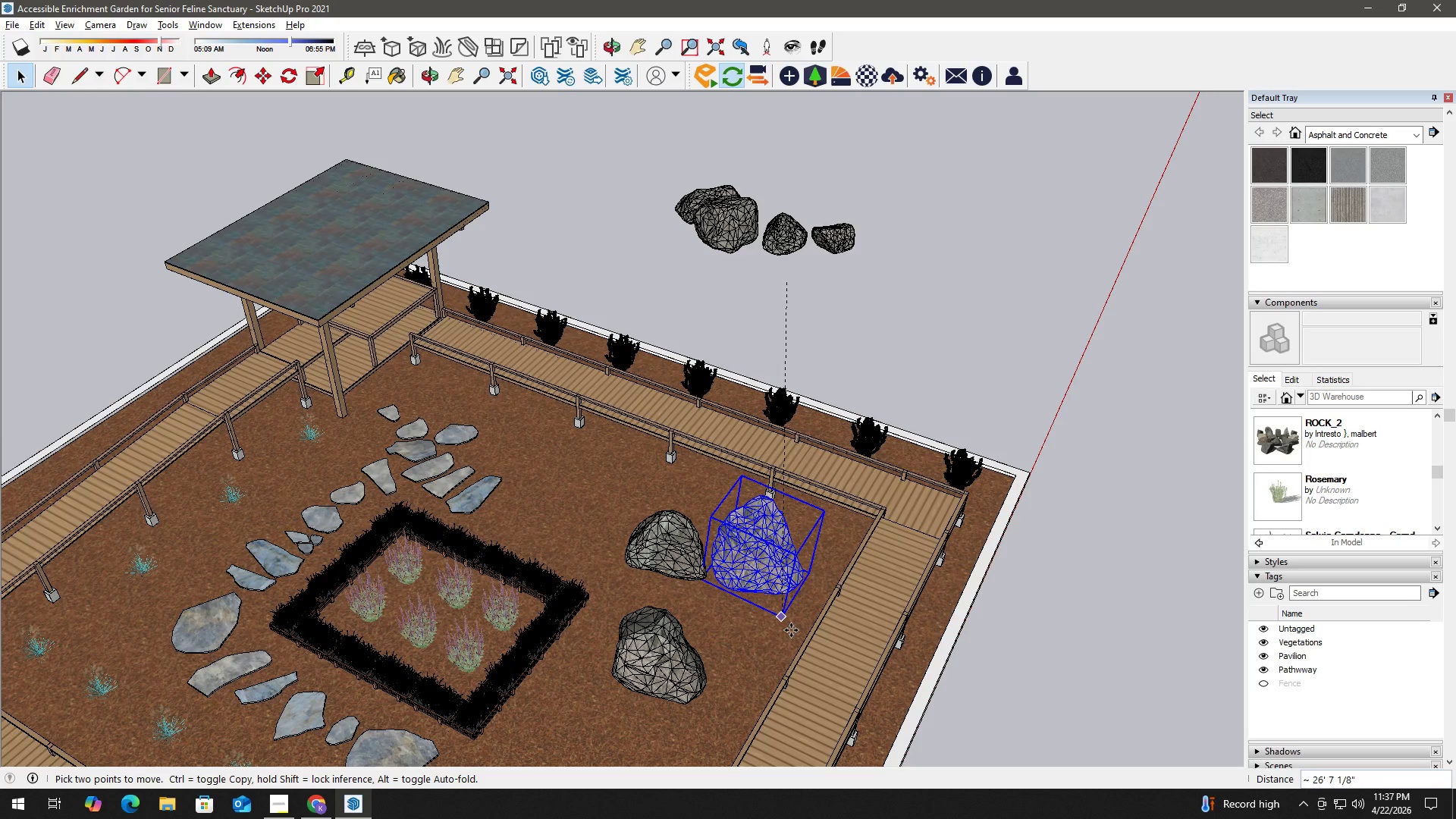 
wait(7.73)
 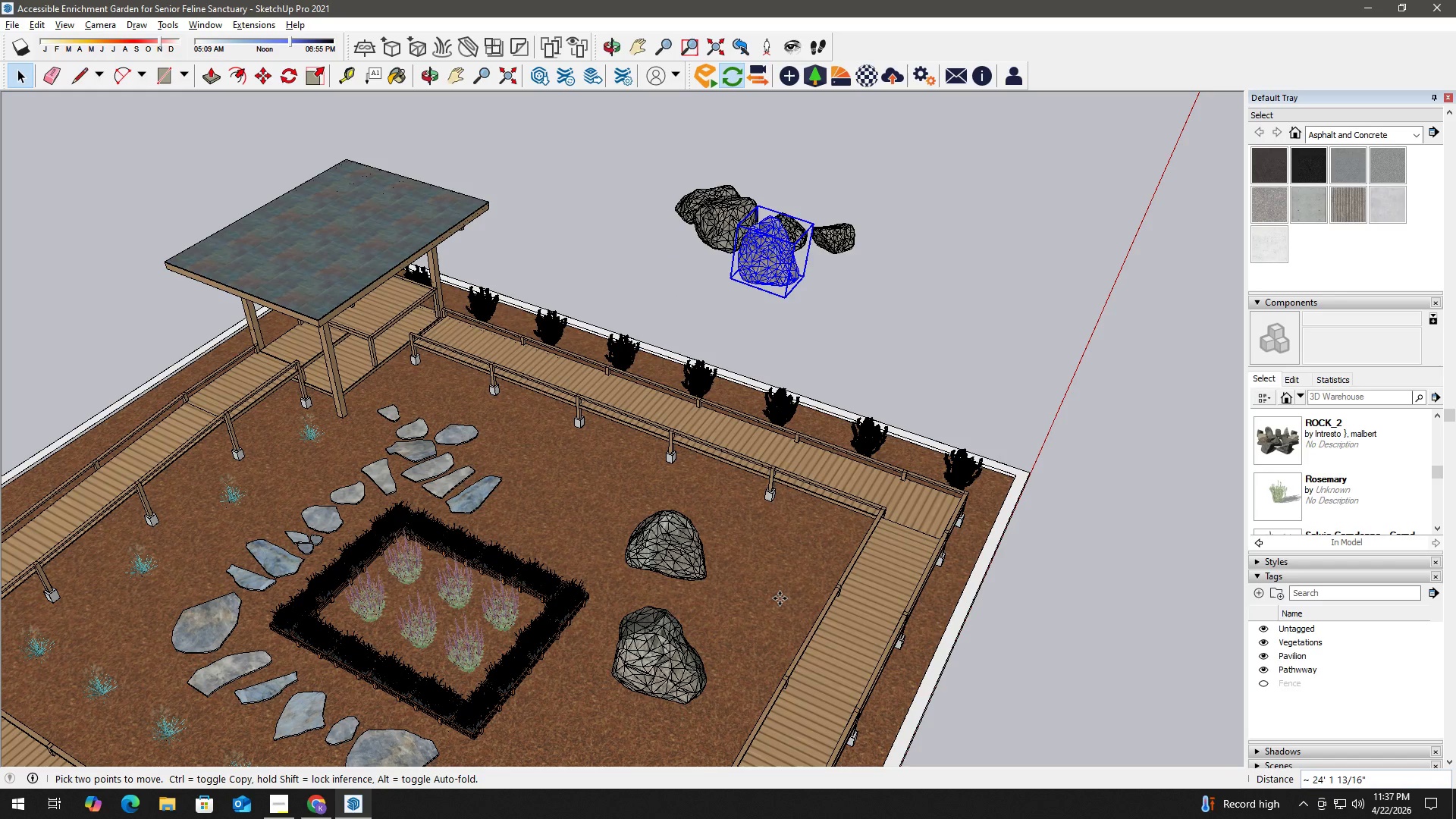 
left_click([802, 632])
 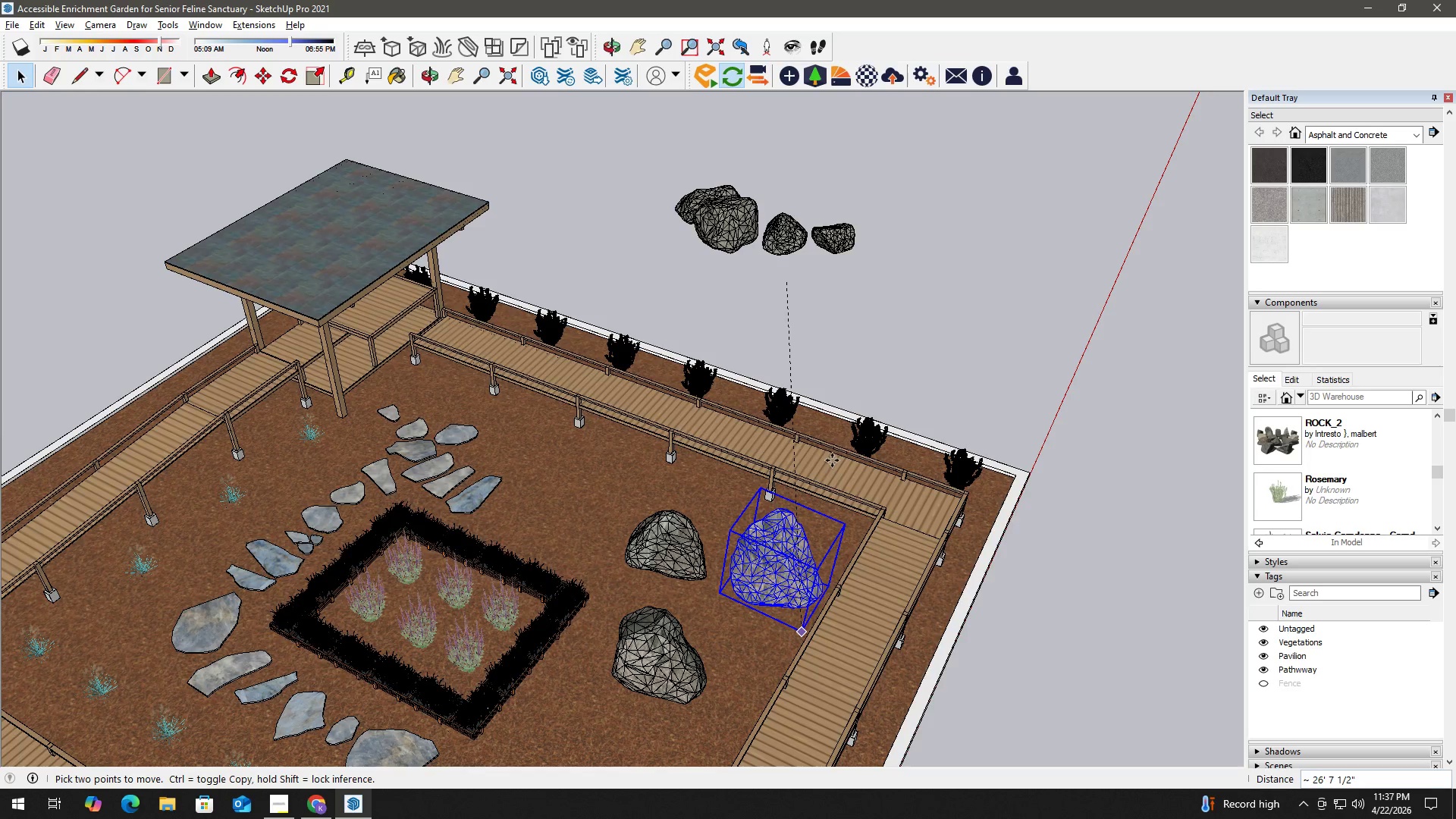 
key(Space)
 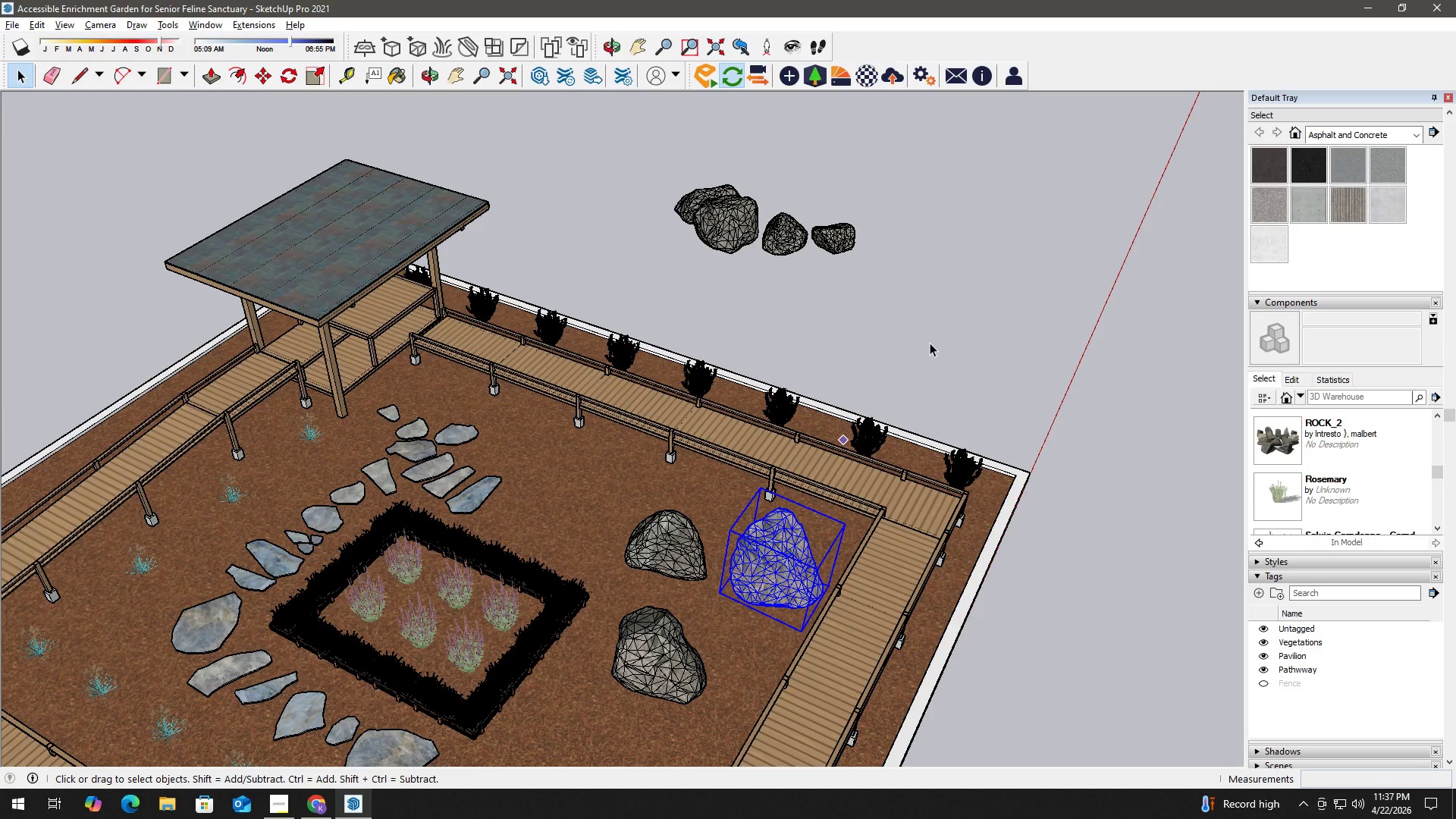 
scroll: coordinate [927, 341], scroll_direction: down, amount: 3.0
 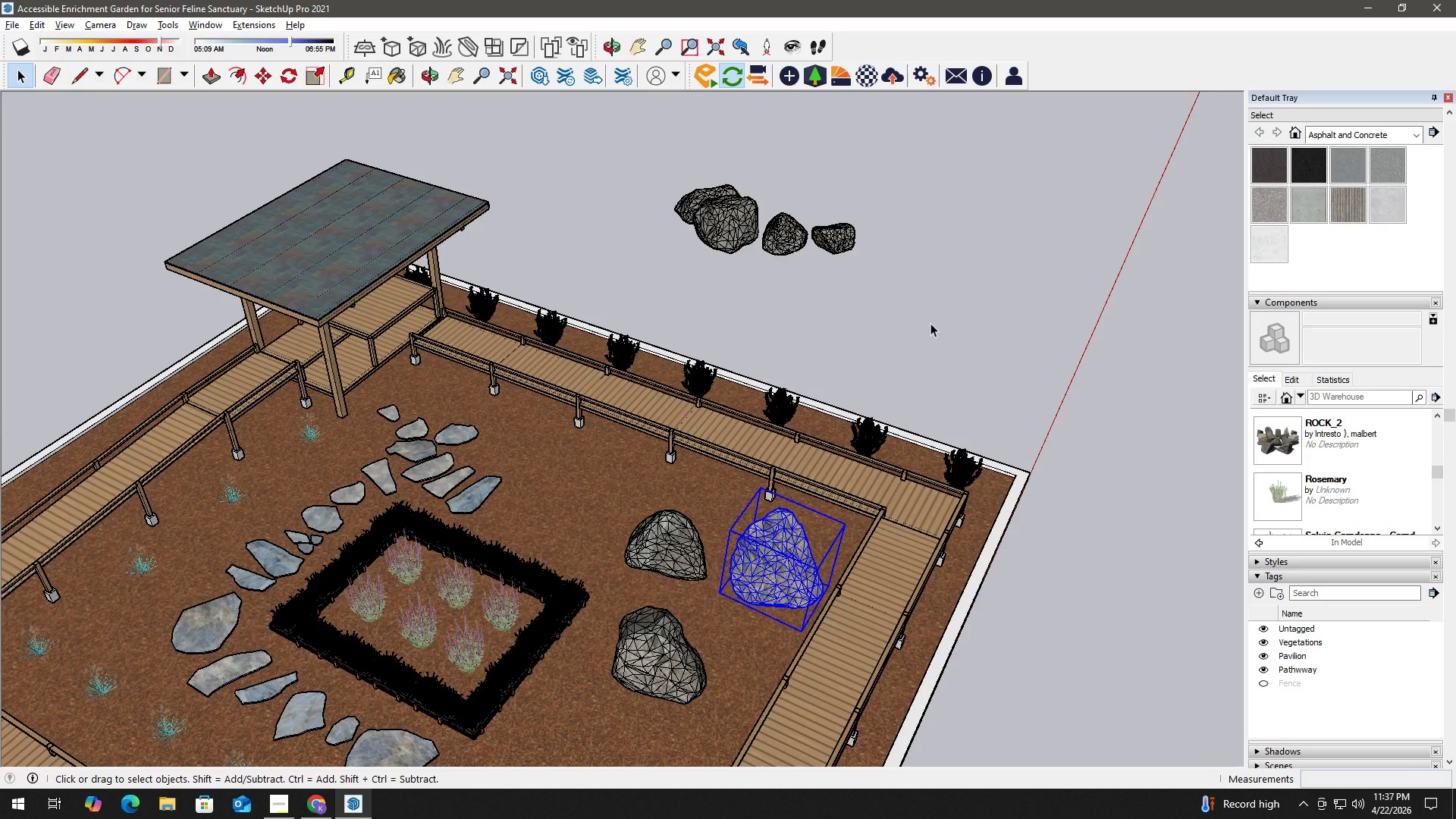 
left_click([930, 323])
 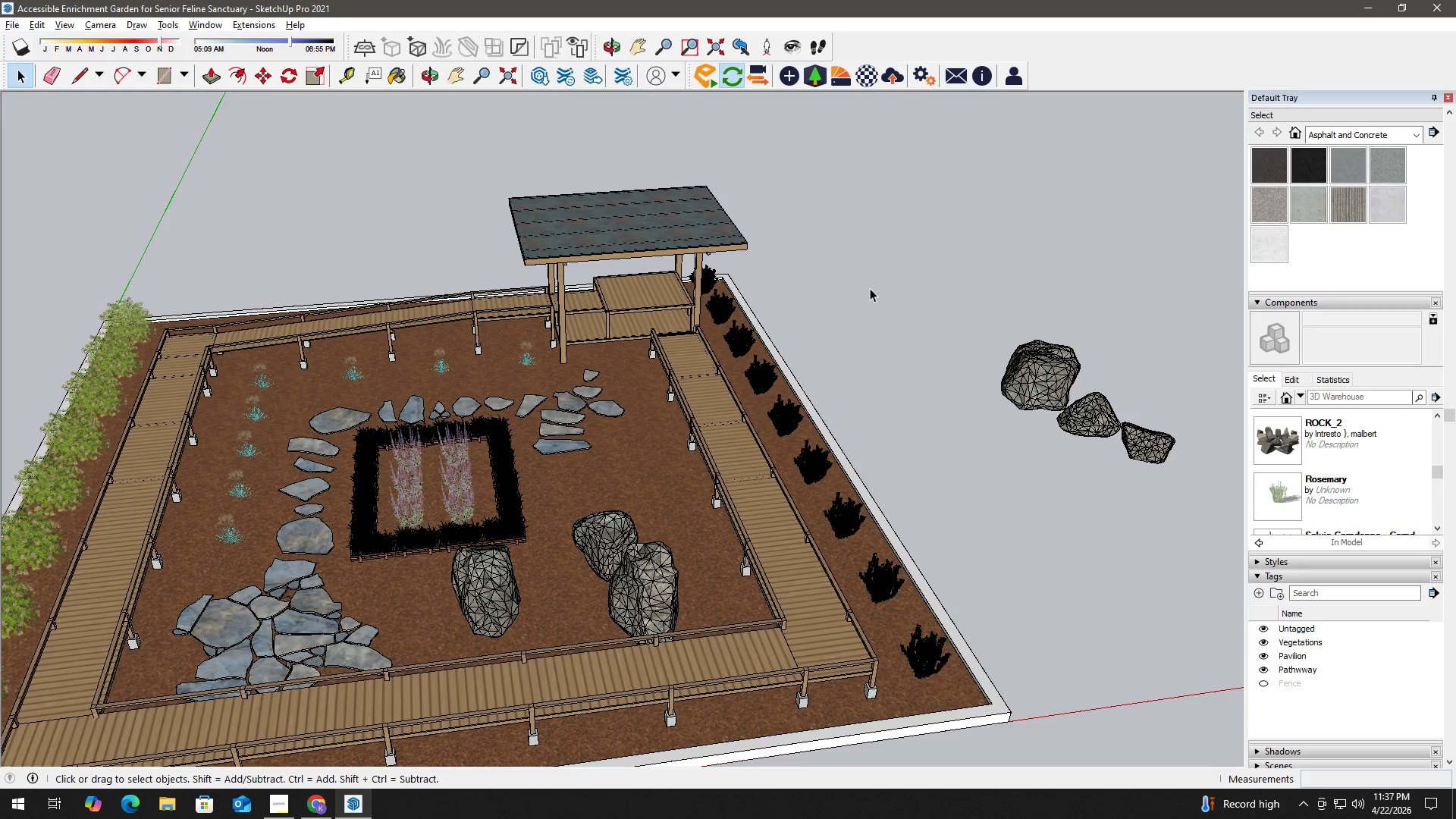 
wait(5.08)
 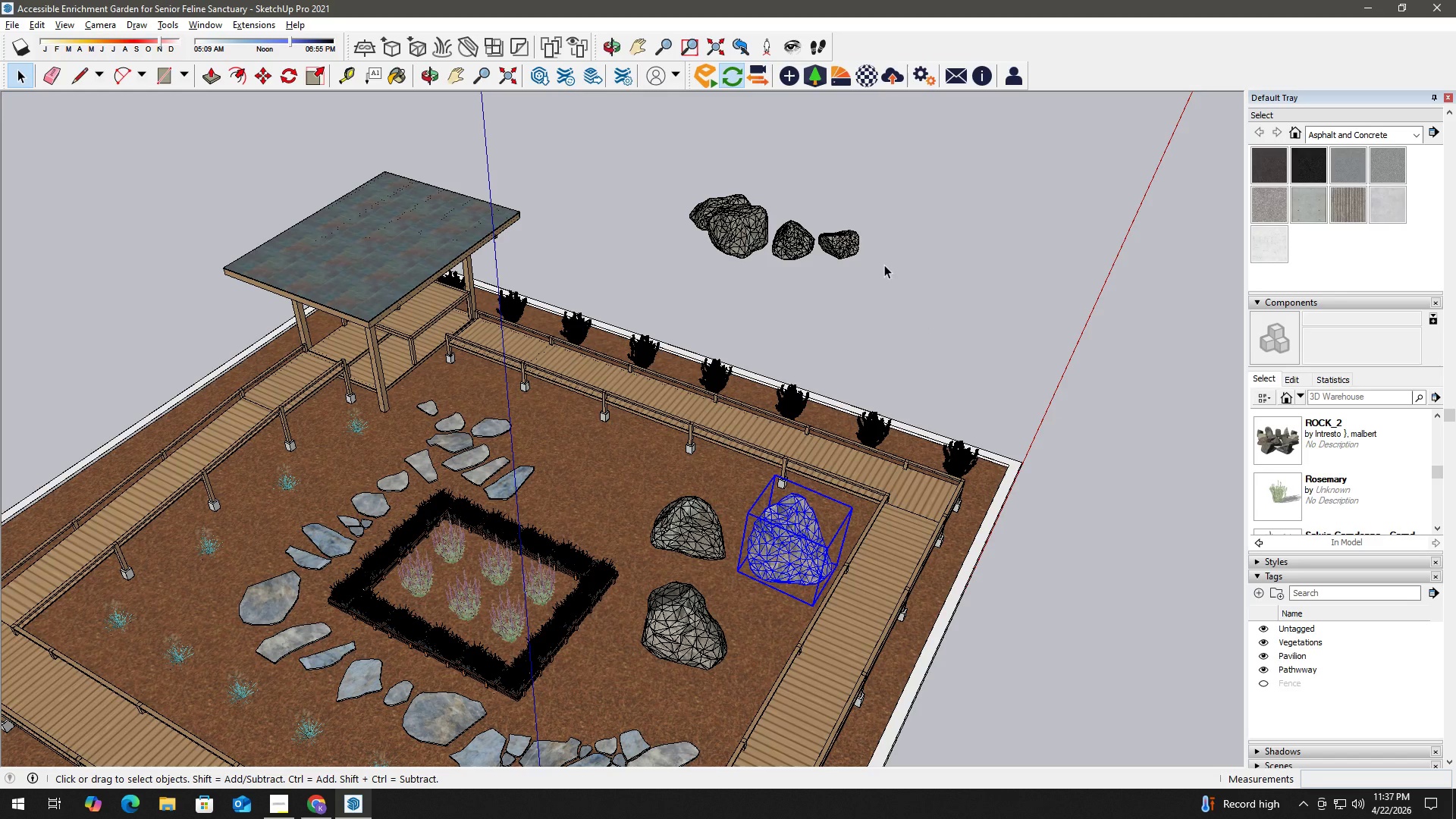 
left_click_drag(start_coordinate=[1187, 493], to_coordinate=[1133, 479])
 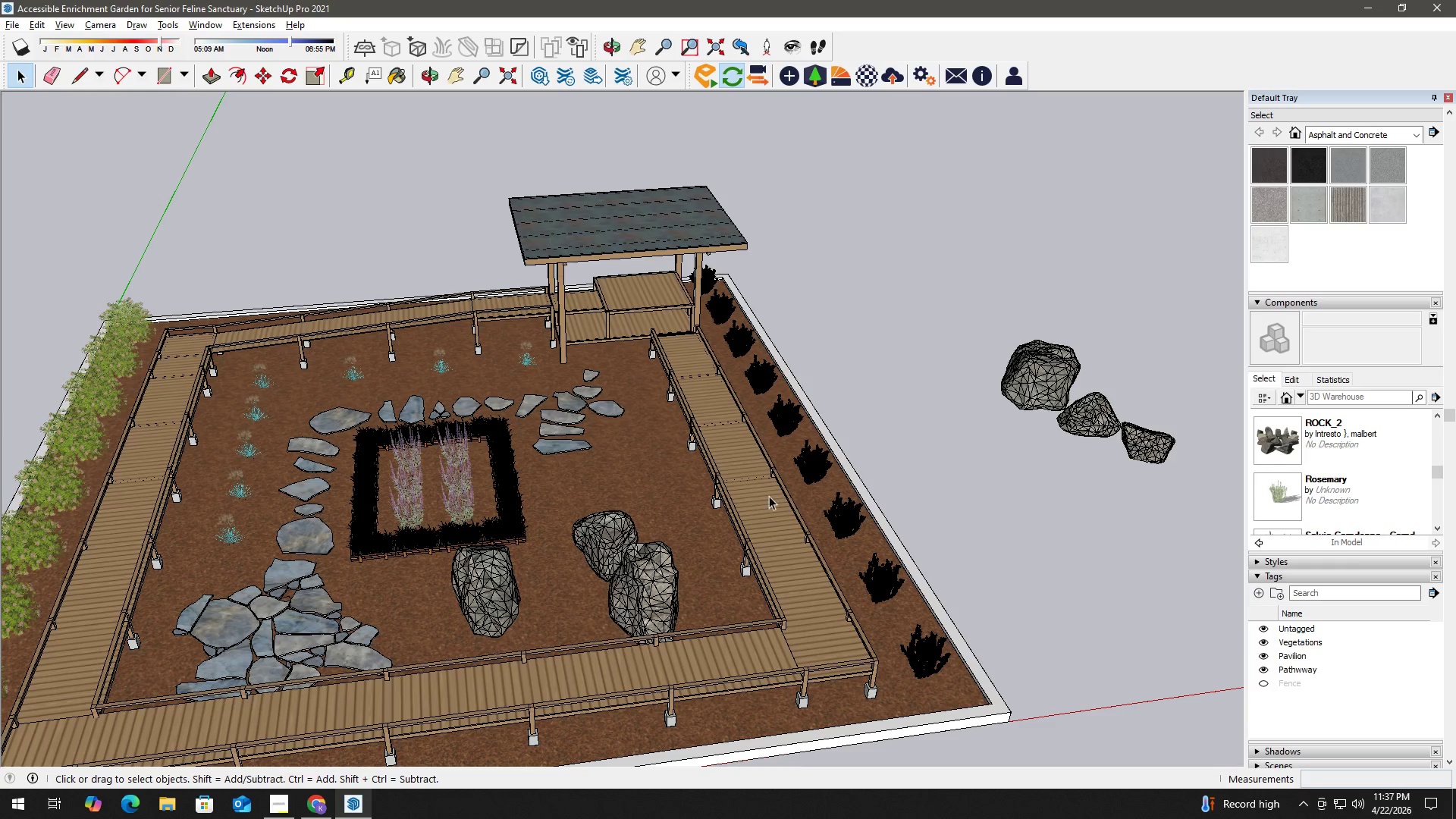 
left_click([701, 517])
 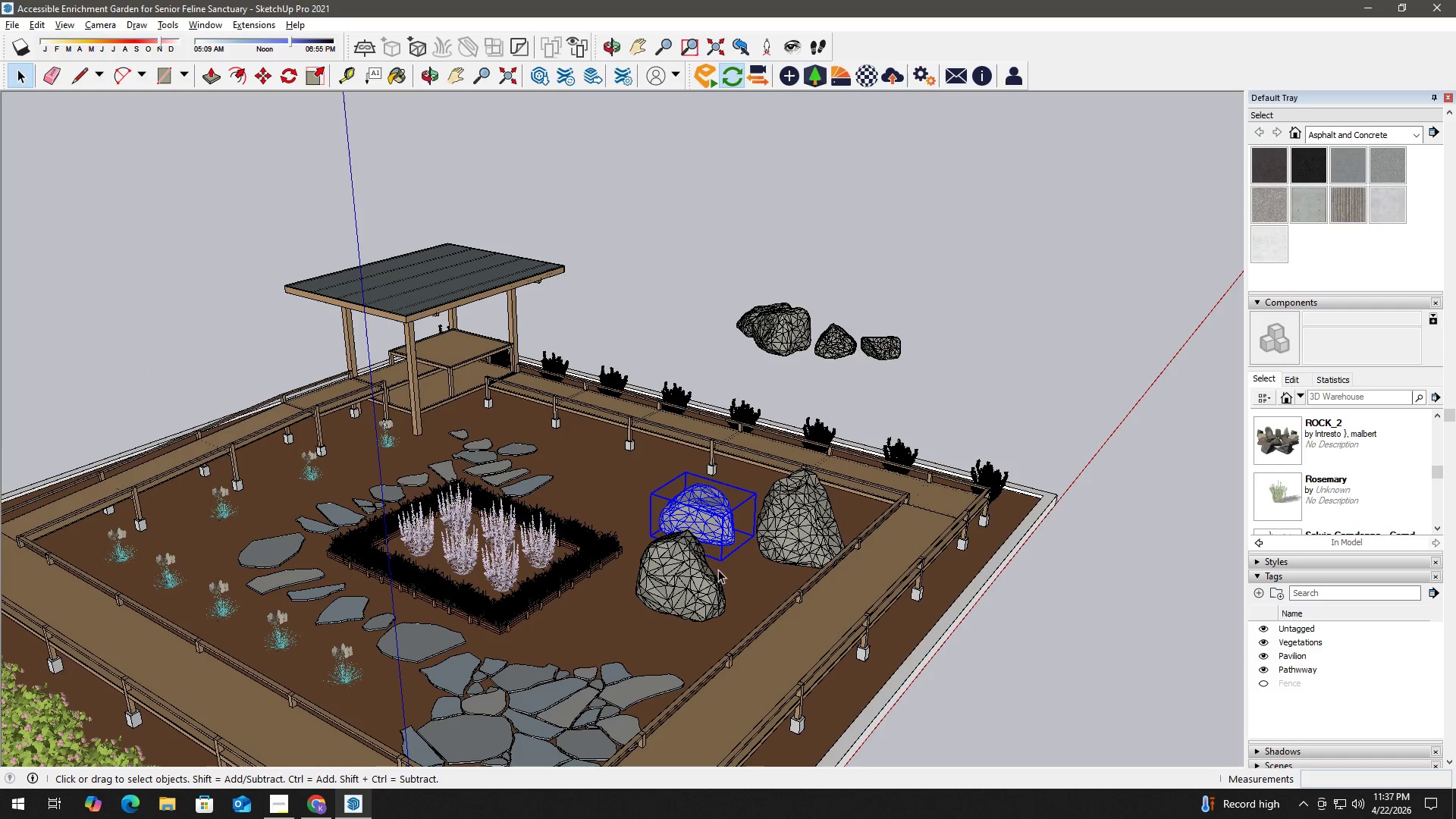 
wait(5.3)
 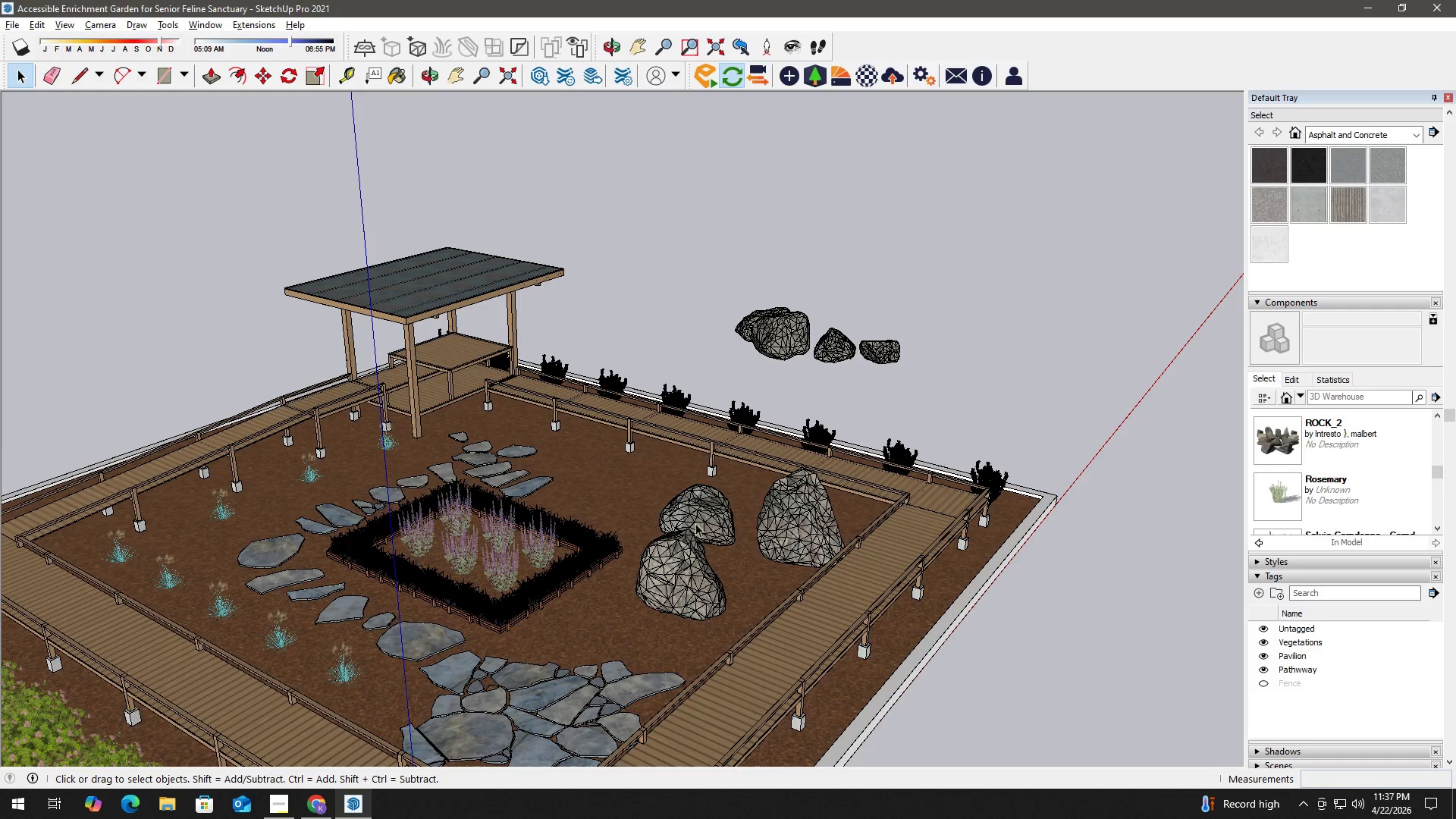 
key(M)
 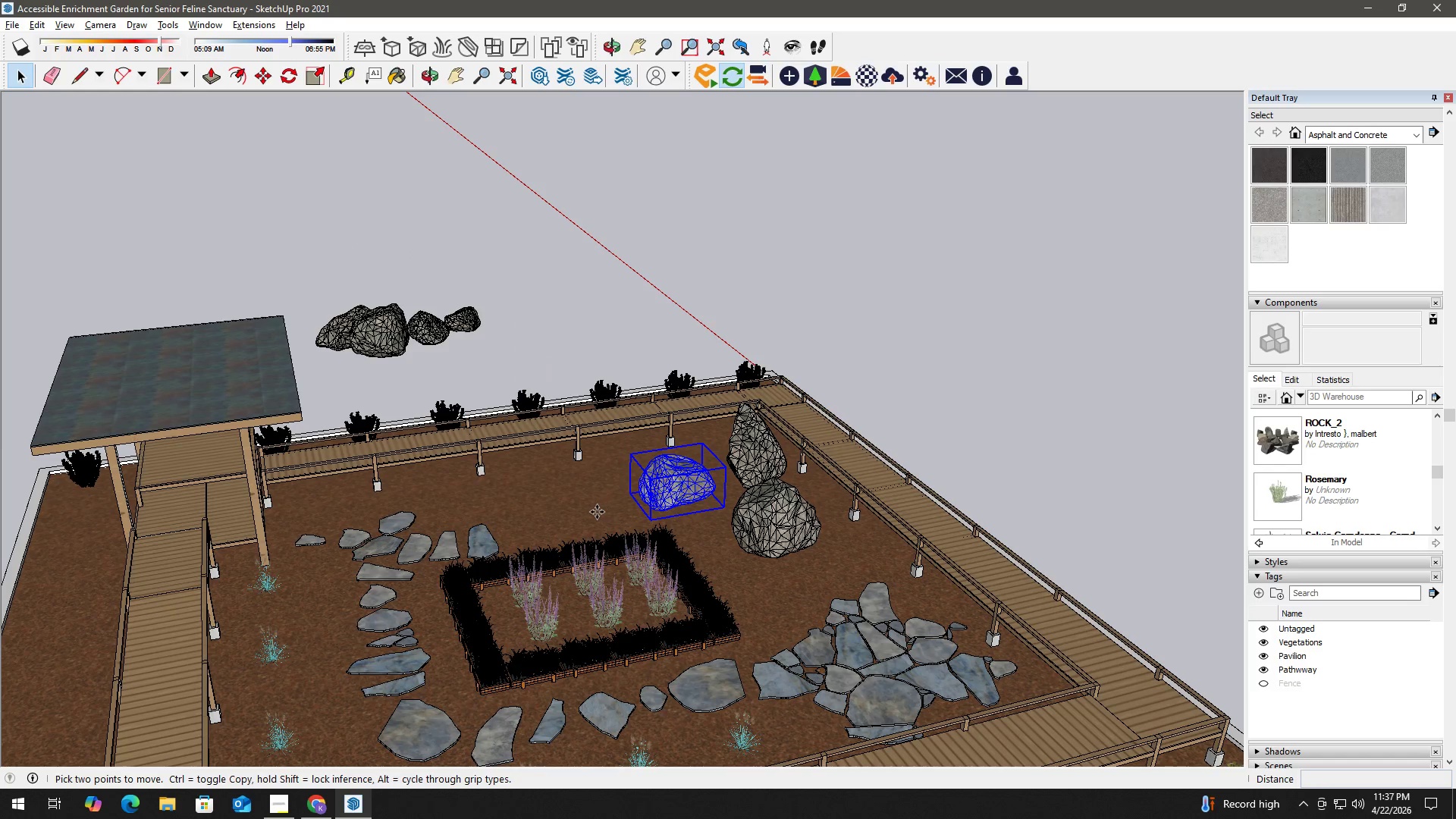 
left_click([597, 512])
 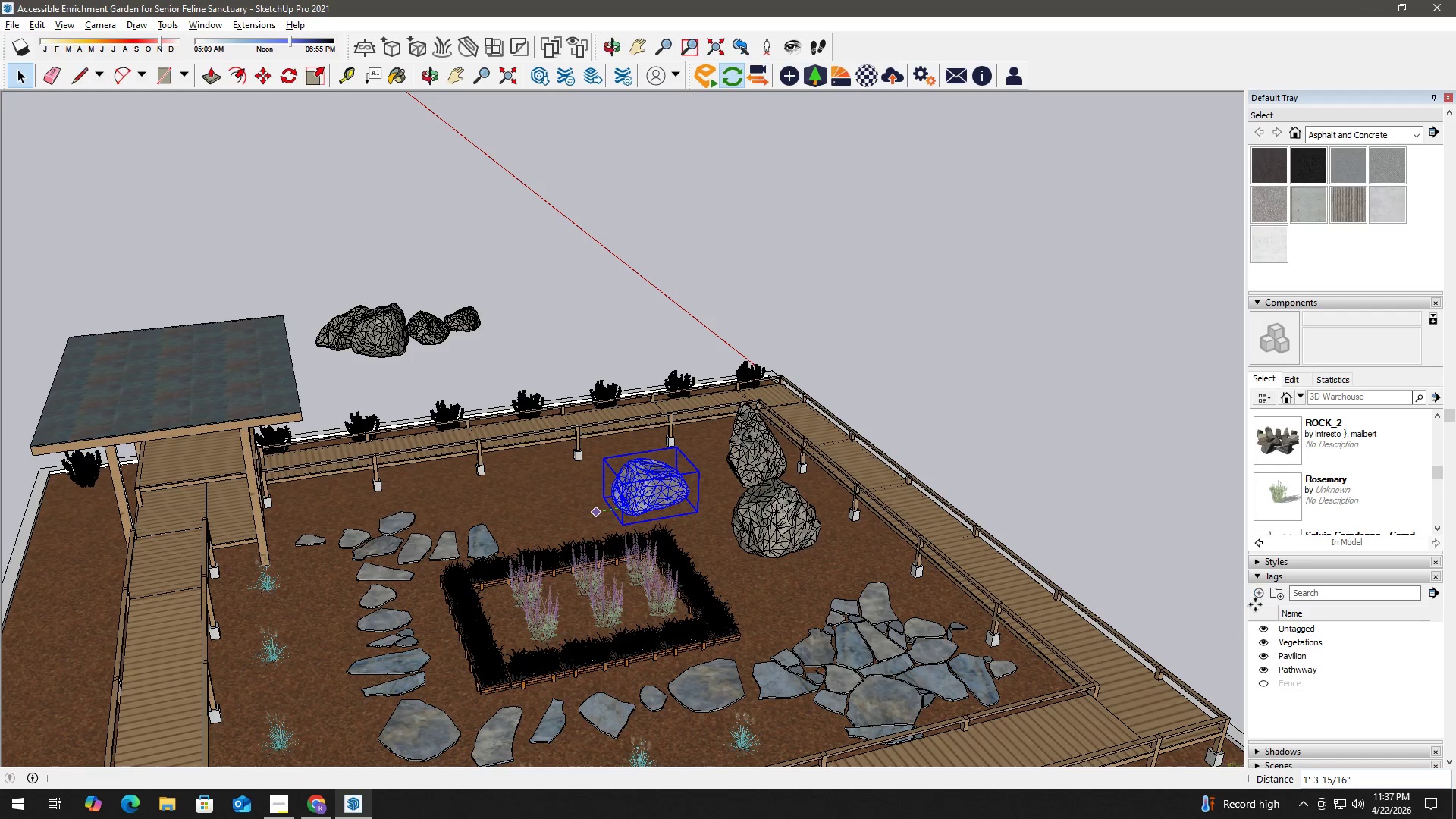 
left_click([1262, 641])
 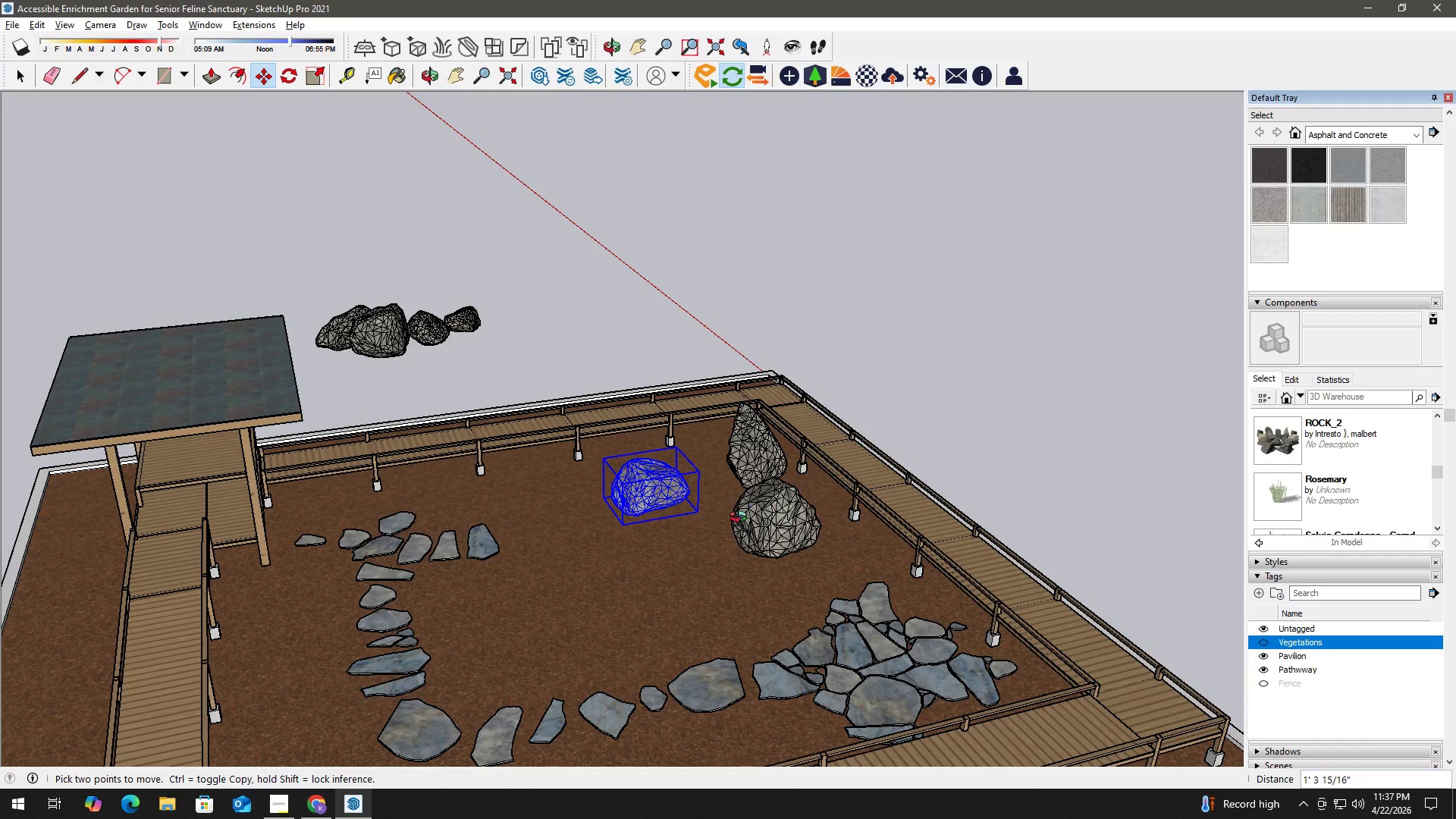 
scroll: coordinate [574, 472], scroll_direction: up, amount: 2.0
 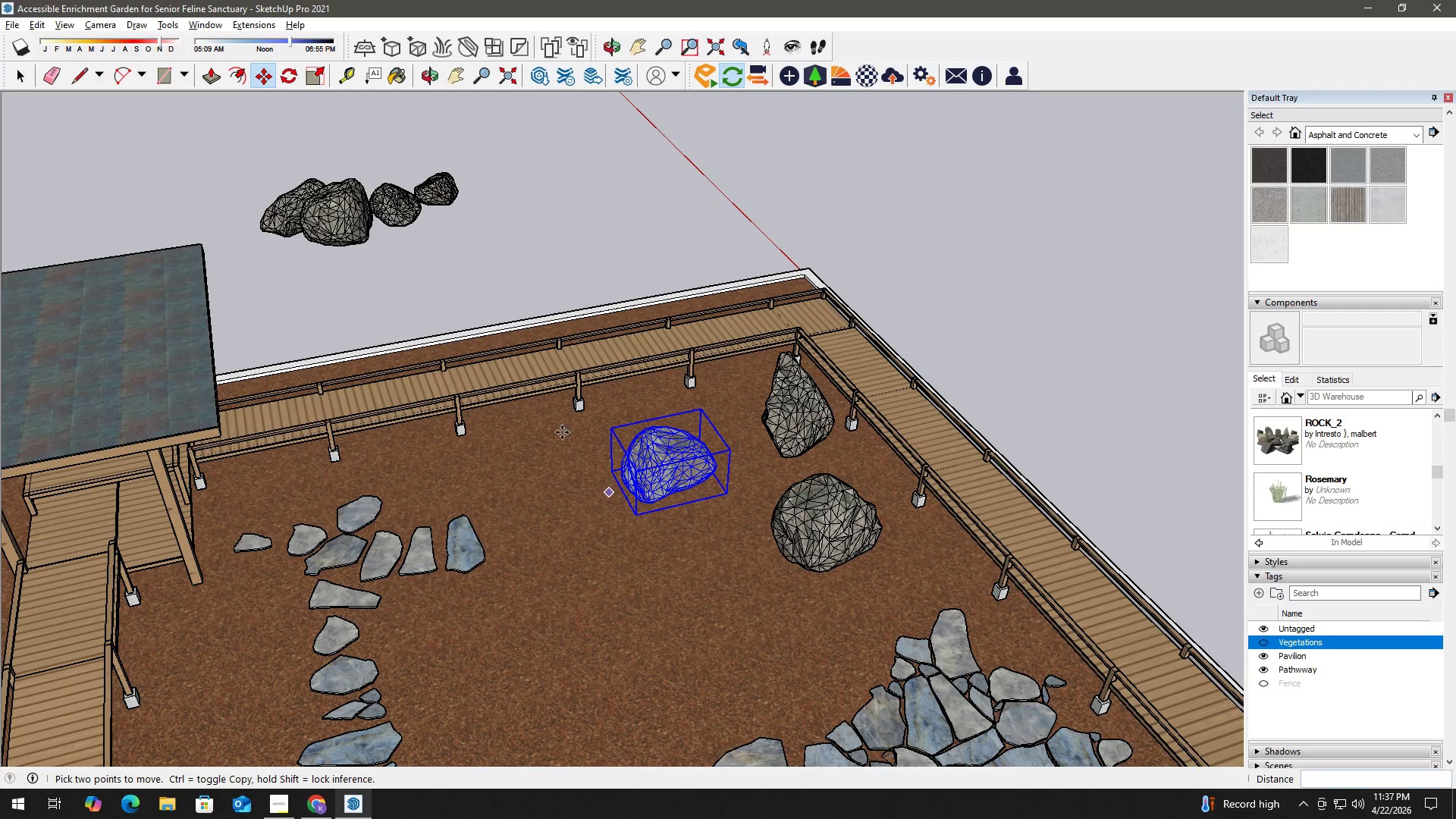 
key(Space)
 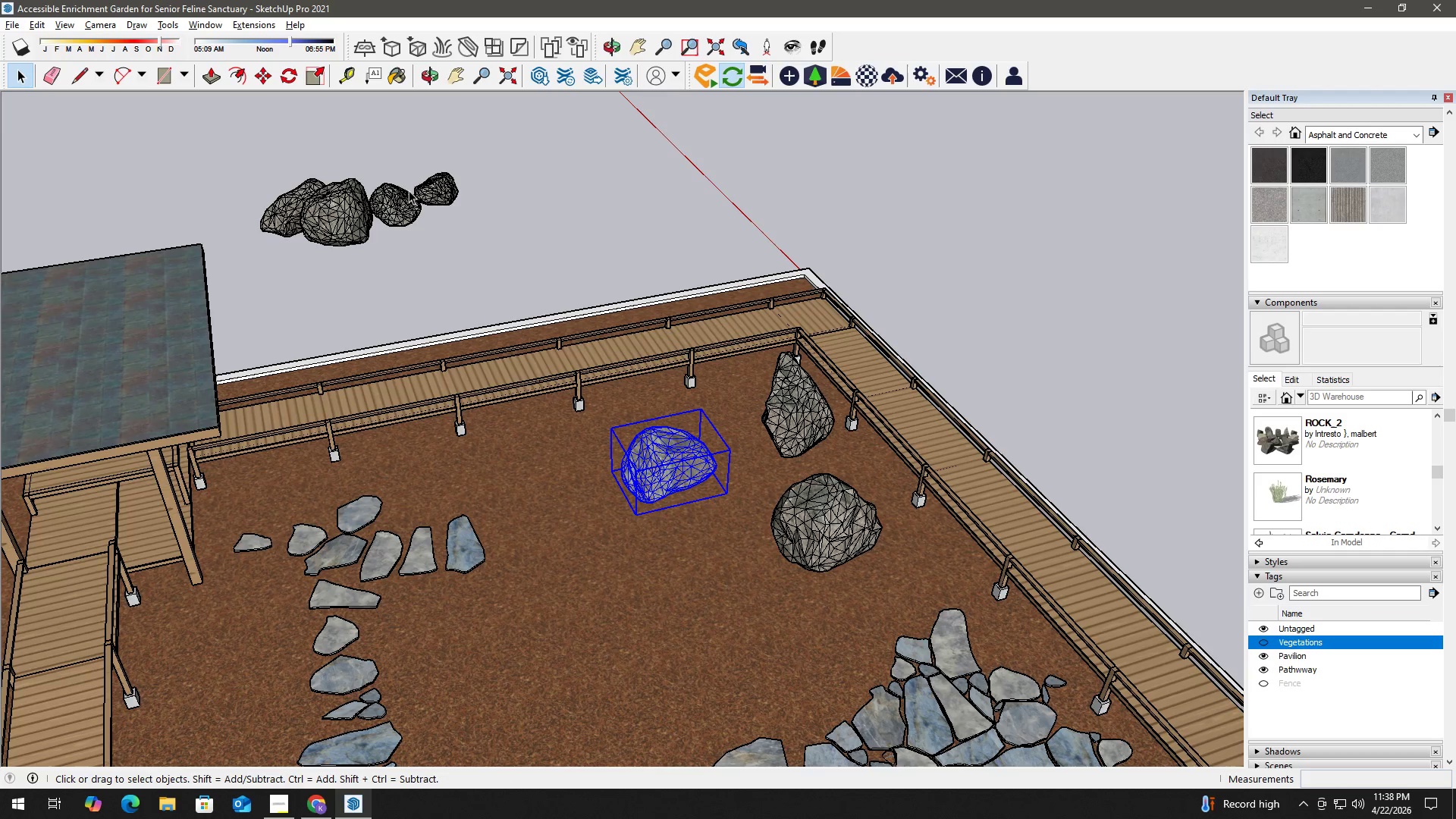 
left_click([431, 187])
 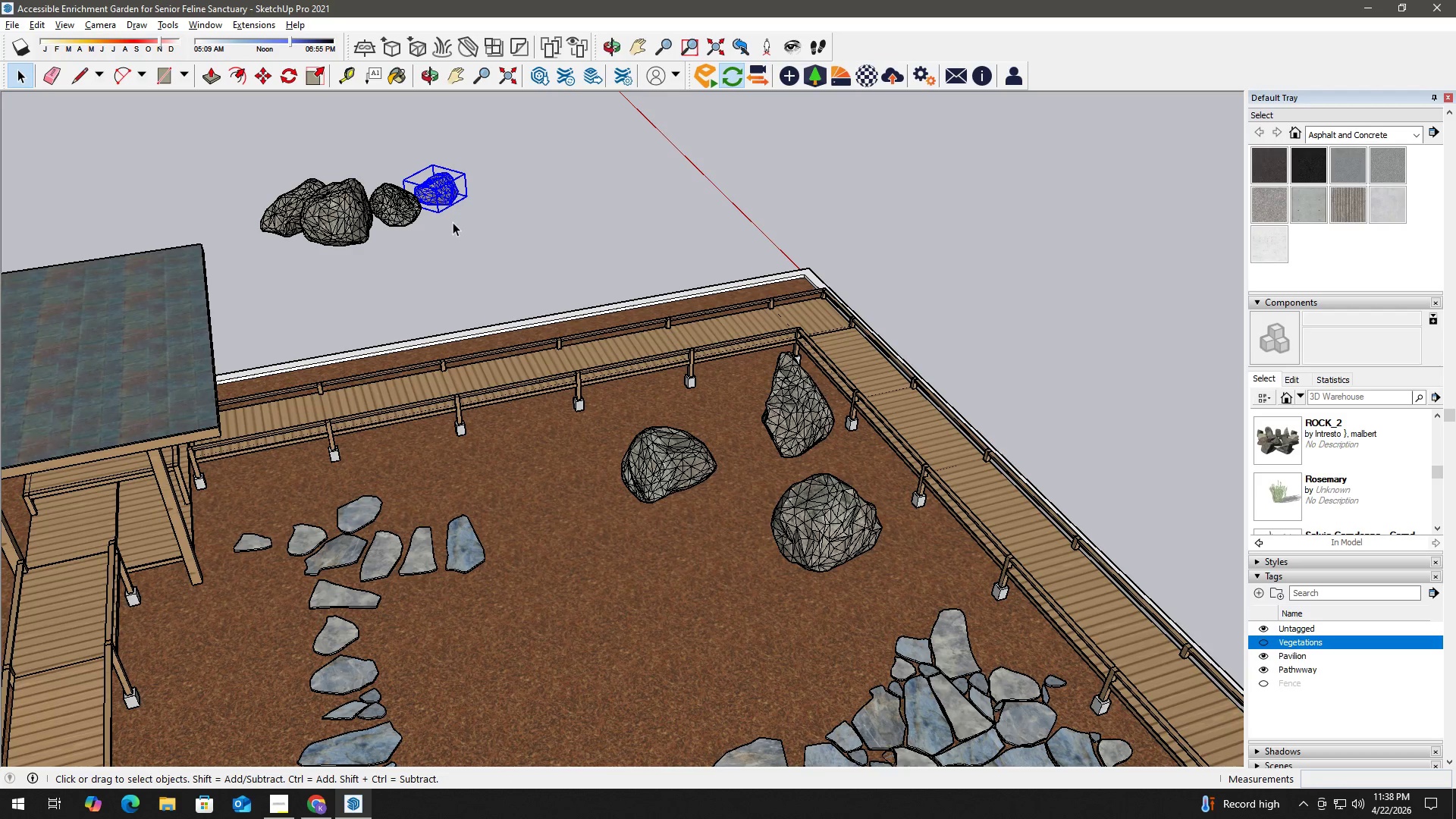 
key(M)
 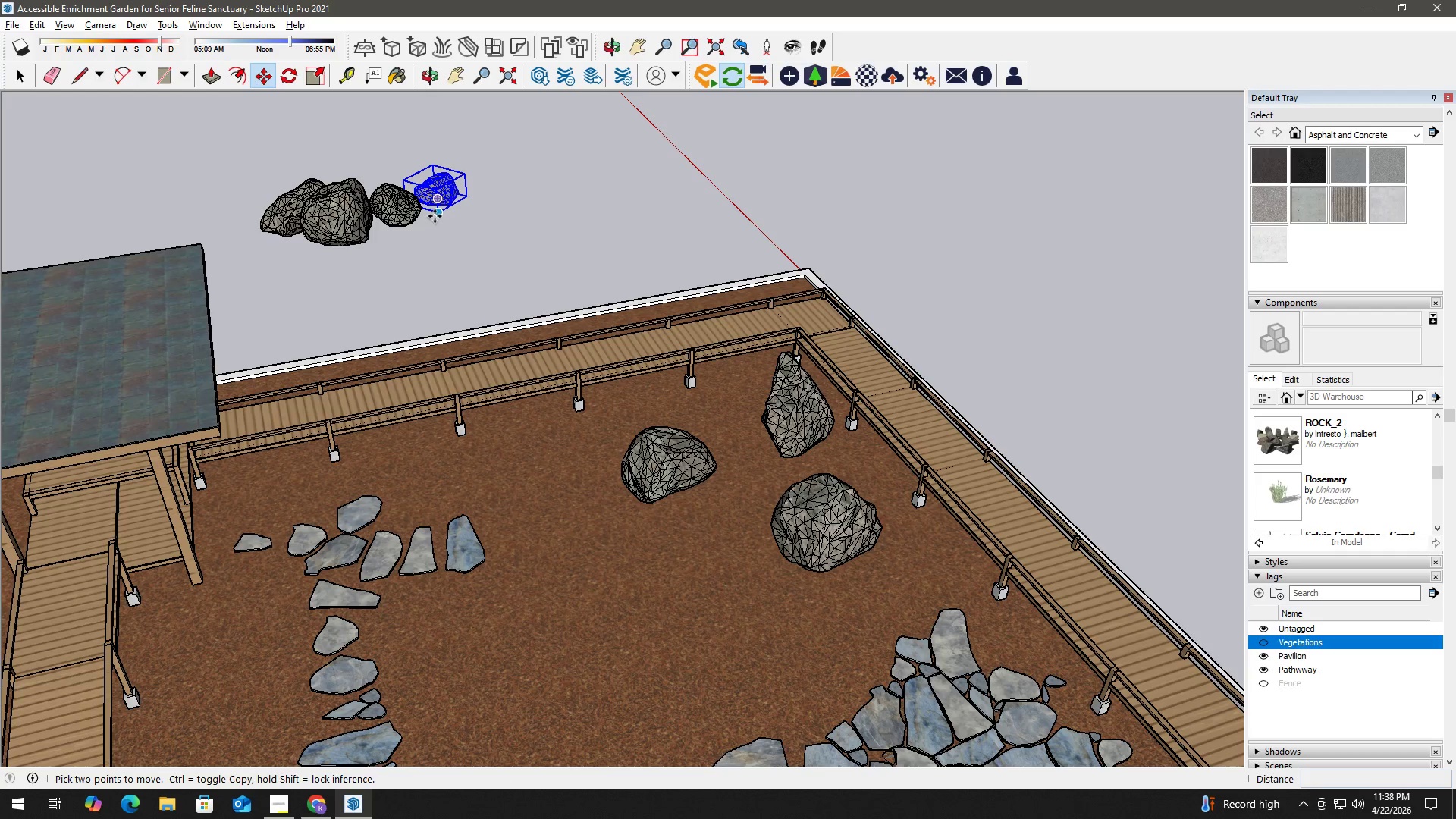 
left_click([435, 216])
 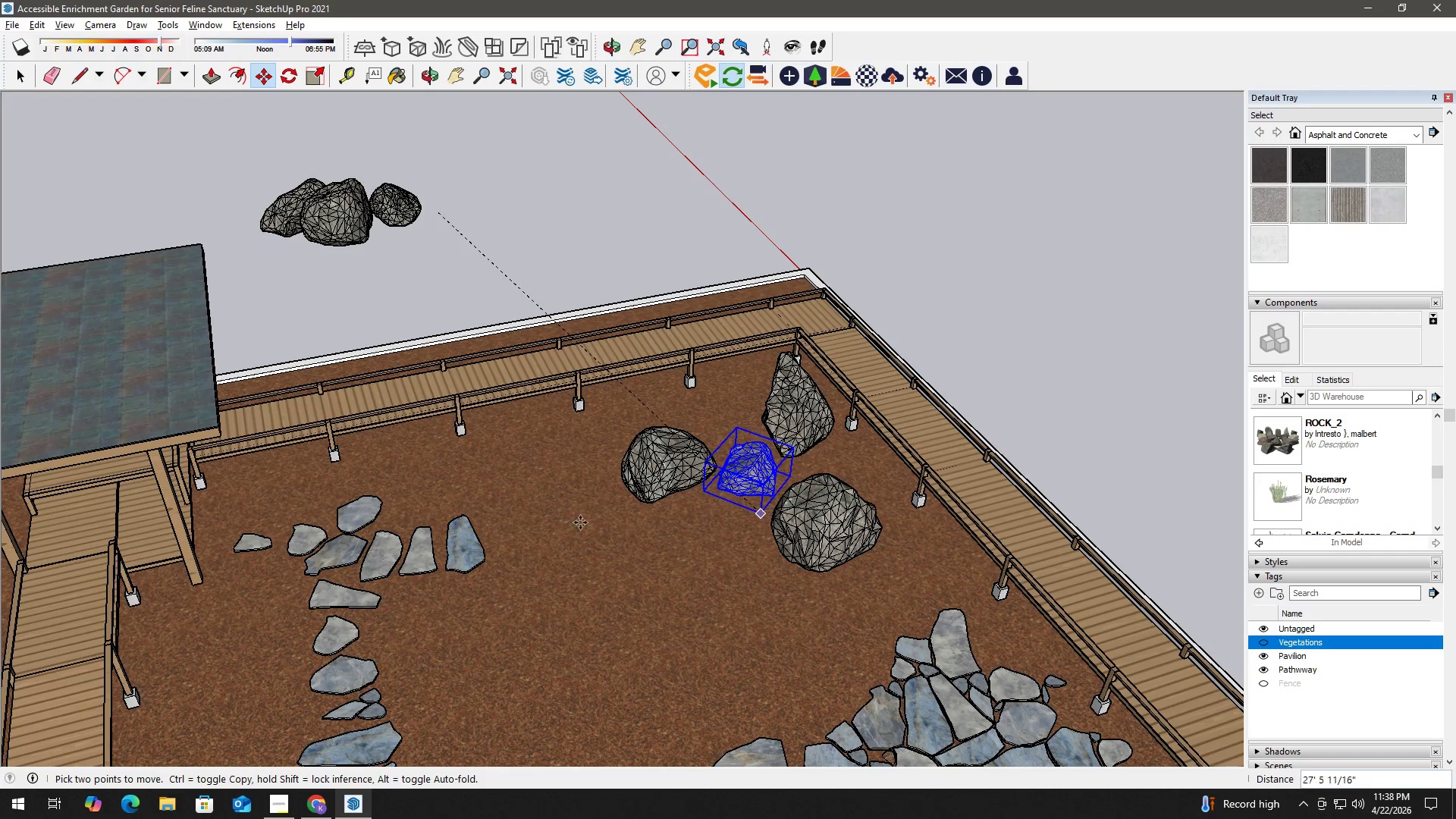 
left_click([576, 526])
 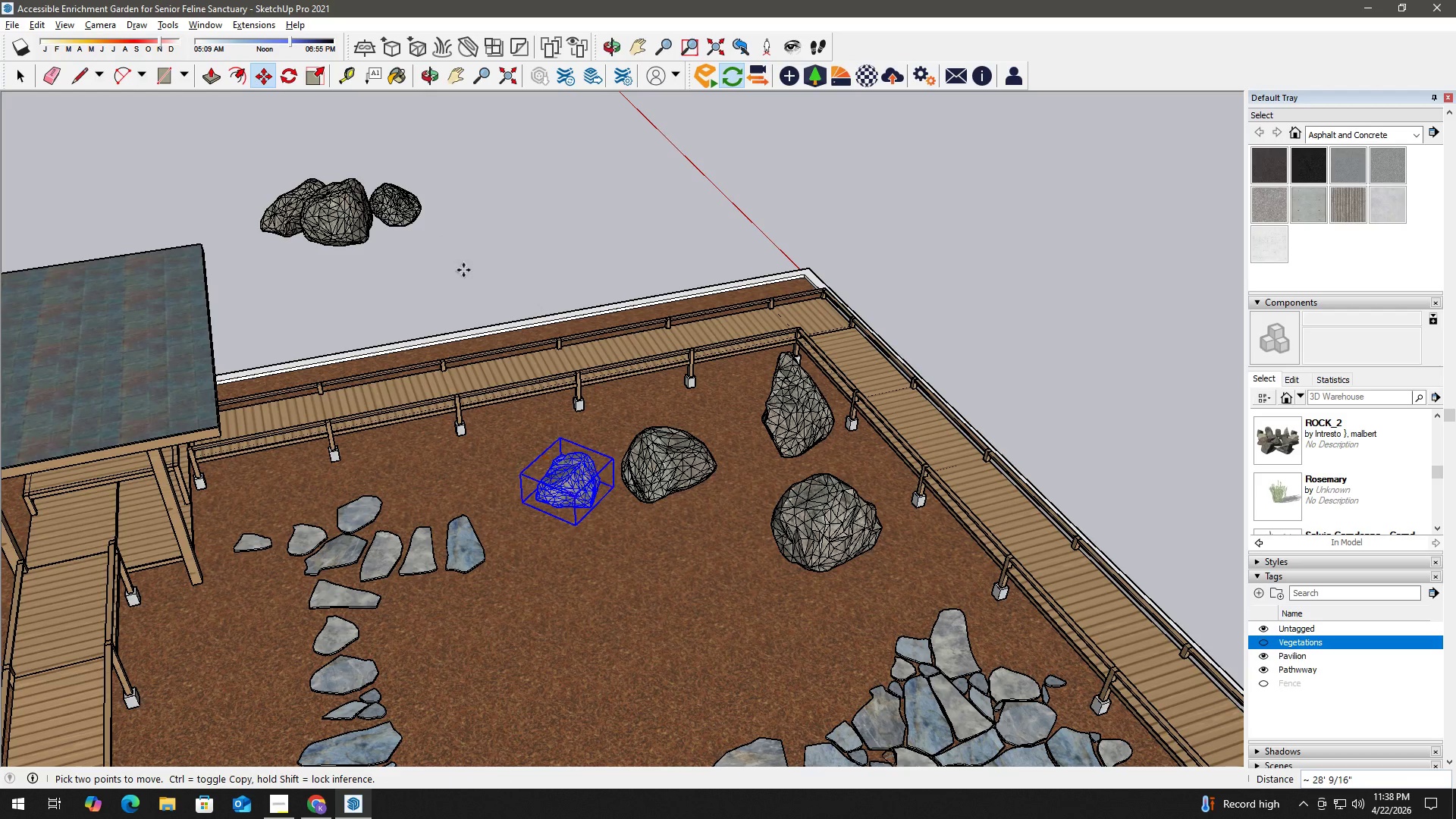 
key(Space)
 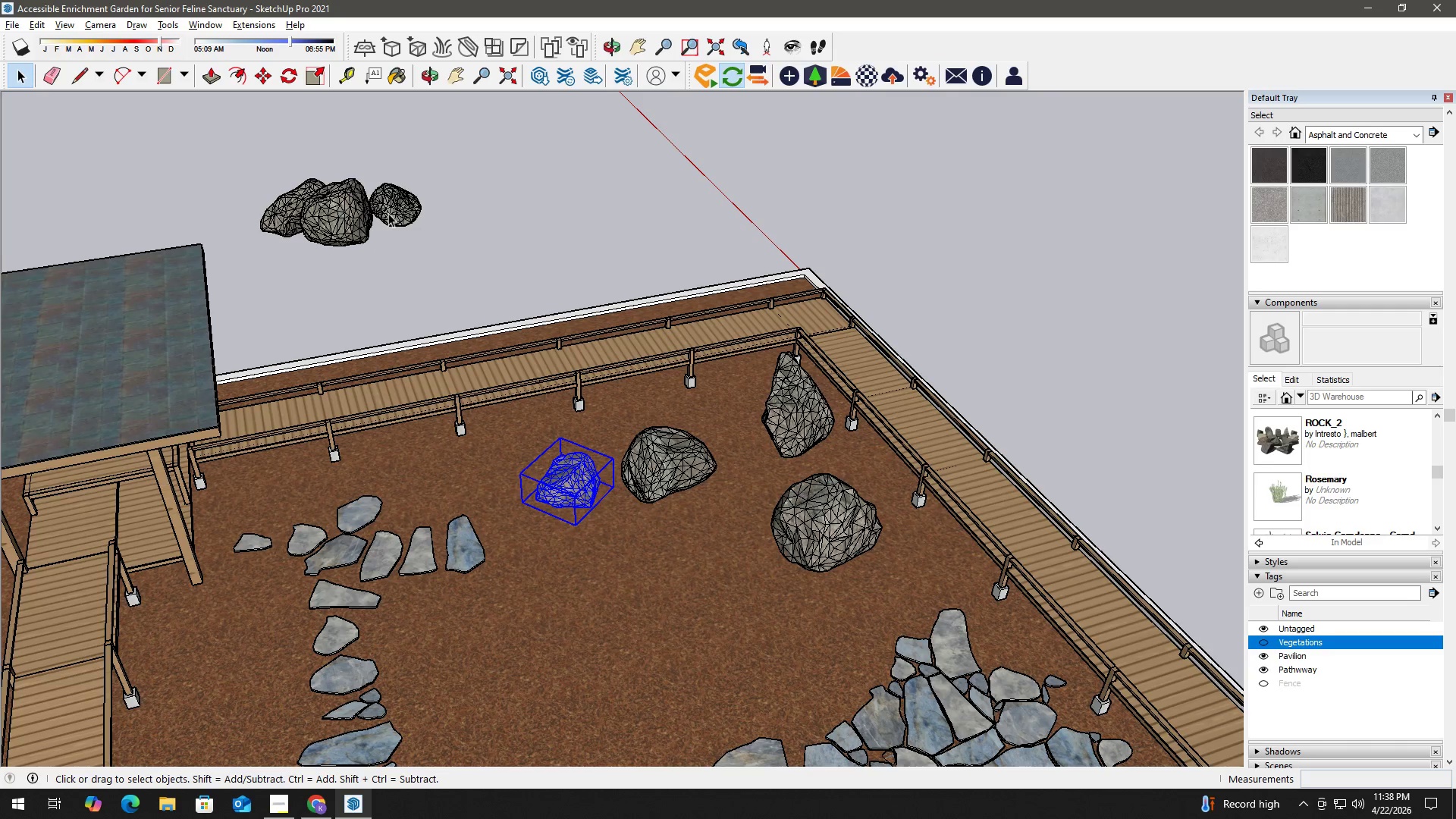 
left_click([388, 213])
 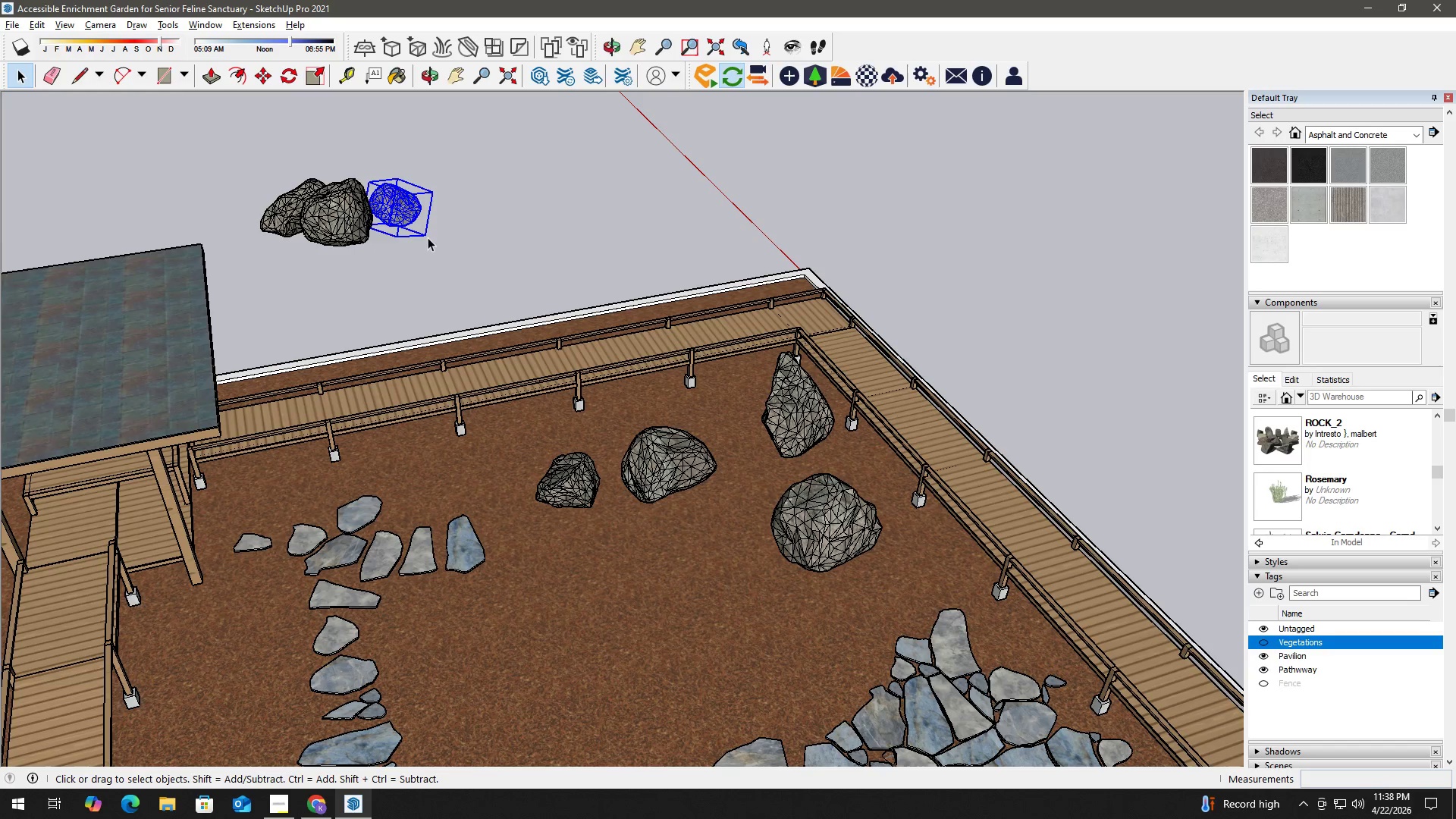 
key(M)
 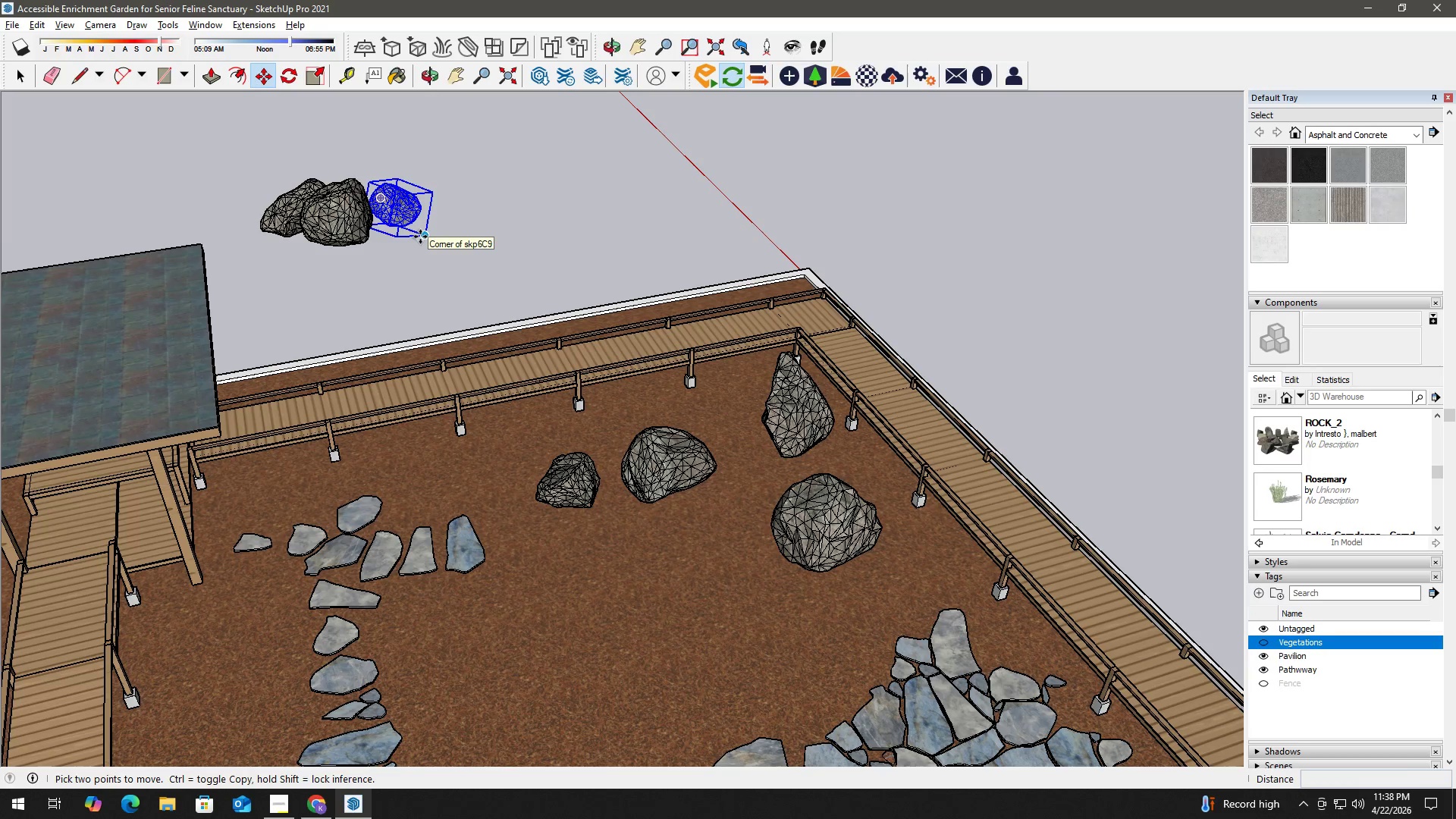 
left_click([420, 236])
 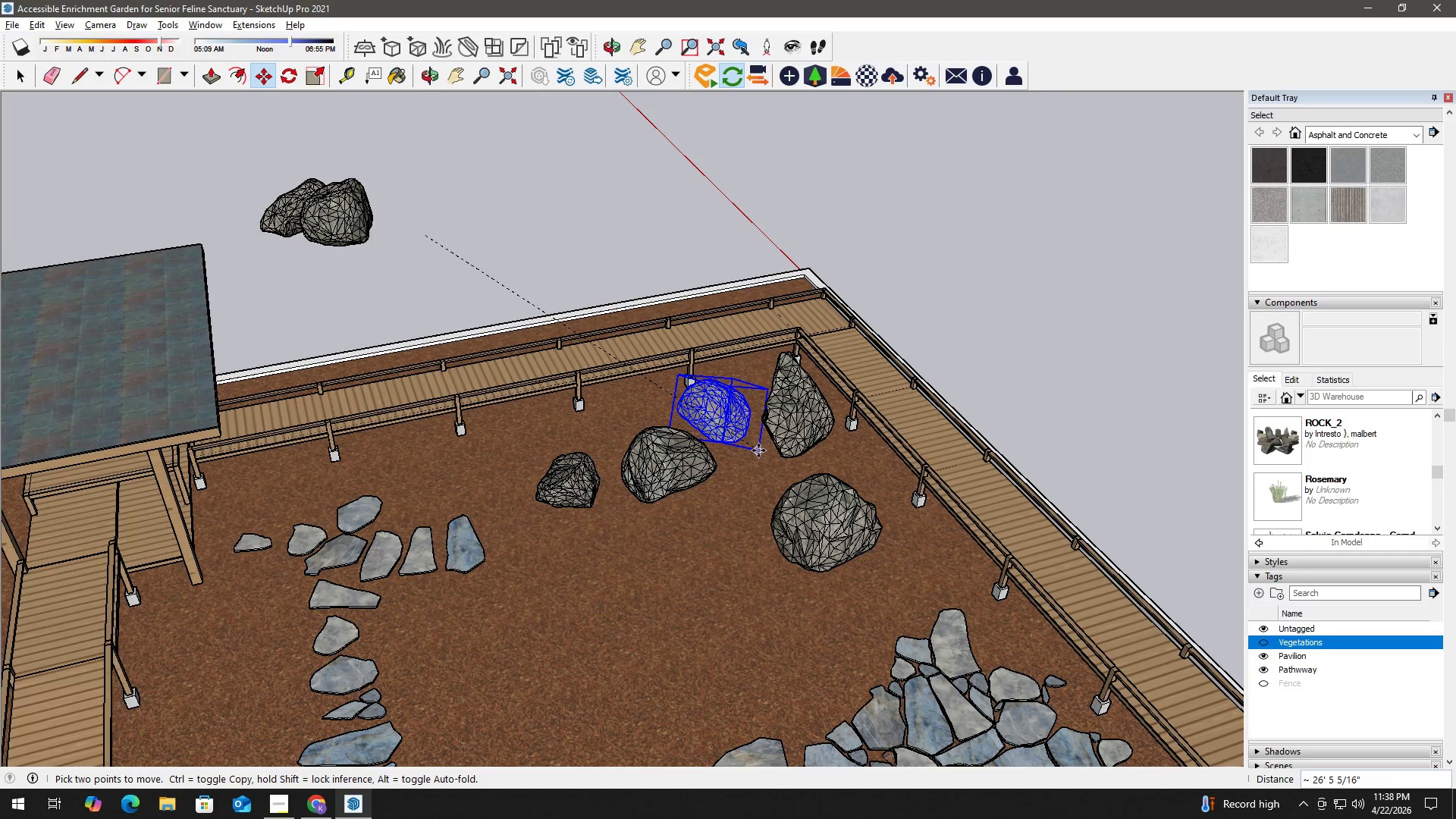 
left_click([756, 450])
 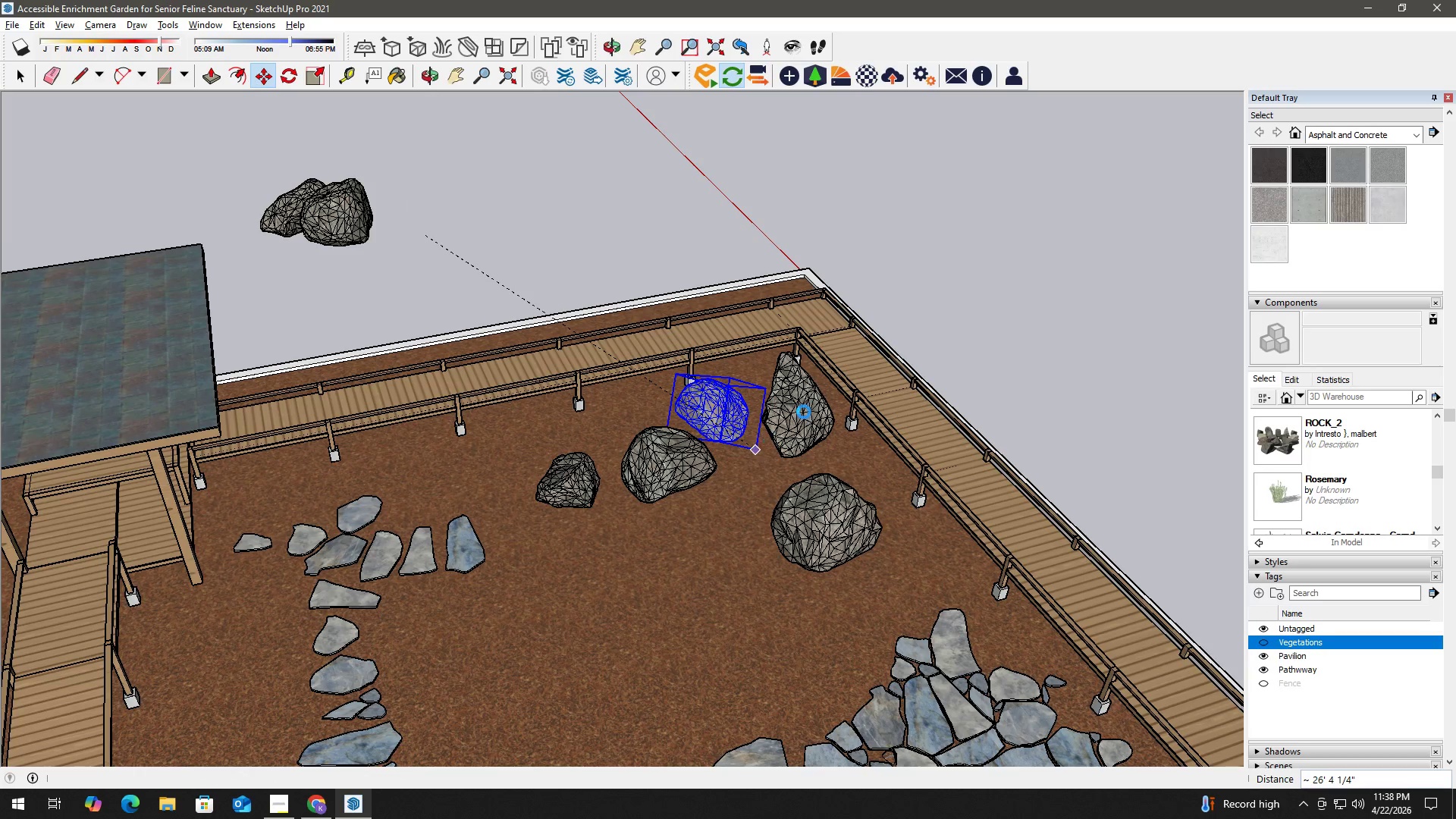 
key(Space)
 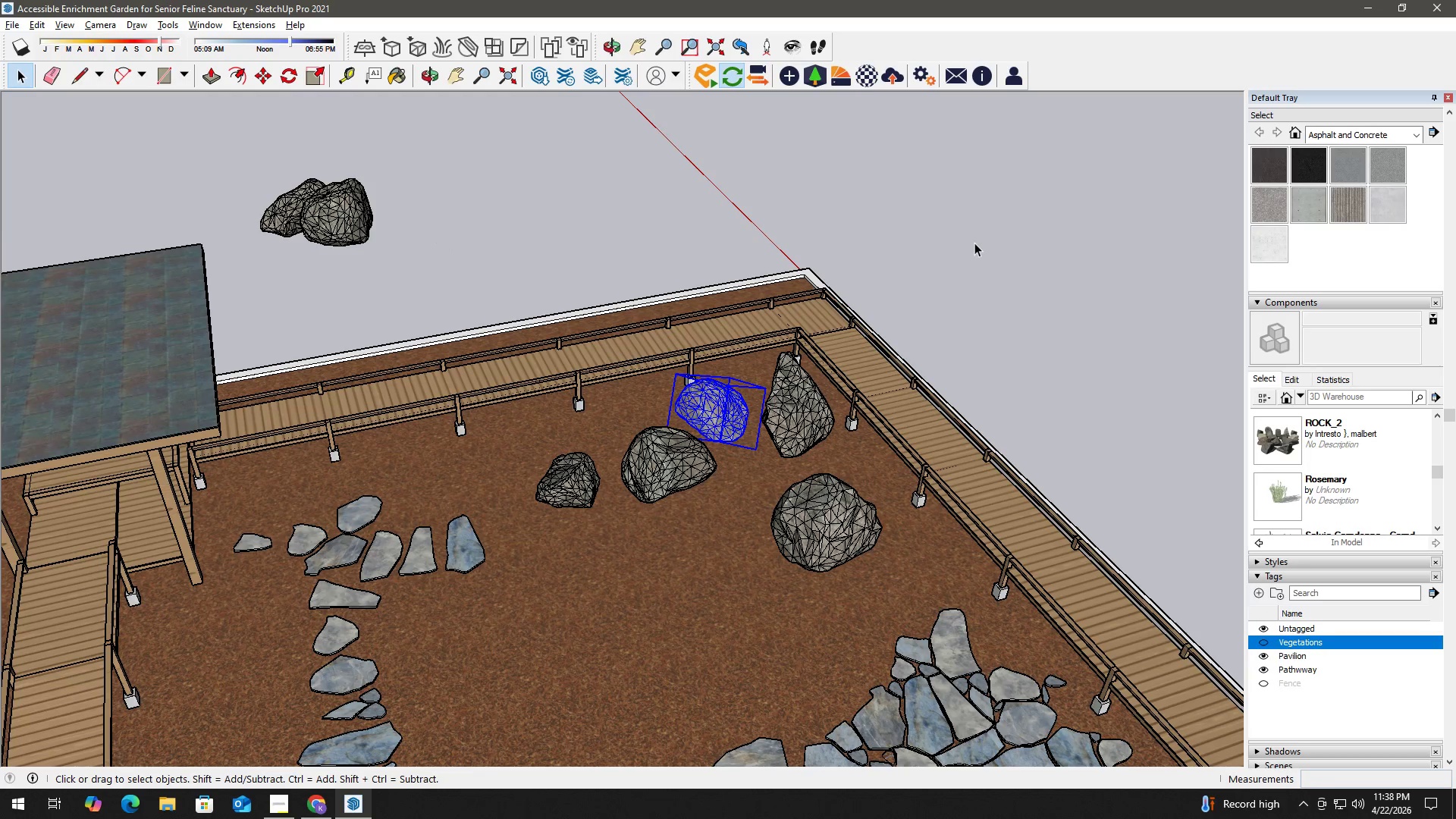 
left_click([974, 242])
 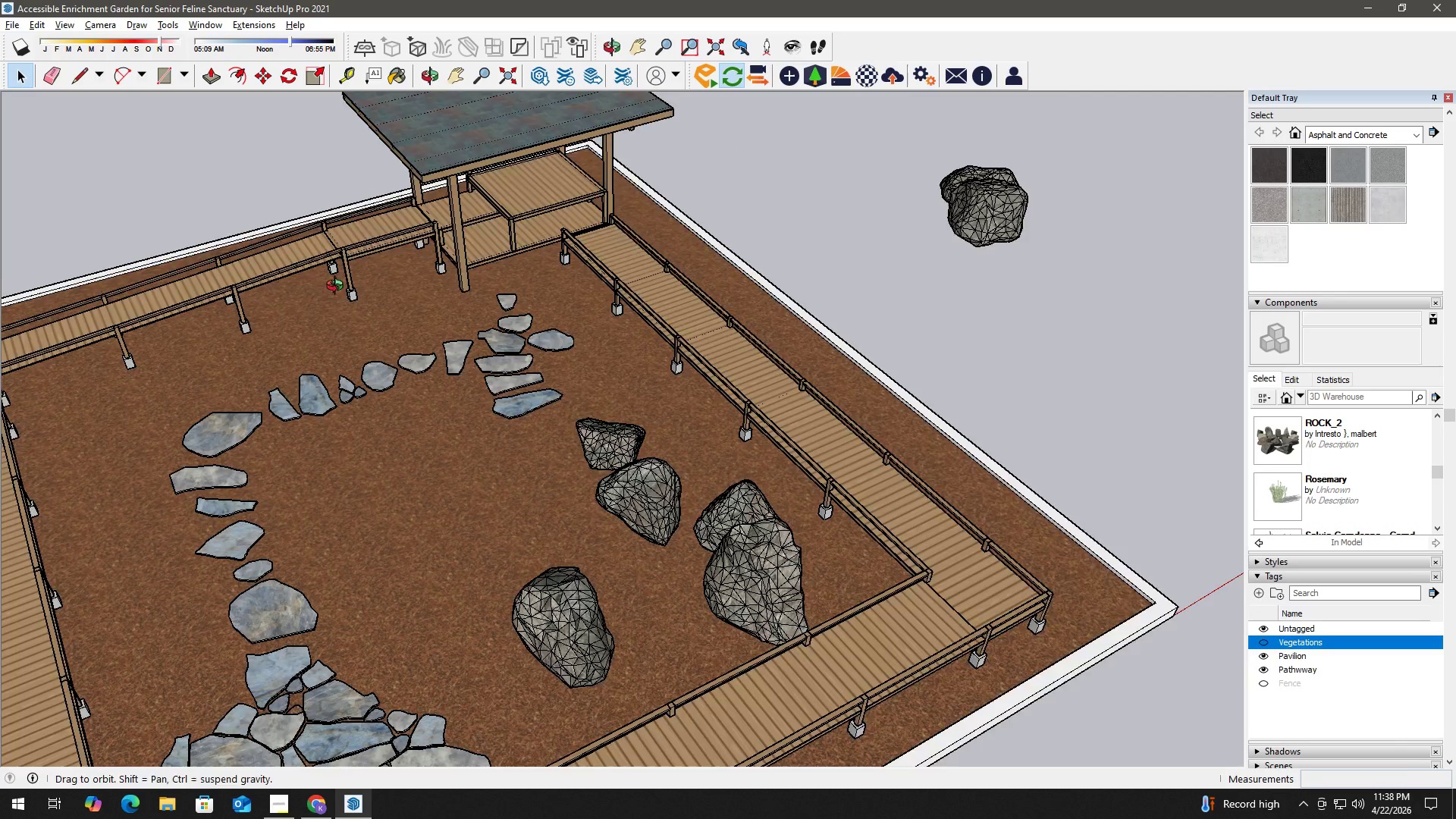 
left_click_drag(start_coordinate=[930, 357], to_coordinate=[827, 219])
 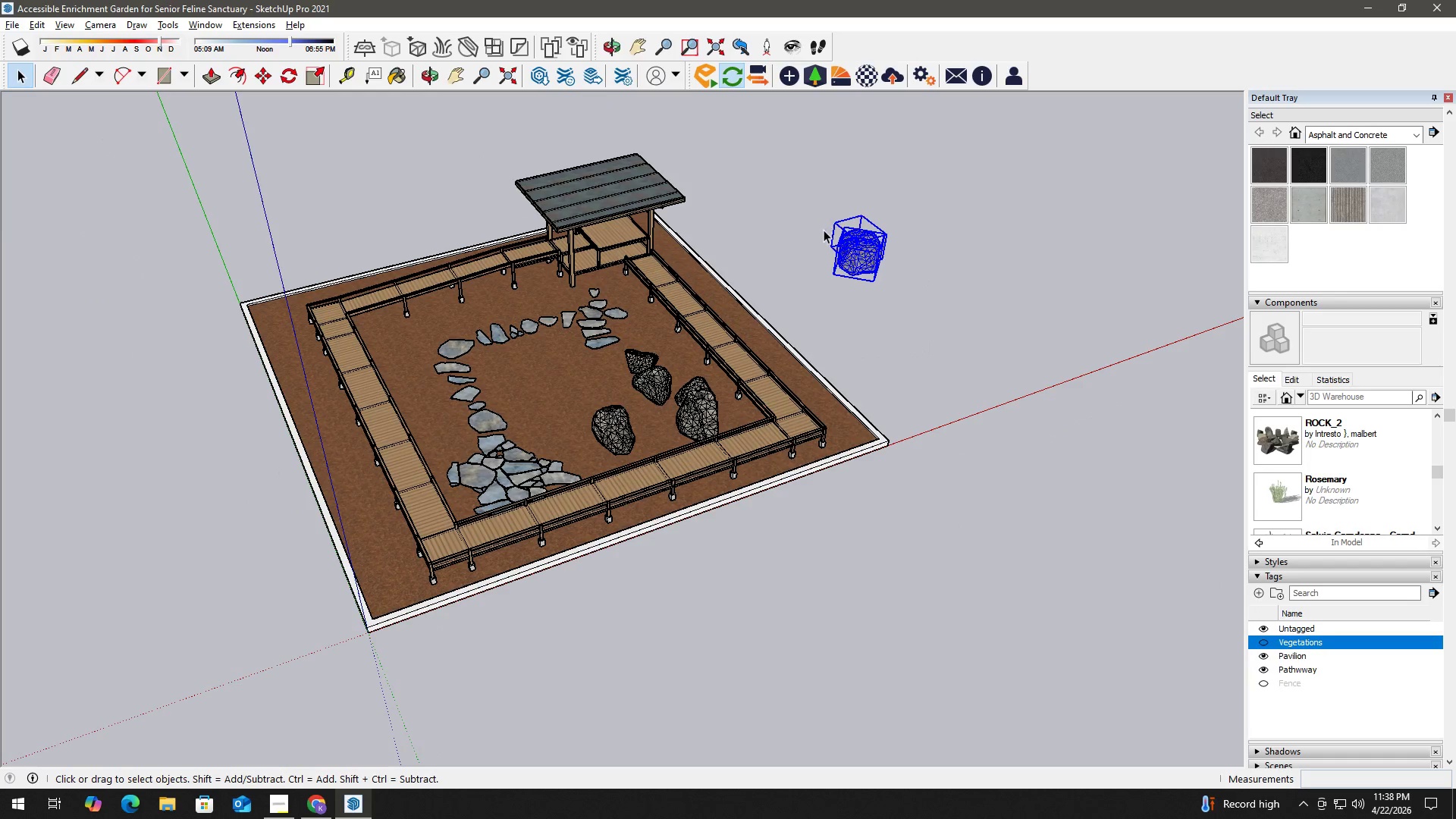 
scroll: coordinate [706, 311], scroll_direction: down, amount: 7.0
 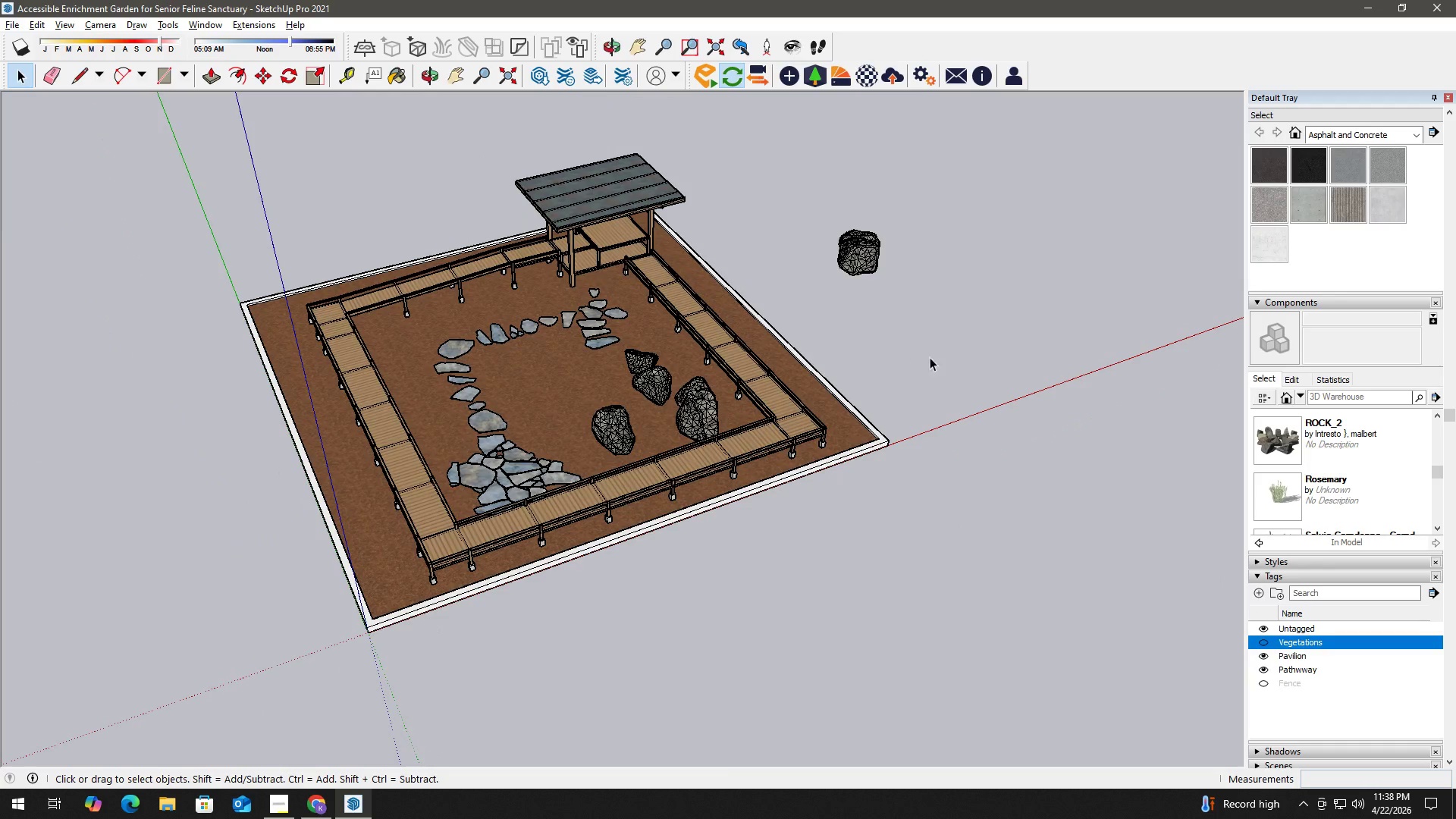 
key(Delete)
 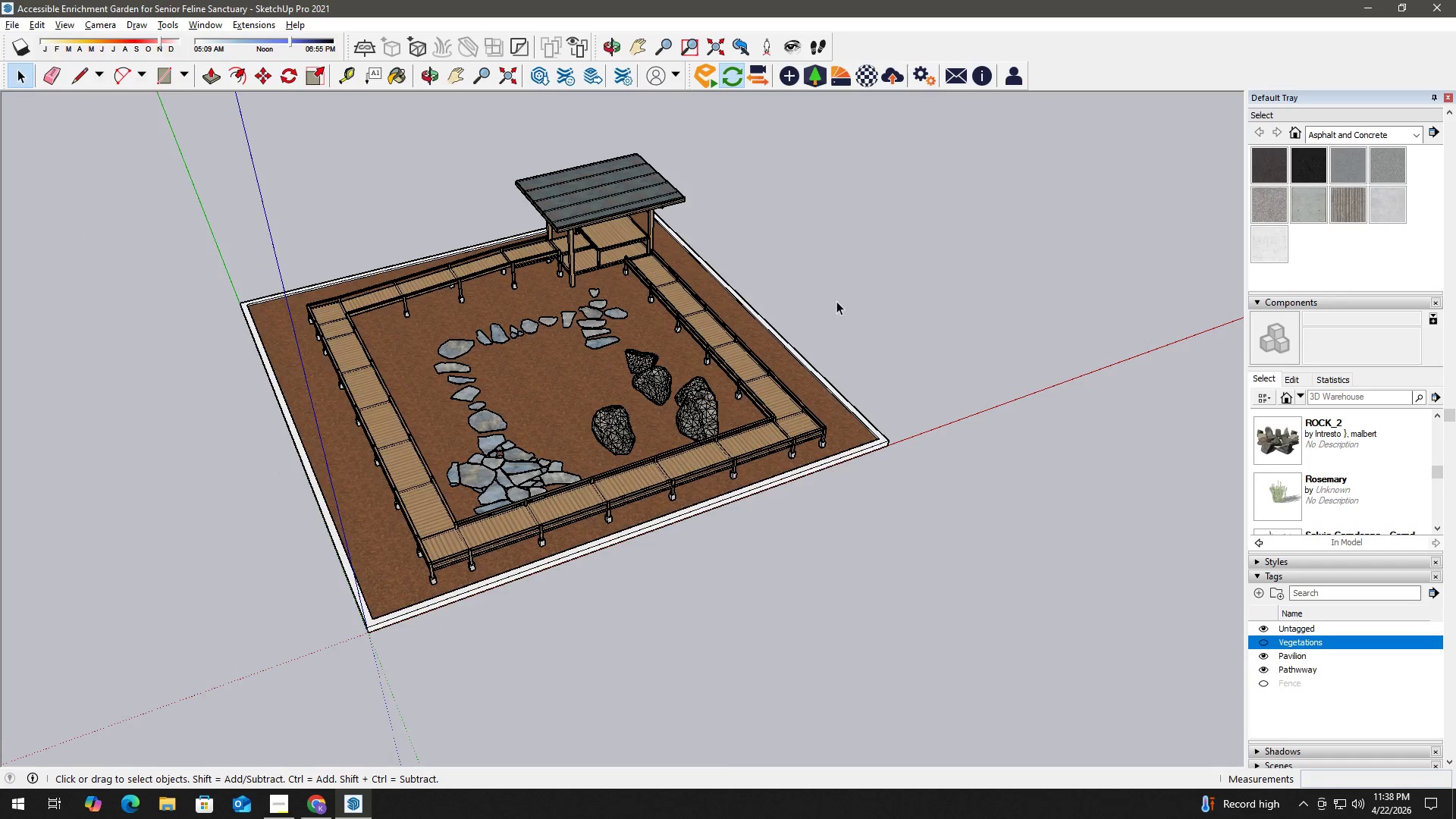 
scroll: coordinate [676, 371], scroll_direction: down, amount: 5.0
 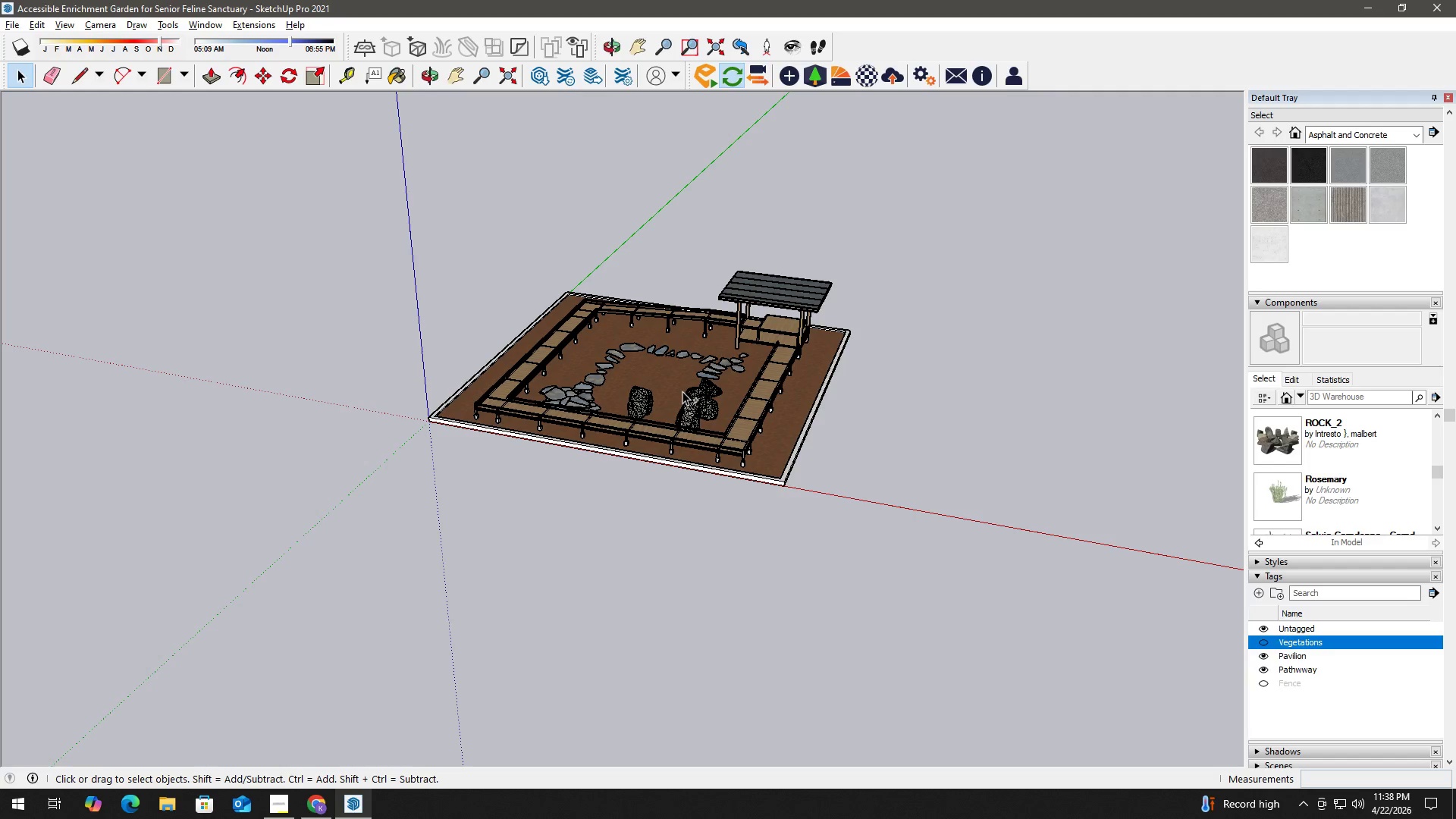 
key(Control+S)
 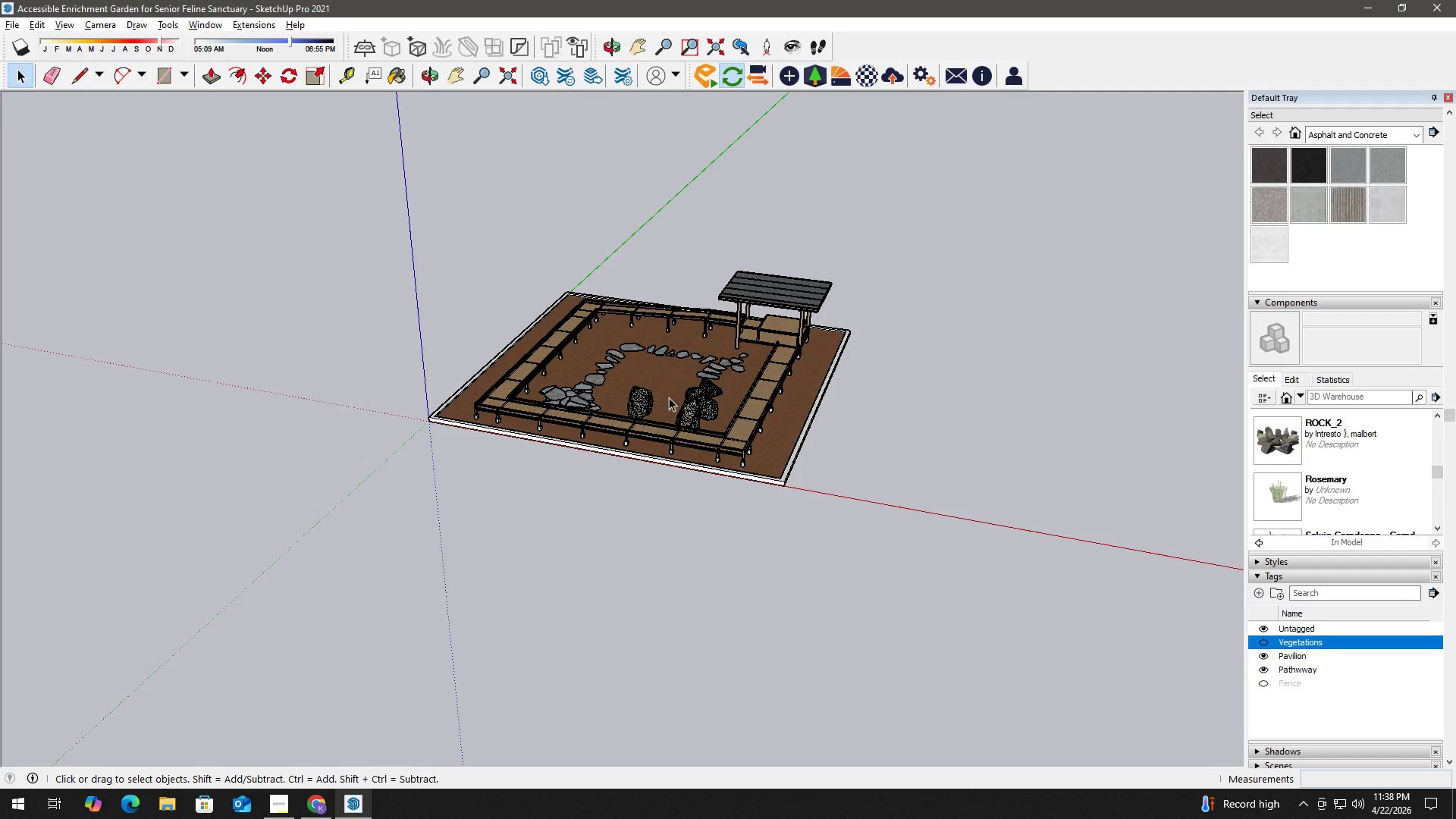 
double_click([819, 469])
 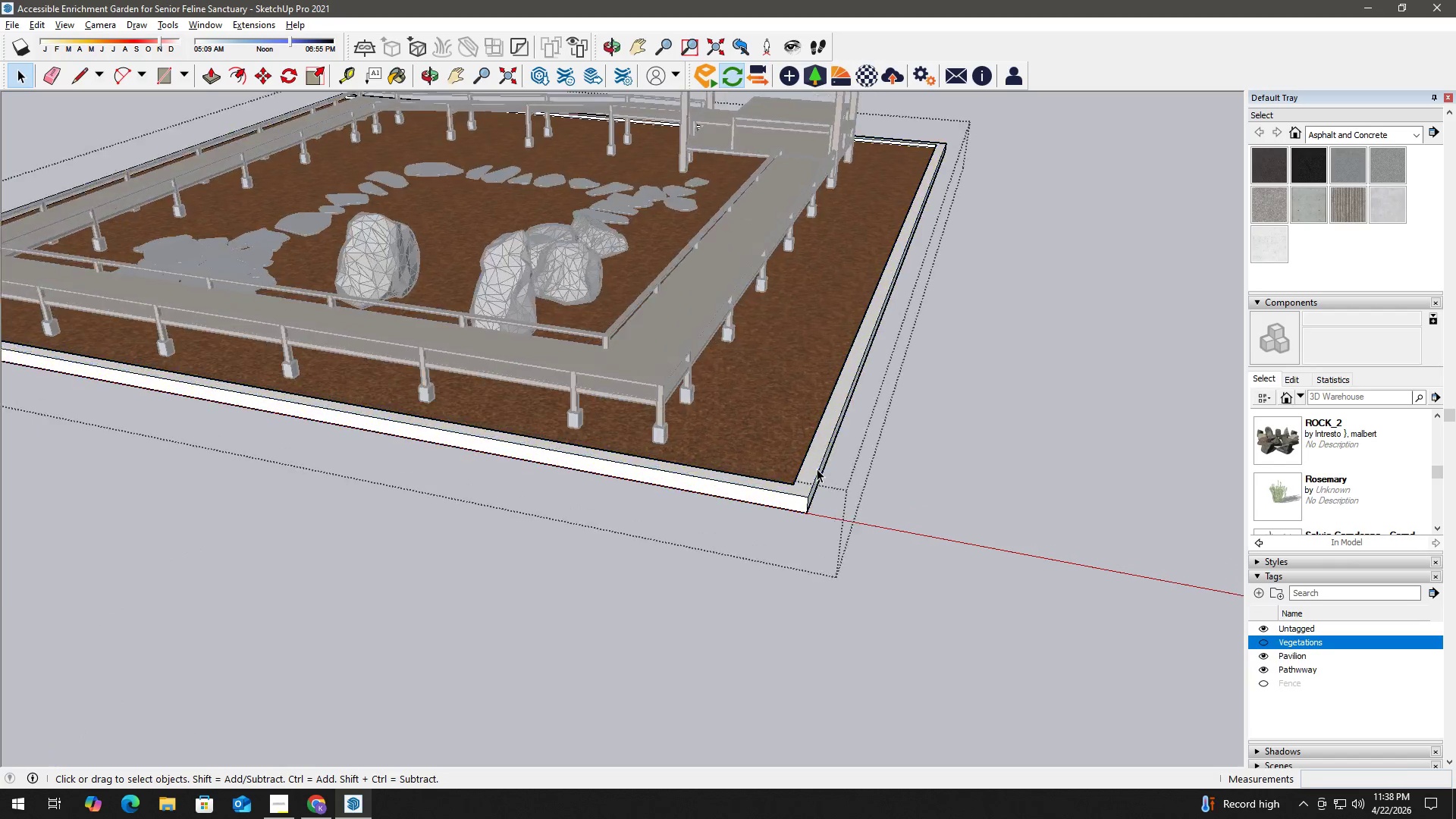 
scroll: coordinate [784, 463], scroll_direction: up, amount: 11.0
 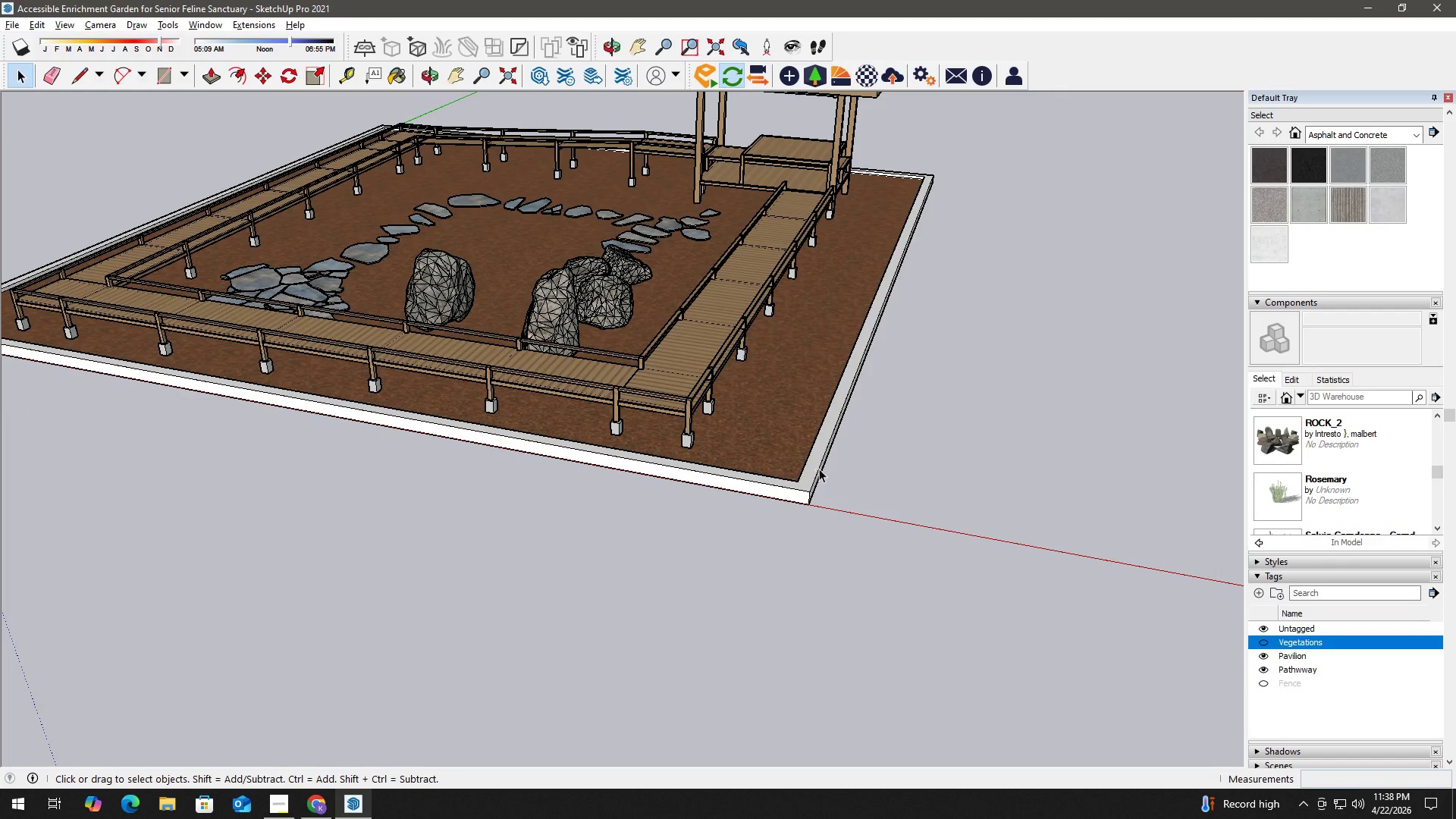 
key(B)
 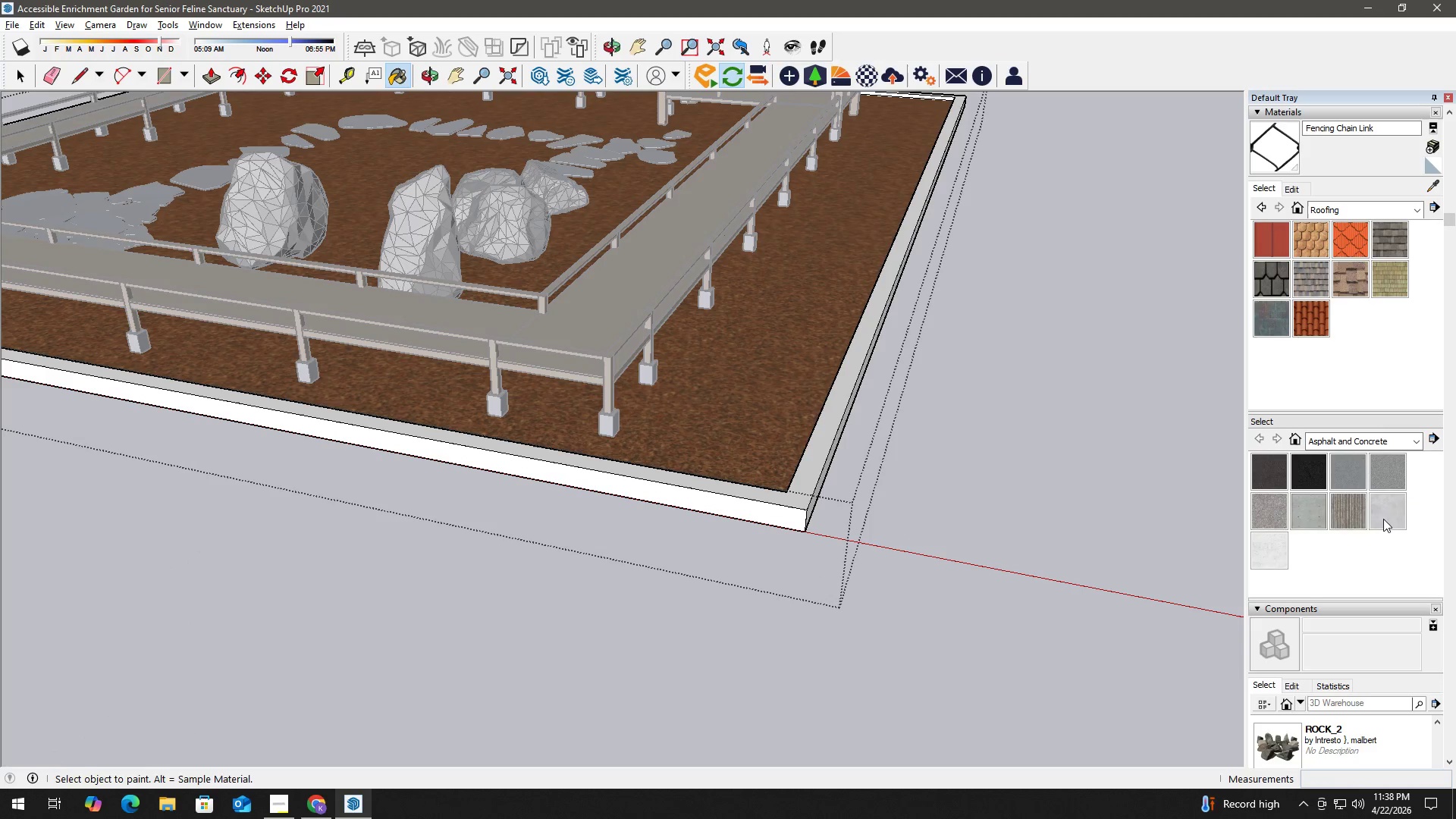 
scroll: coordinate [808, 462], scroll_direction: up, amount: 5.0
 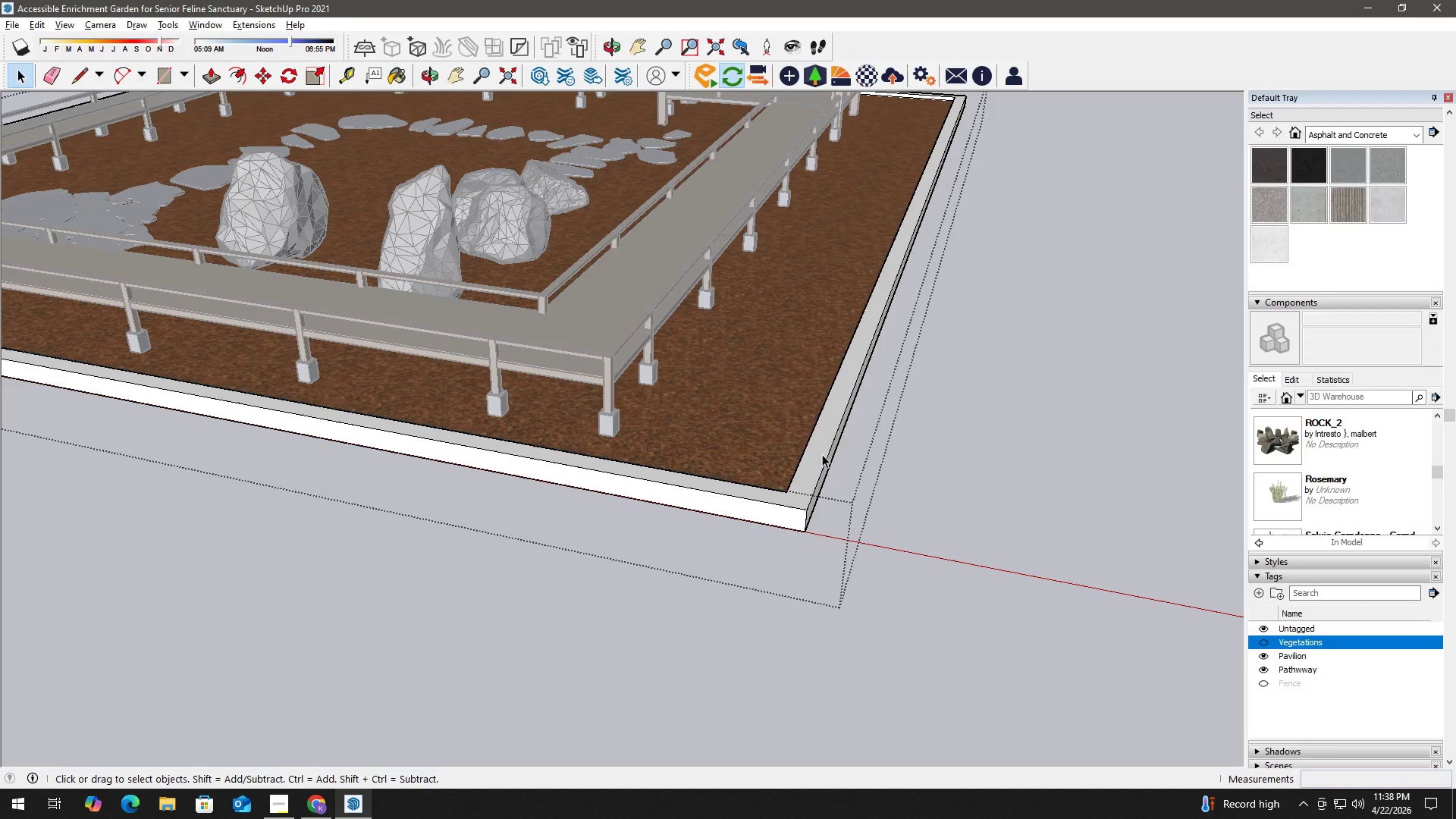 
left_click([805, 475])
 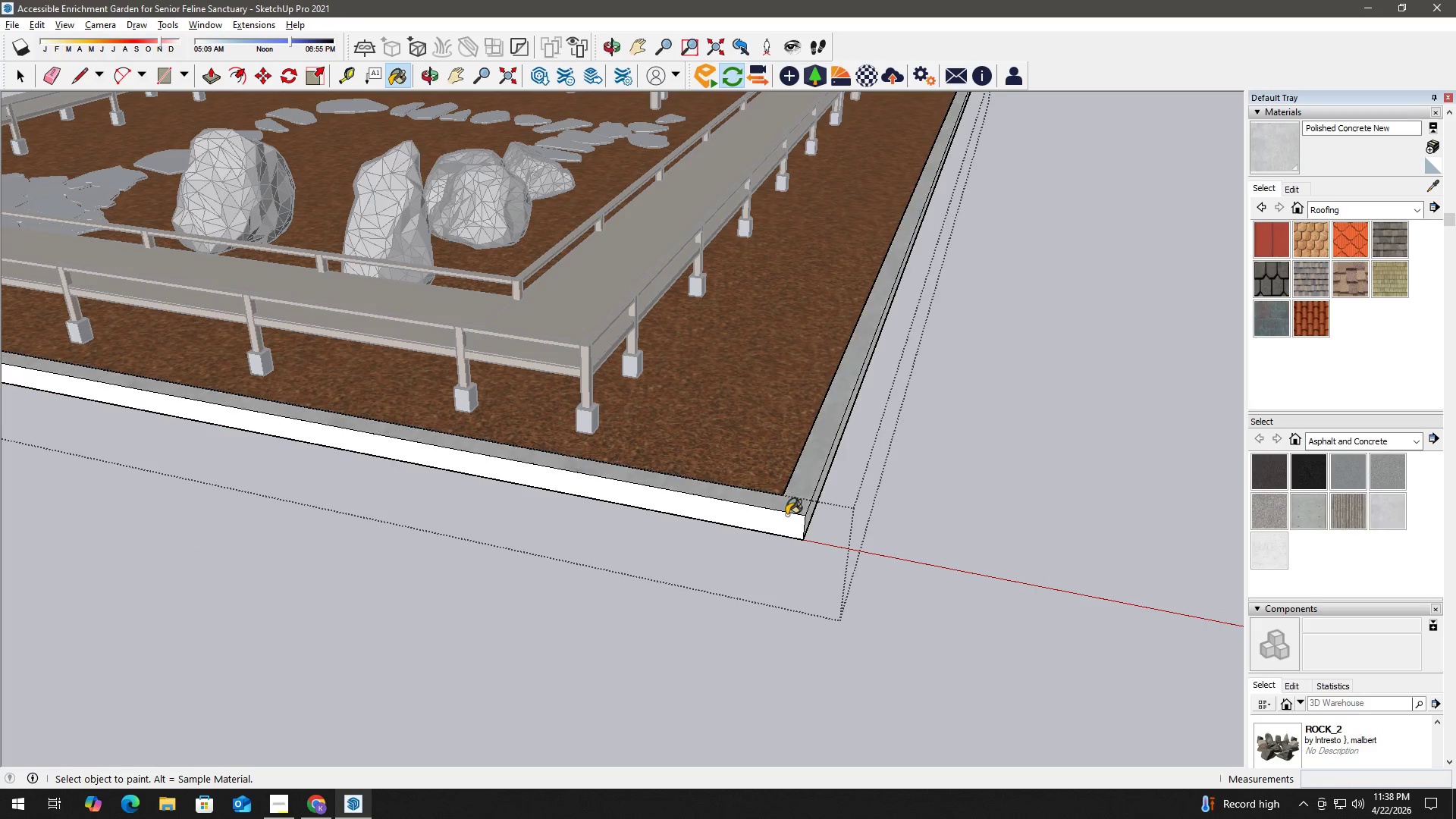 
scroll: coordinate [820, 463], scroll_direction: up, amount: 1.0
 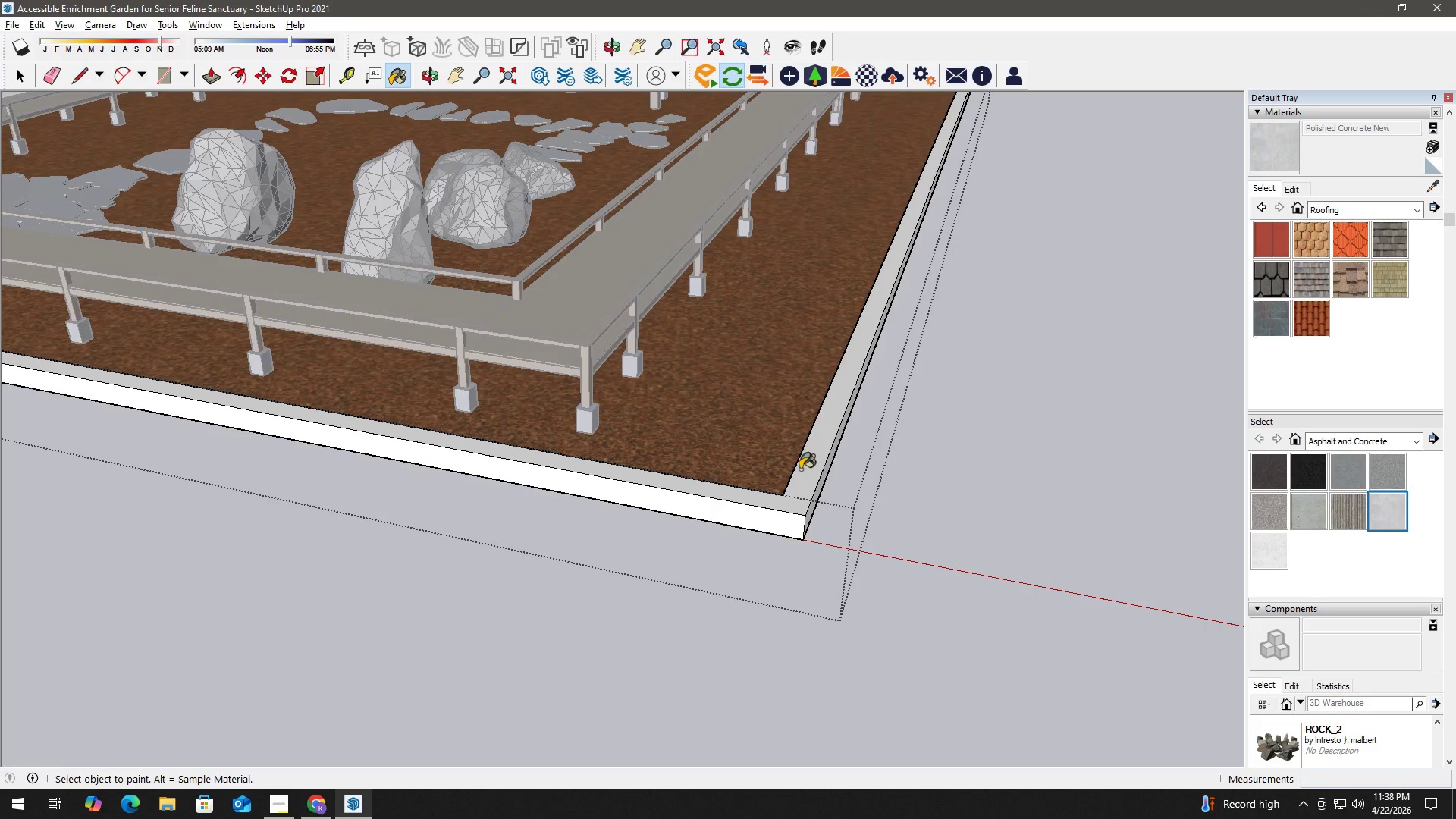 
double_click([783, 513])
 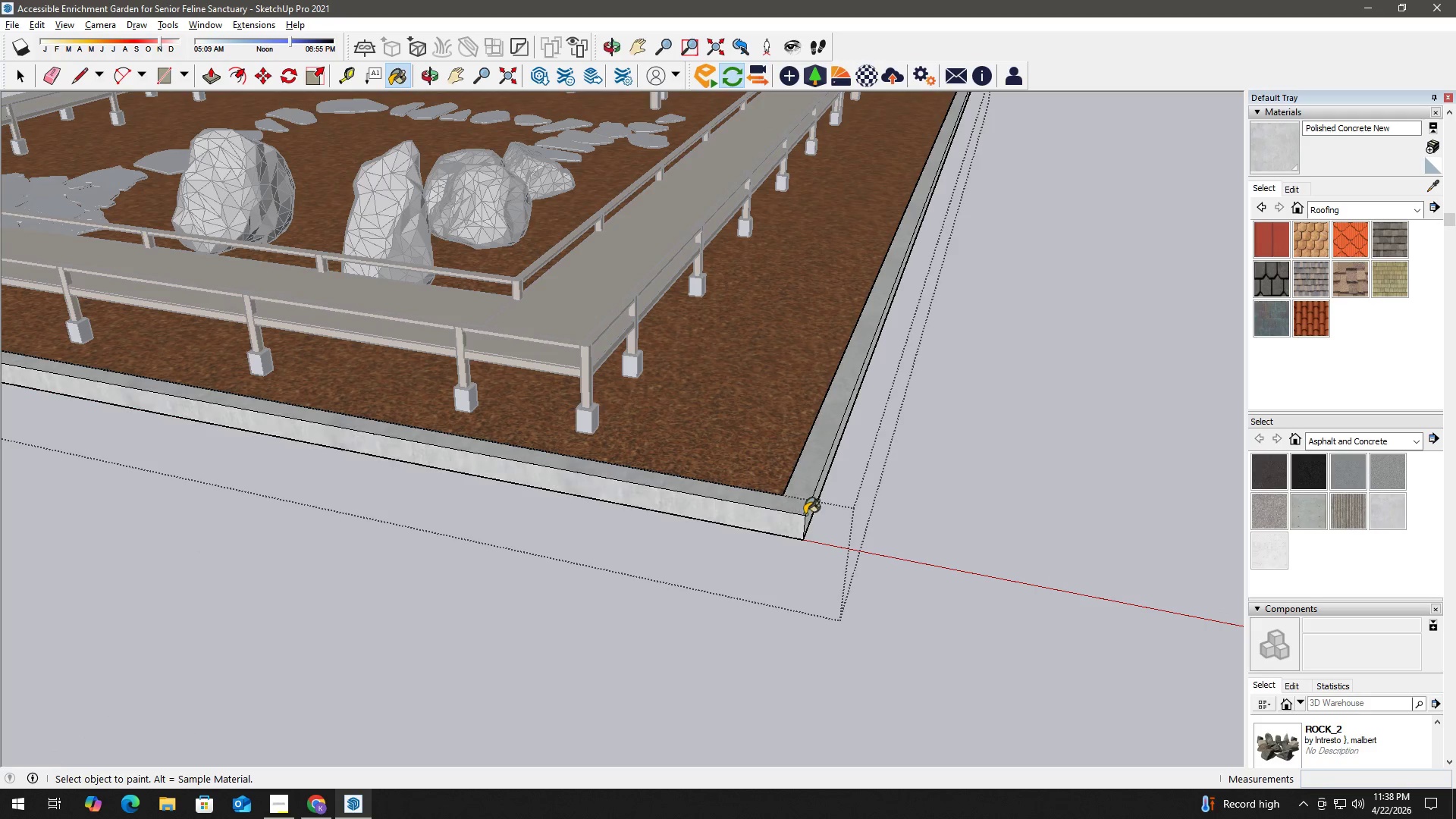 
triple_click([806, 513])
 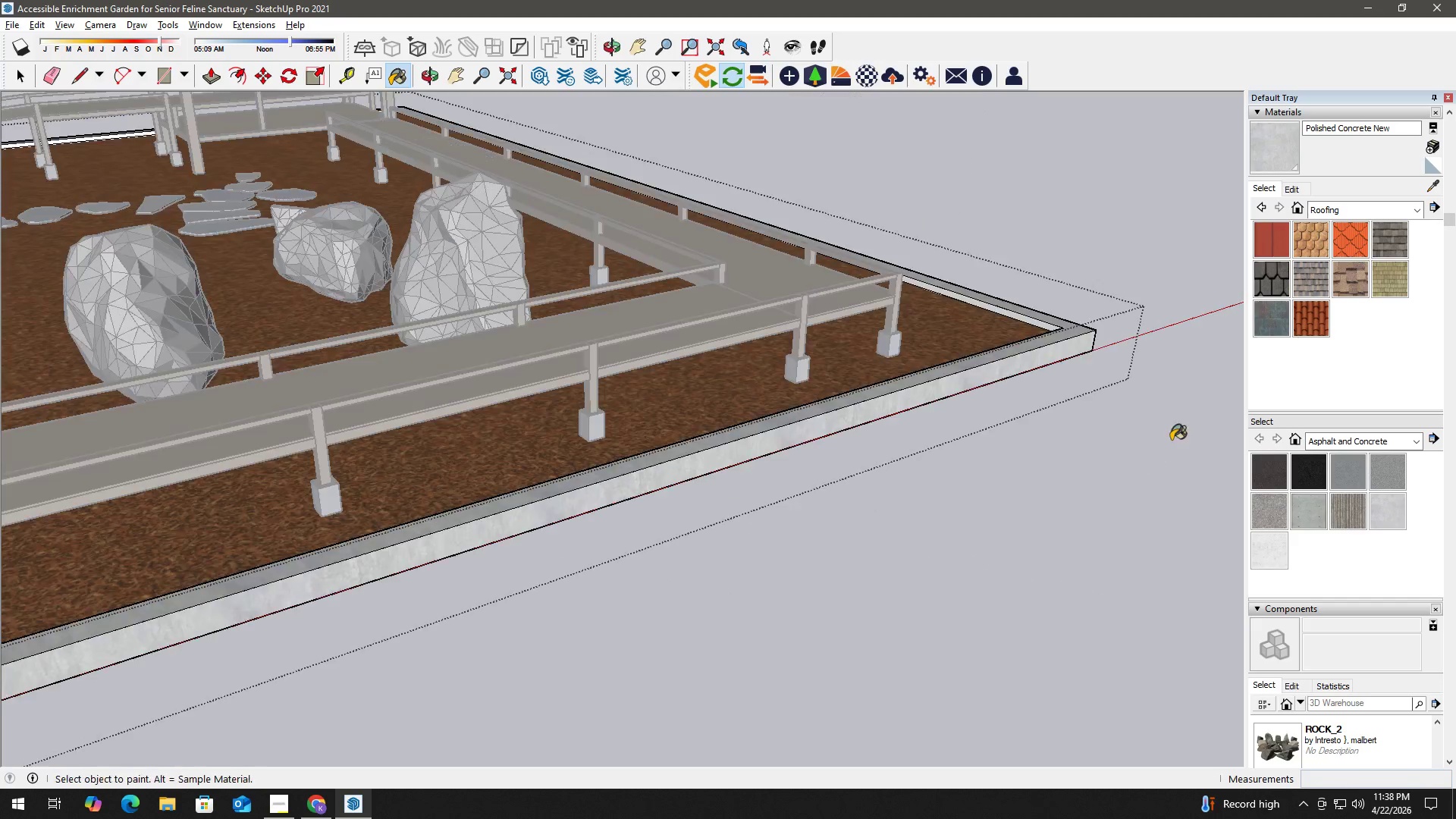 
scroll: coordinate [952, 352], scroll_direction: up, amount: 2.0
 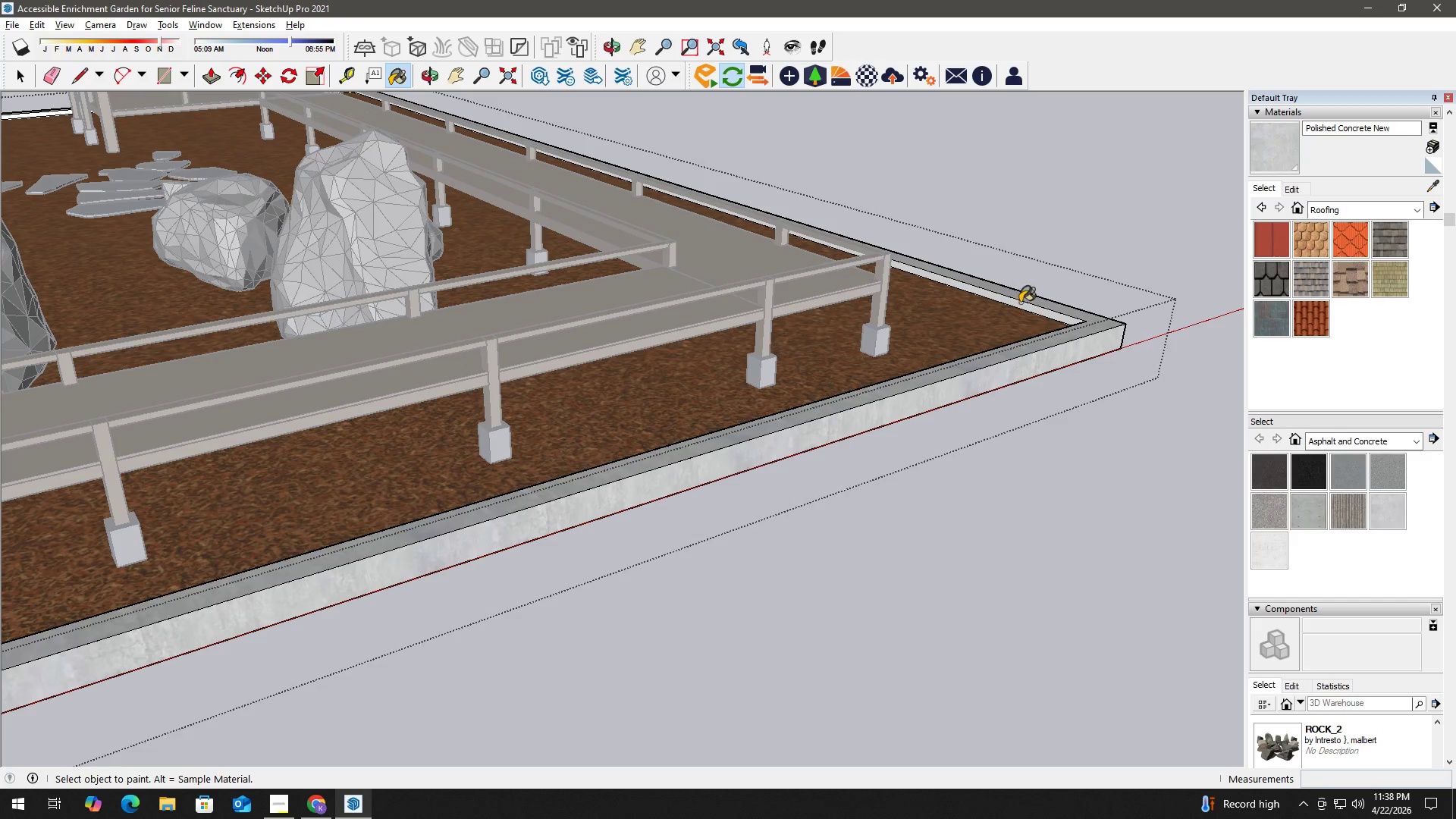 
left_click([1020, 303])
 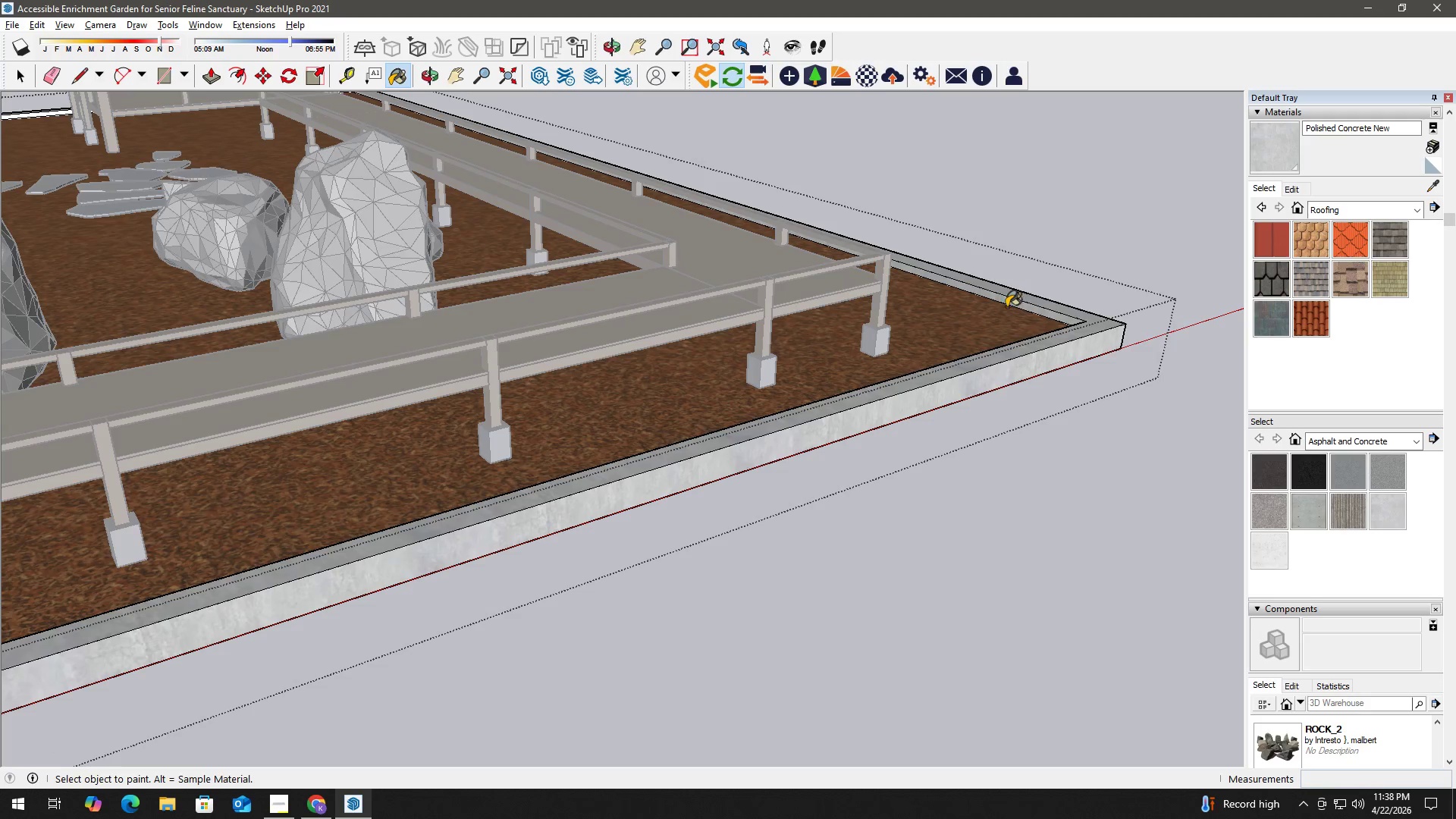 
key(H)
 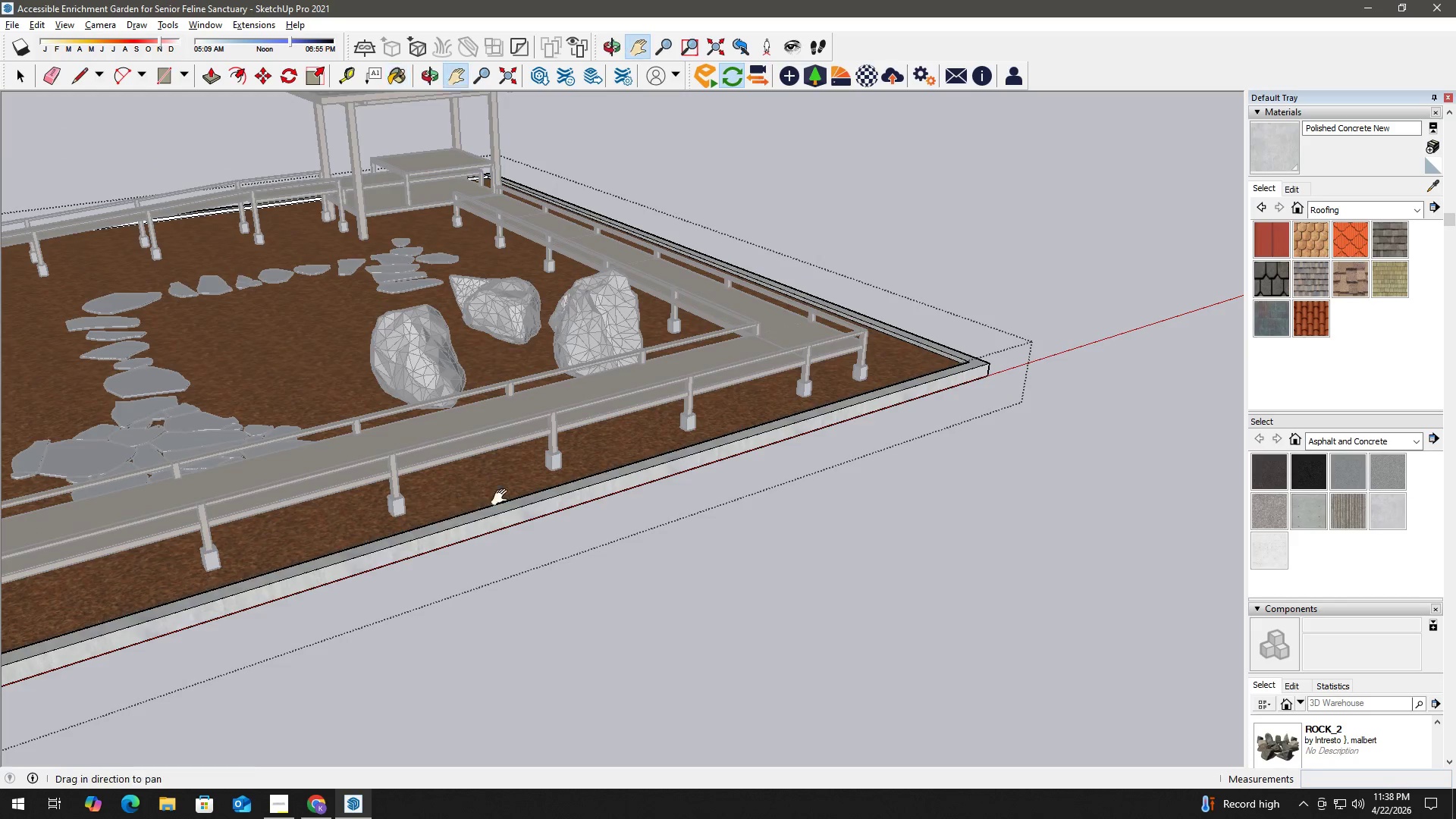 
left_click_drag(start_coordinate=[482, 502], to_coordinate=[1124, 322])
 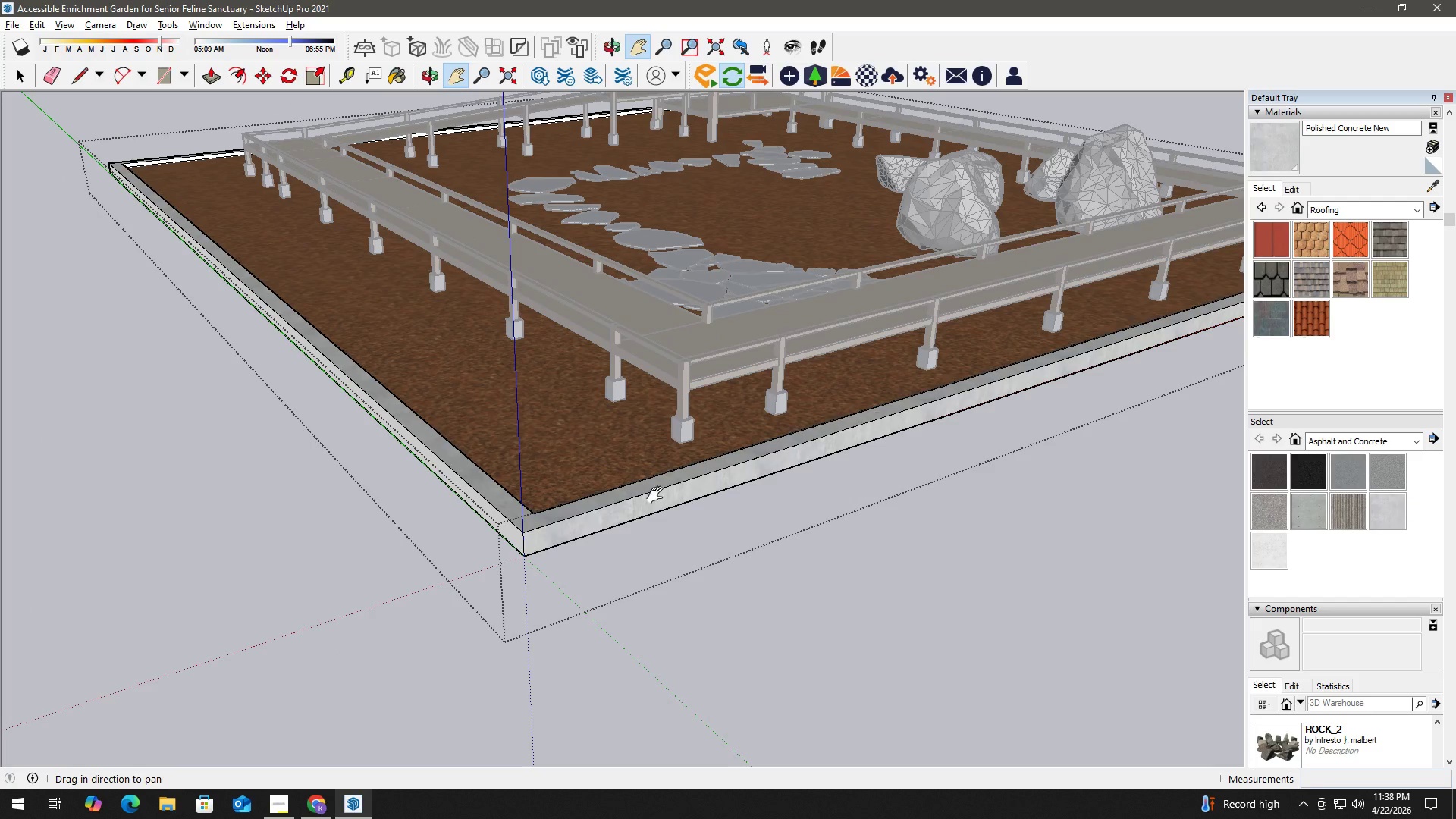 
scroll: coordinate [646, 482], scroll_direction: down, amount: 8.0
 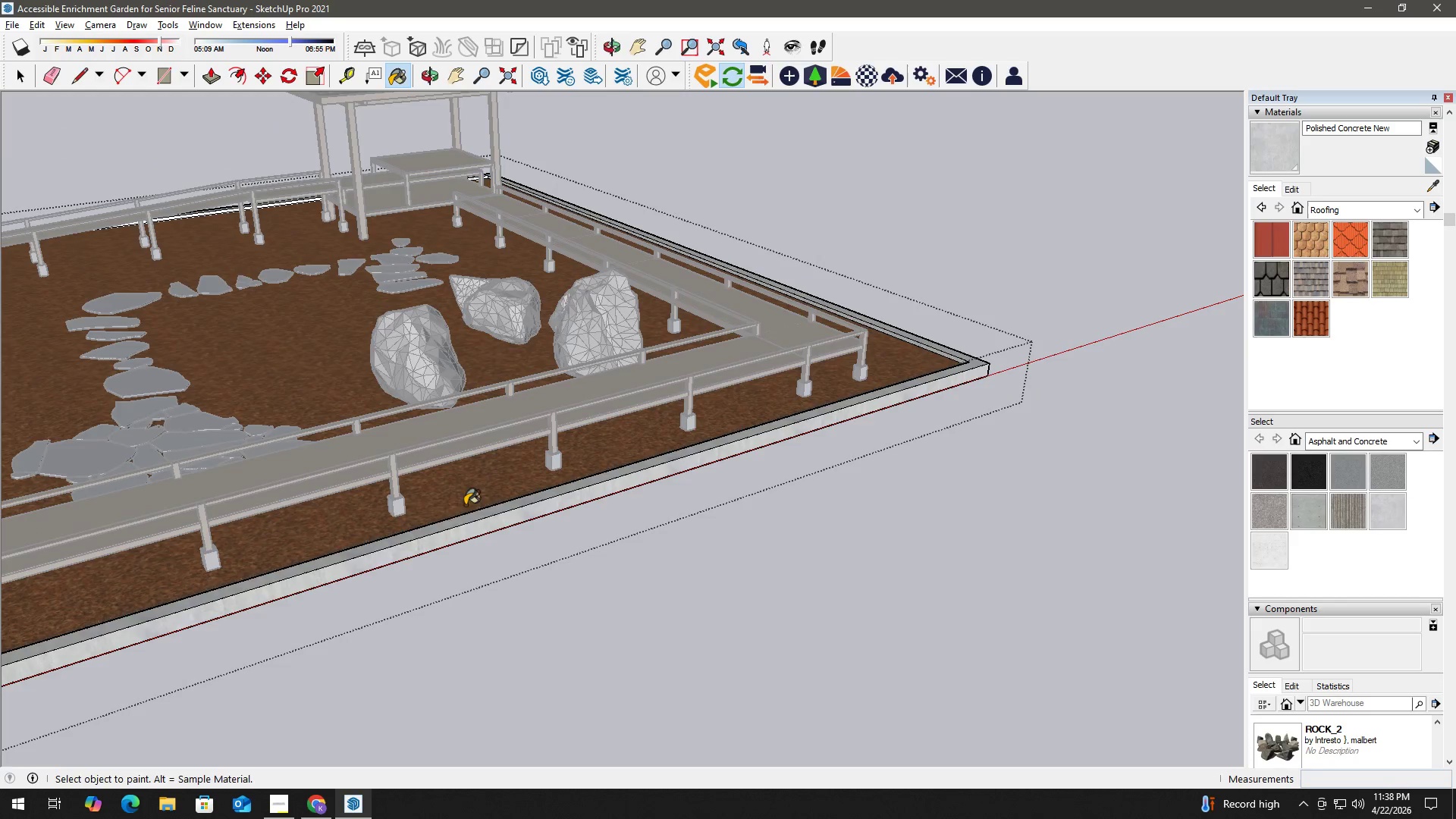 
left_click_drag(start_coordinate=[657, 495], to_coordinate=[682, 482])
 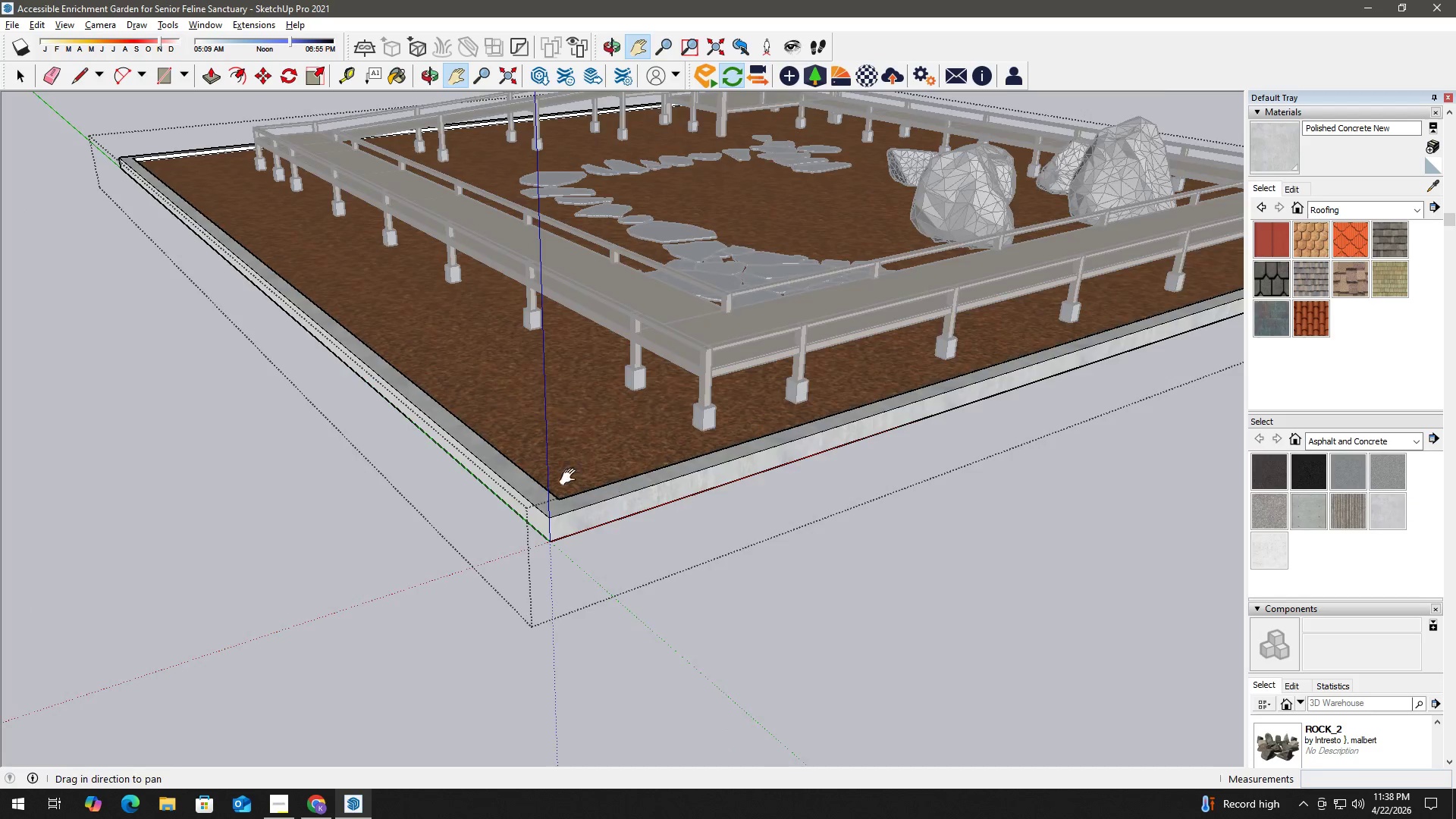 
key(Space)
 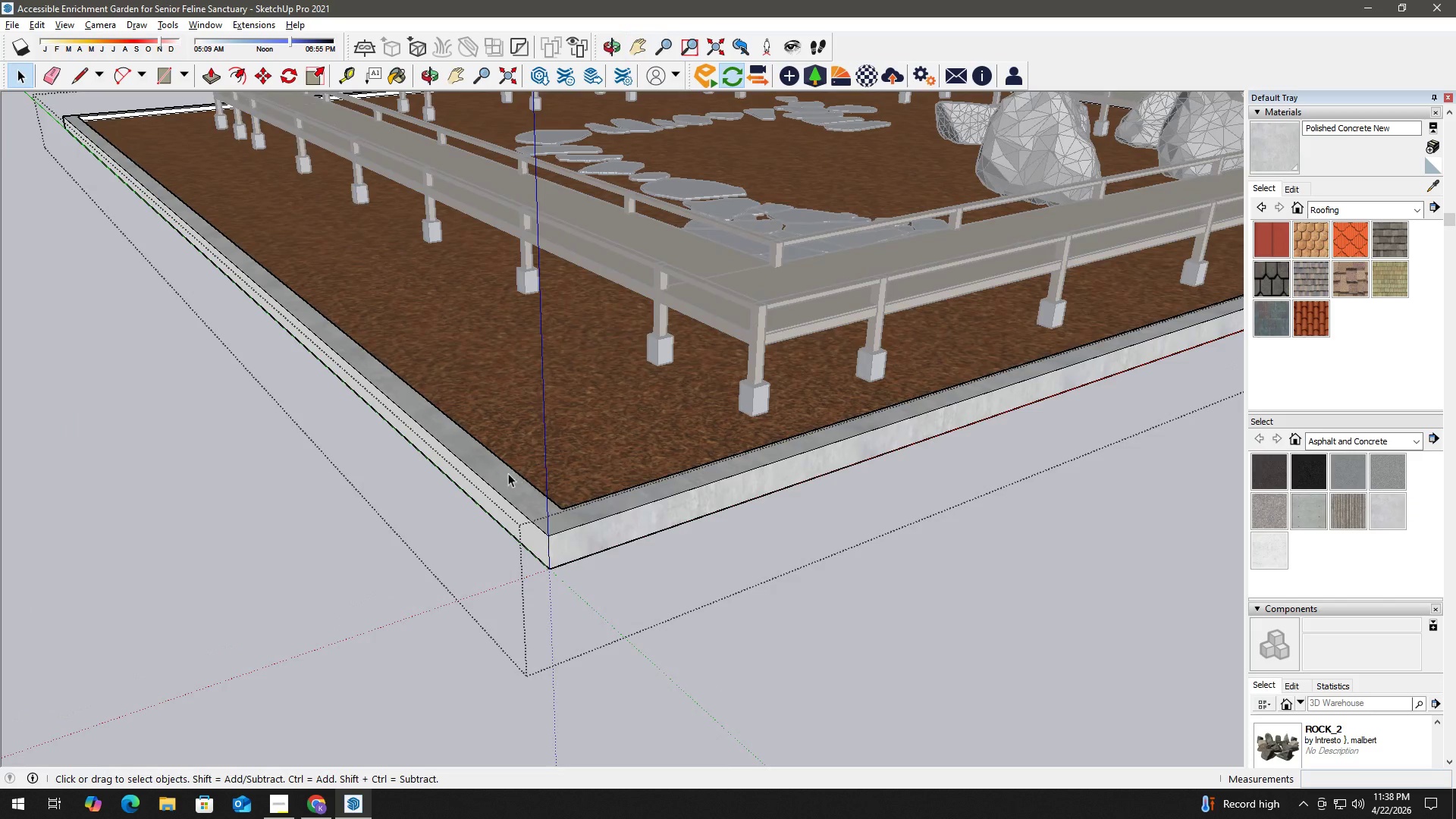 
key(B)
 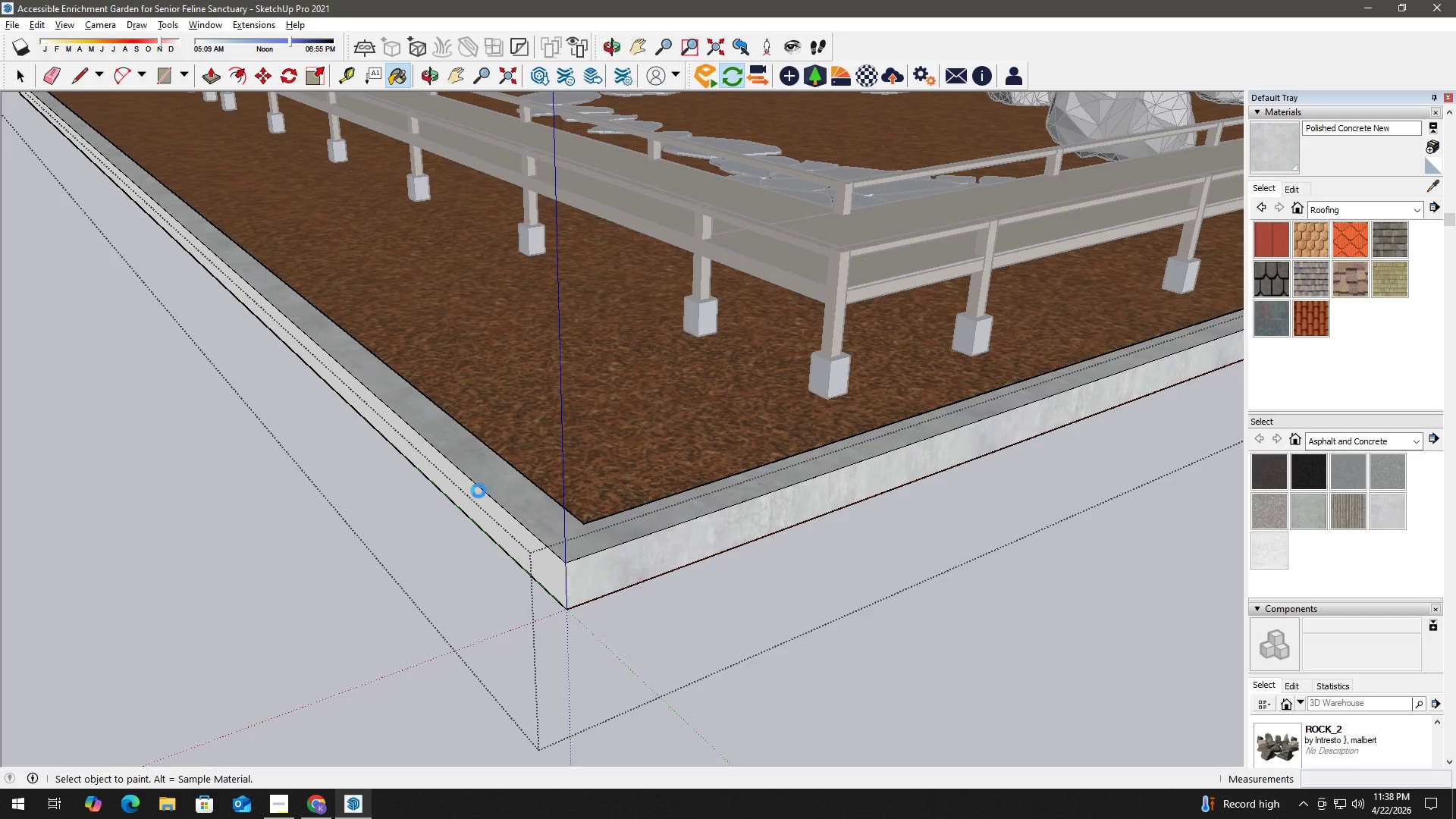 
scroll: coordinate [508, 473], scroll_direction: up, amount: 6.0
 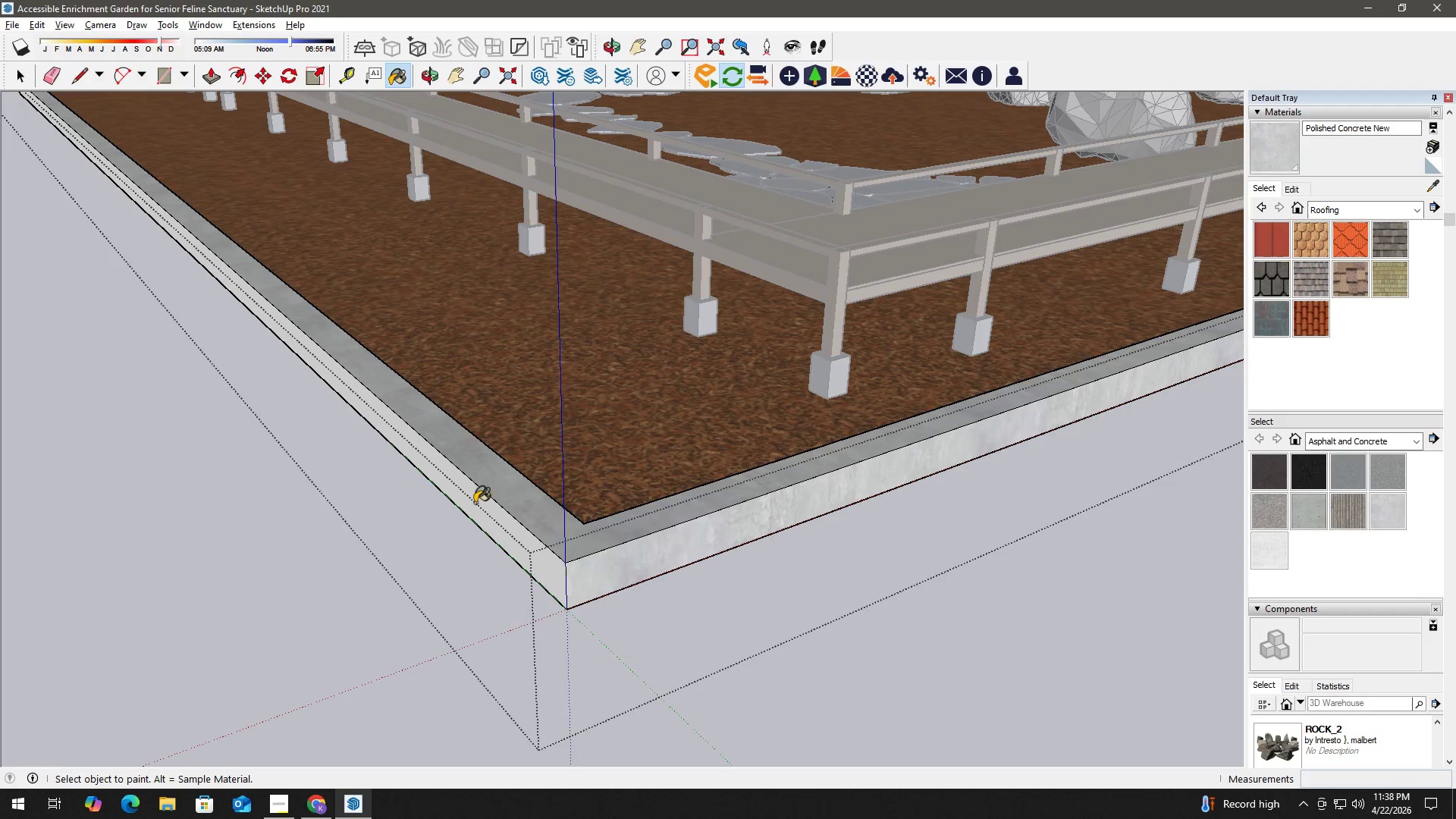 
double_click([475, 503])
 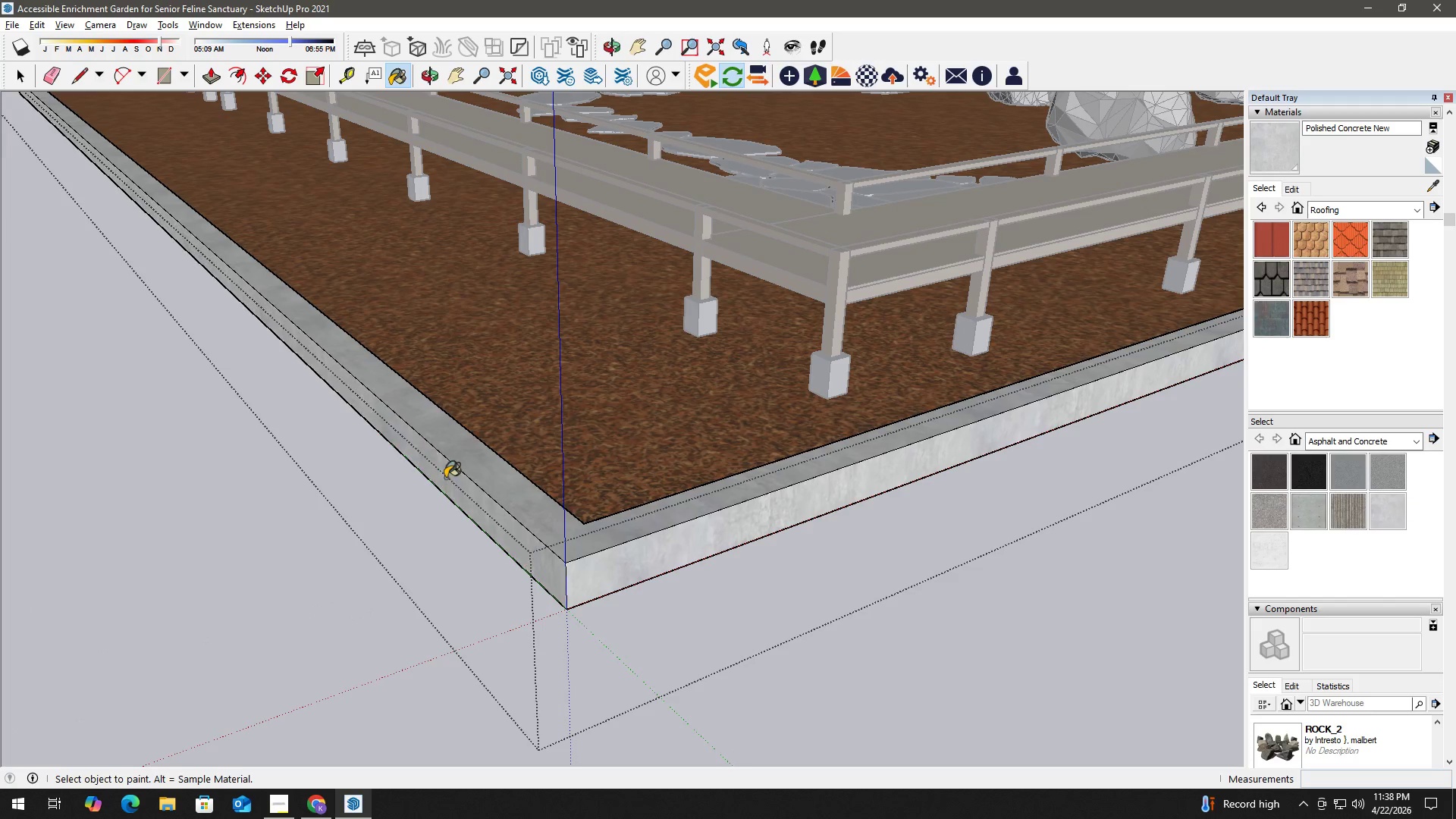 
scroll: coordinate [444, 475], scroll_direction: down, amount: 2.0
 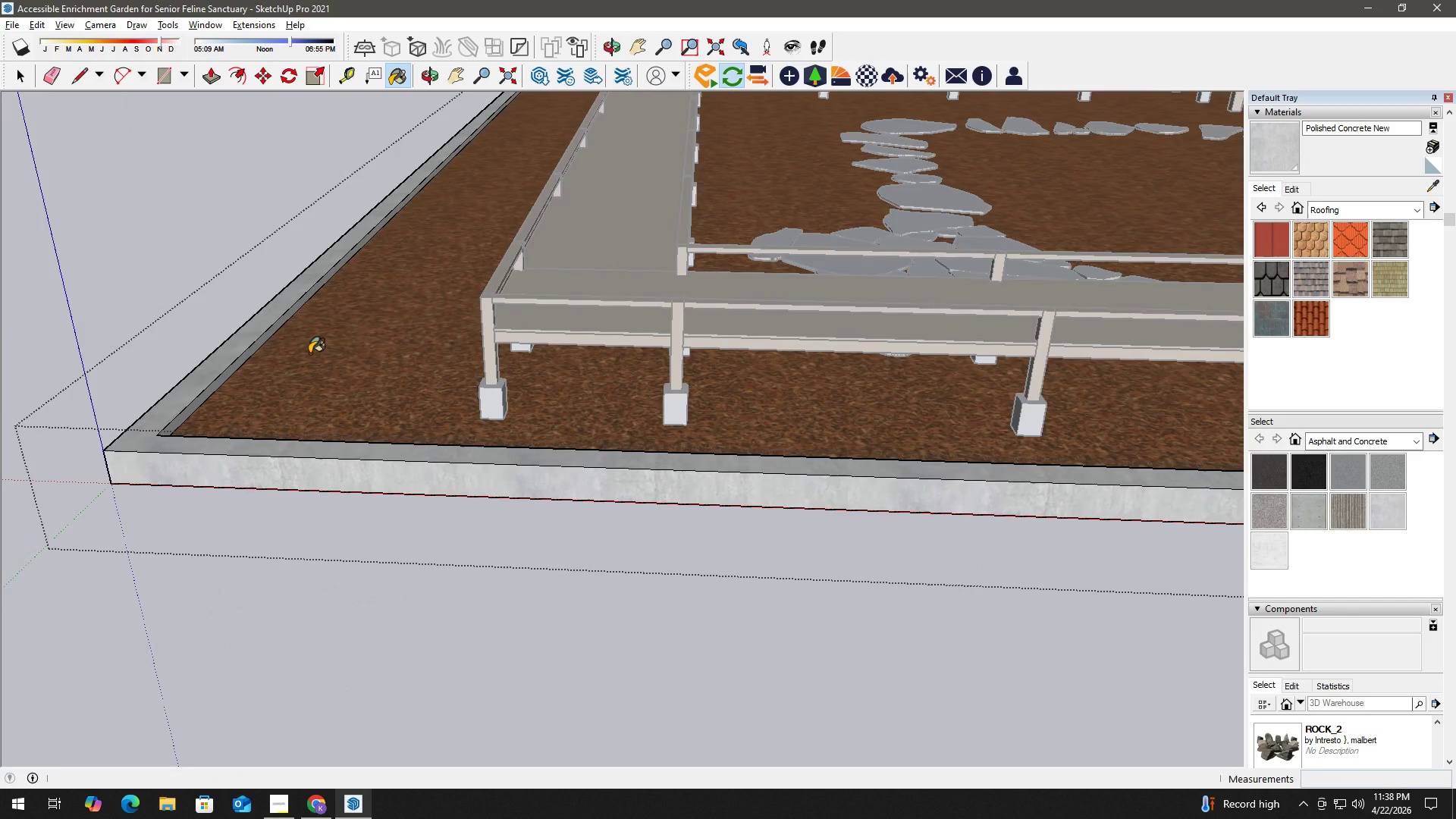 
scroll: coordinate [236, 359], scroll_direction: up, amount: 5.0
 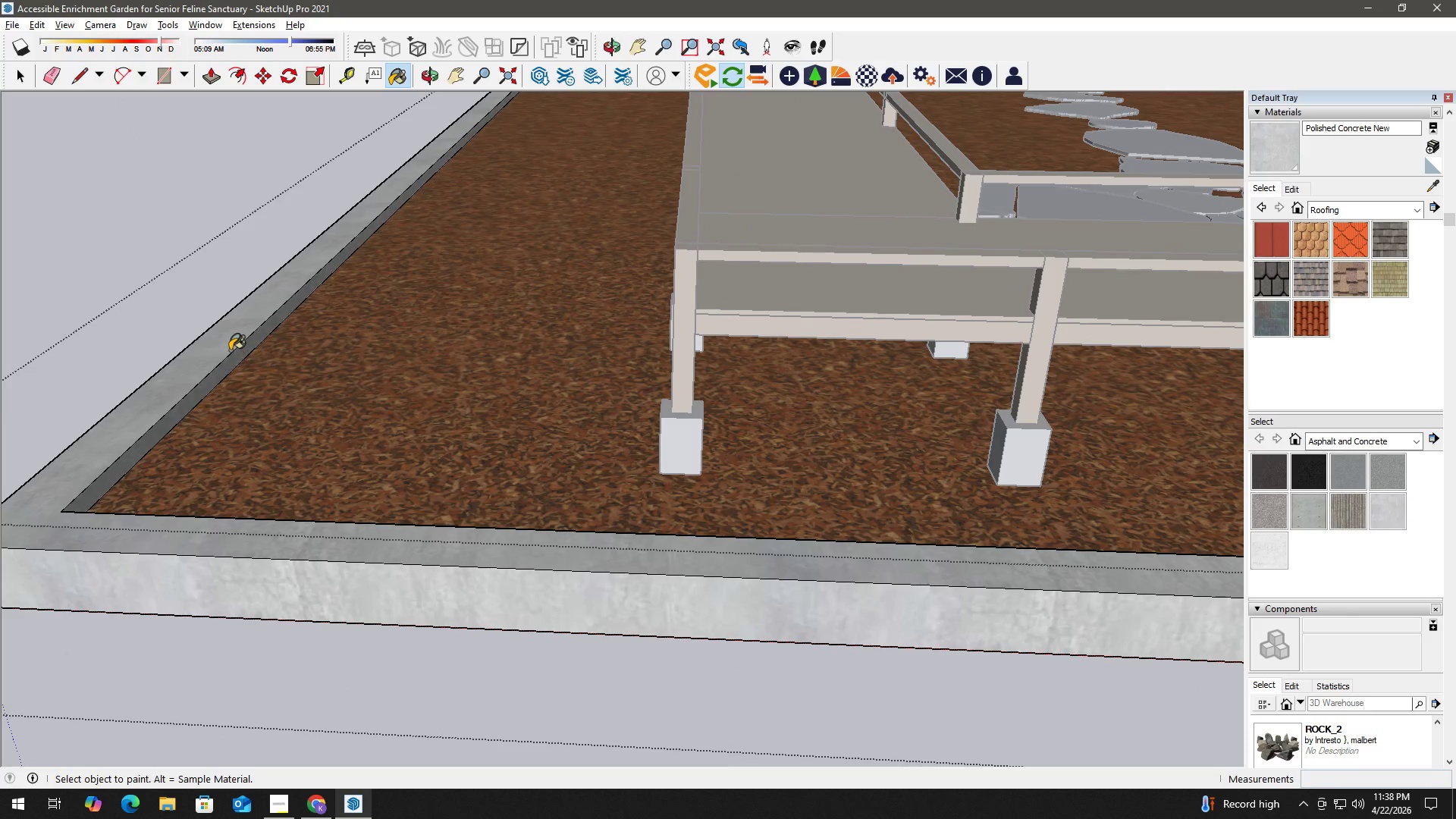 
key(Space)
 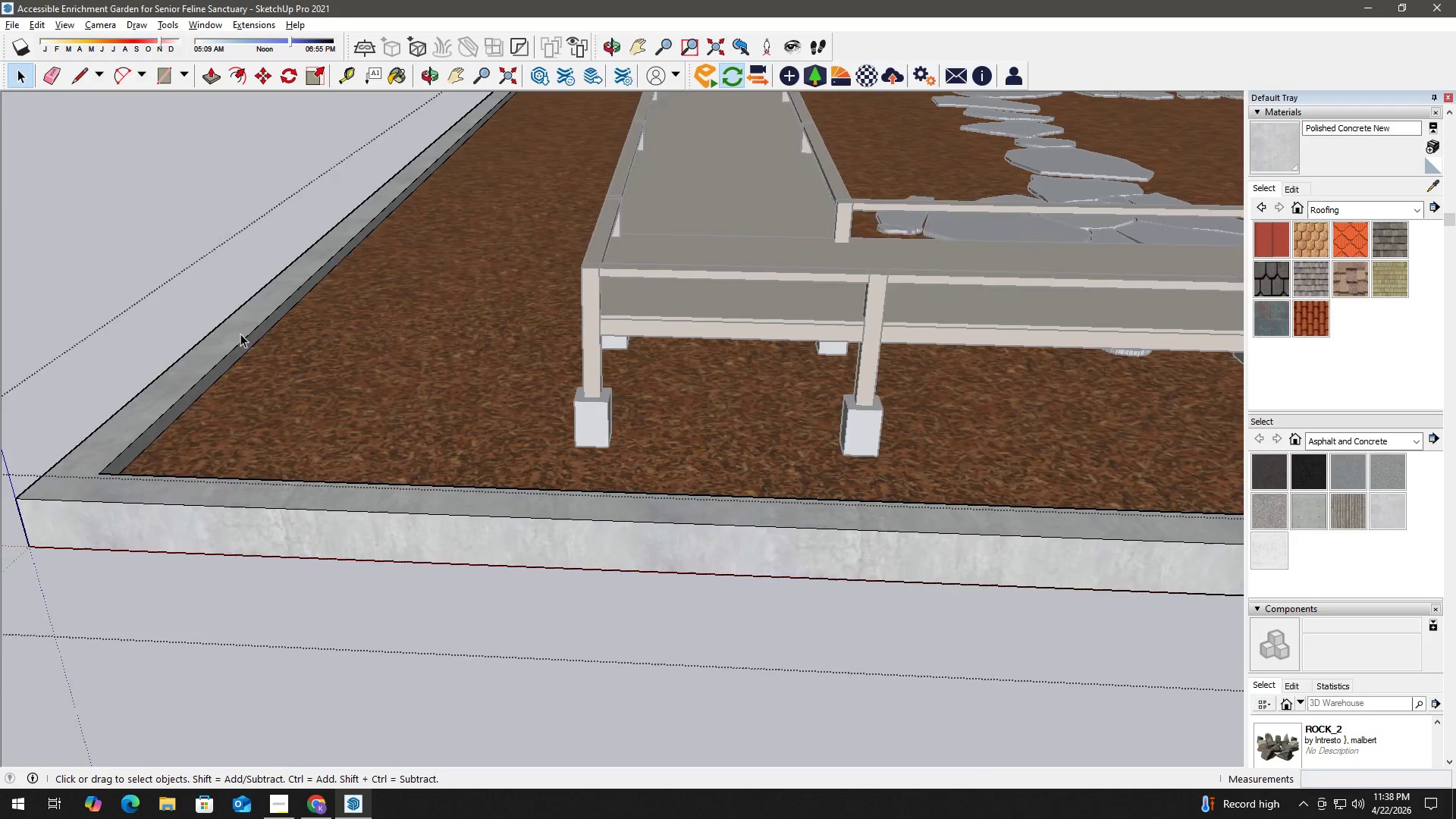 
key(H)
 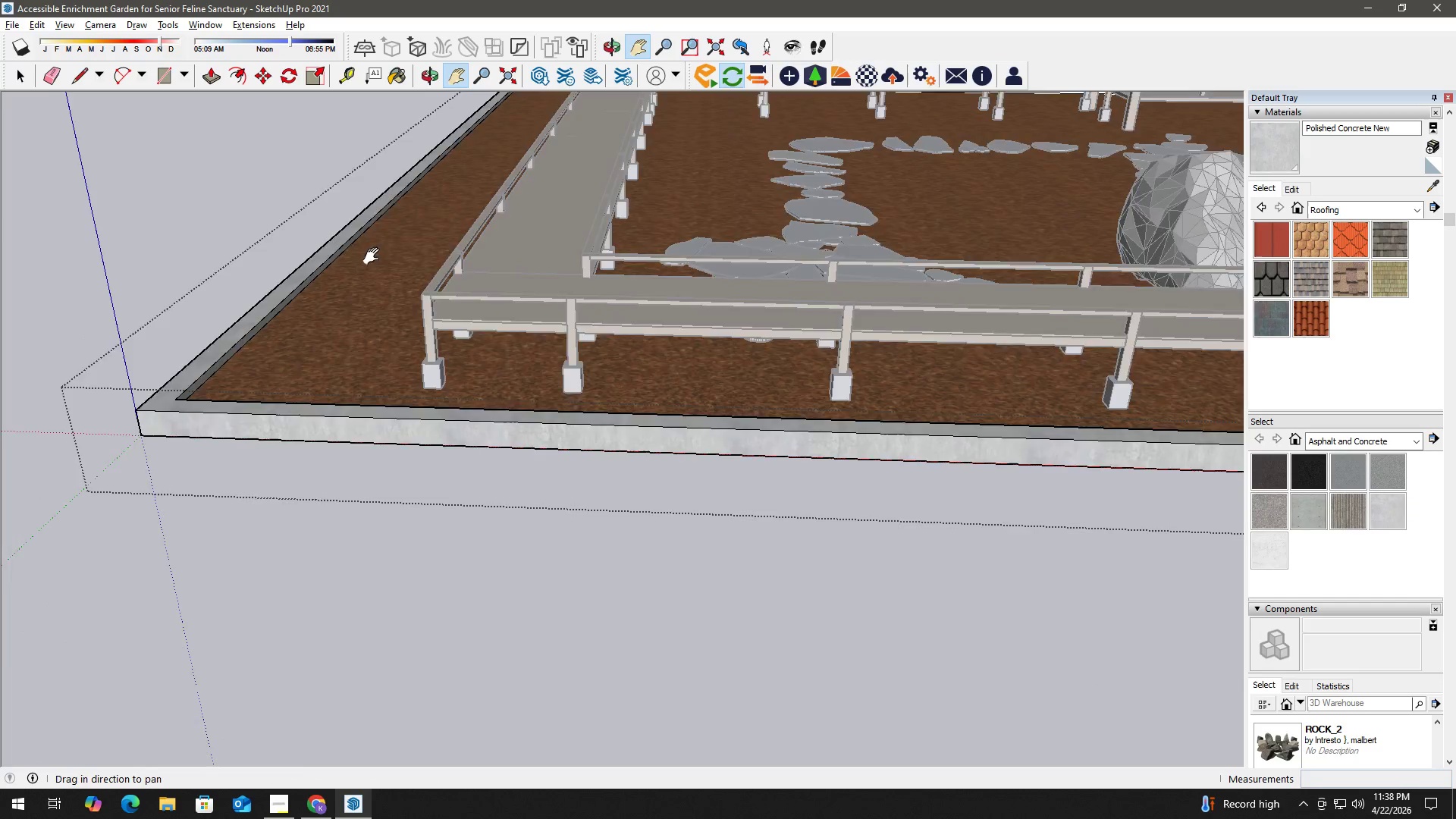 
left_click_drag(start_coordinate=[372, 243], to_coordinate=[530, 610])
 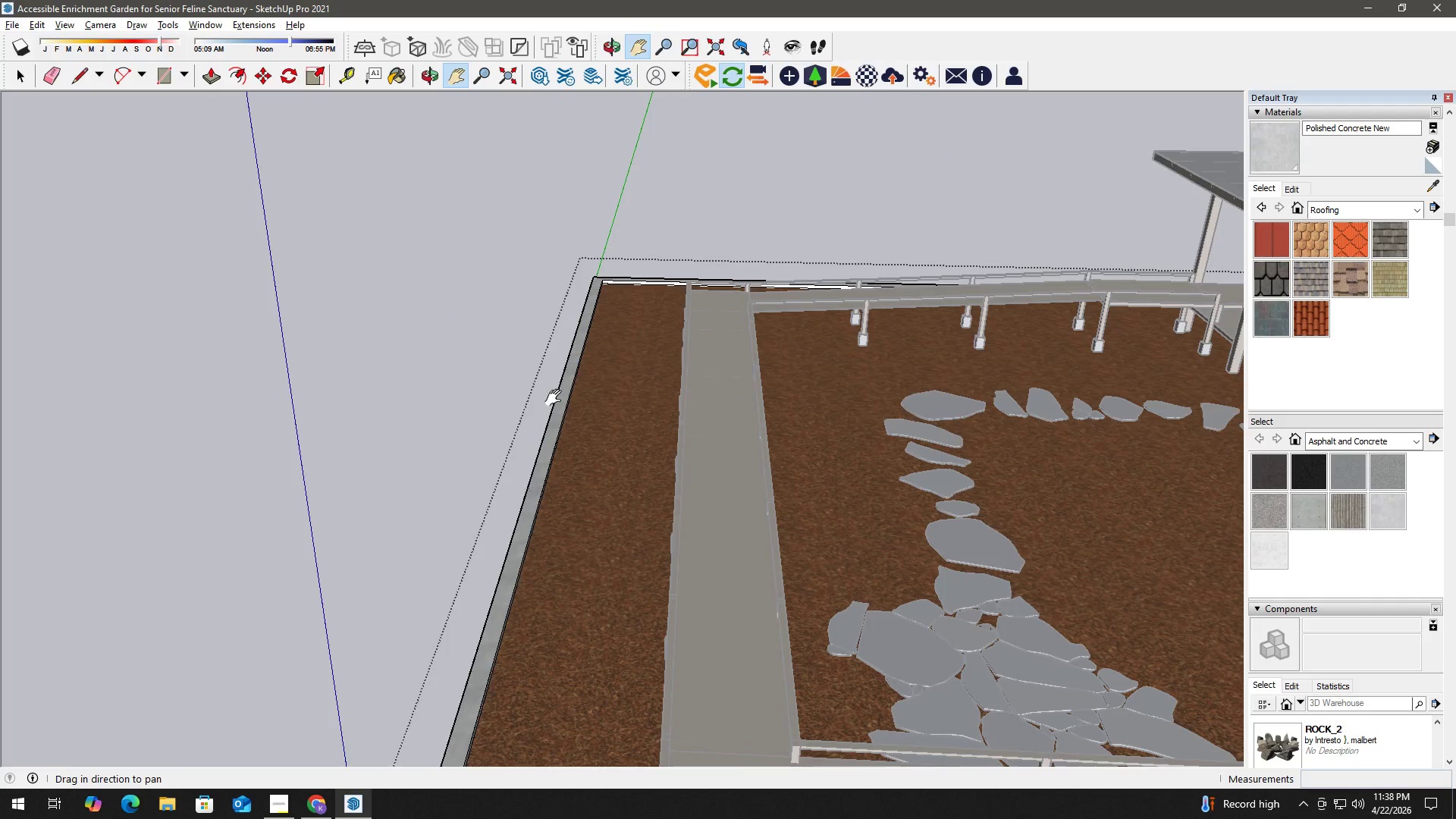 
scroll: coordinate [259, 319], scroll_direction: down, amount: 8.0
 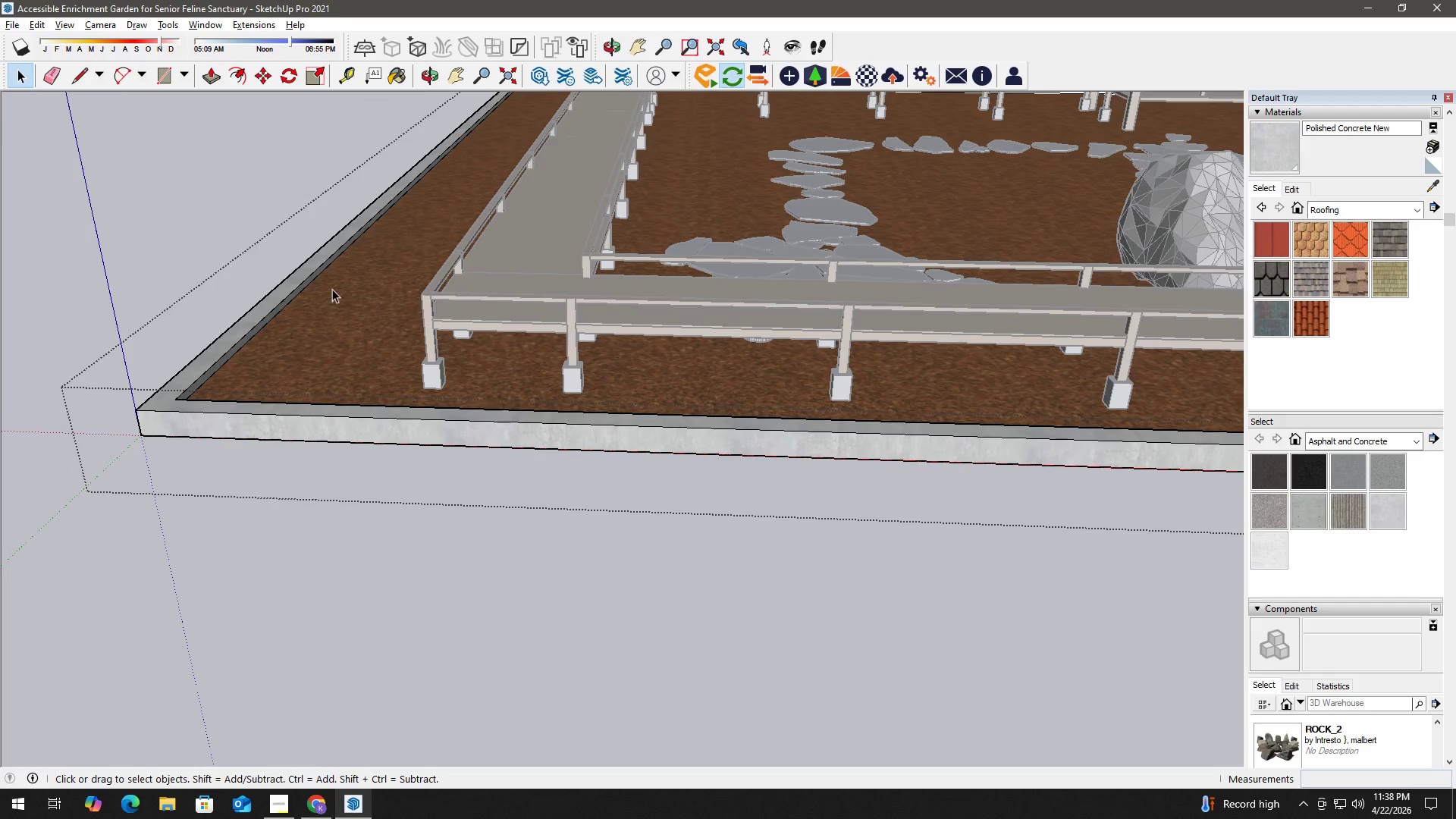 
left_click_drag(start_coordinate=[557, 396], to_coordinate=[531, 550])
 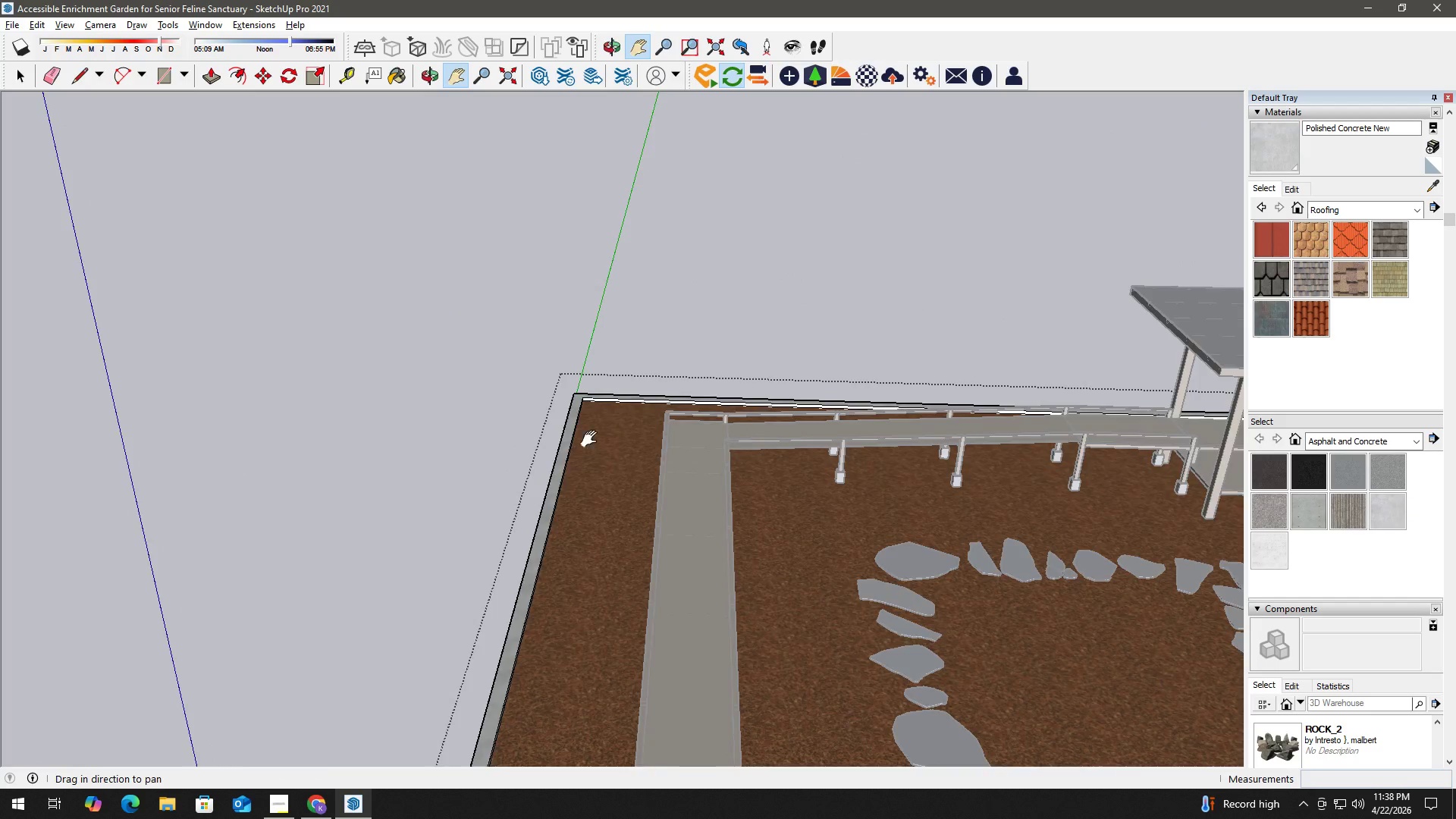 
key(B)
 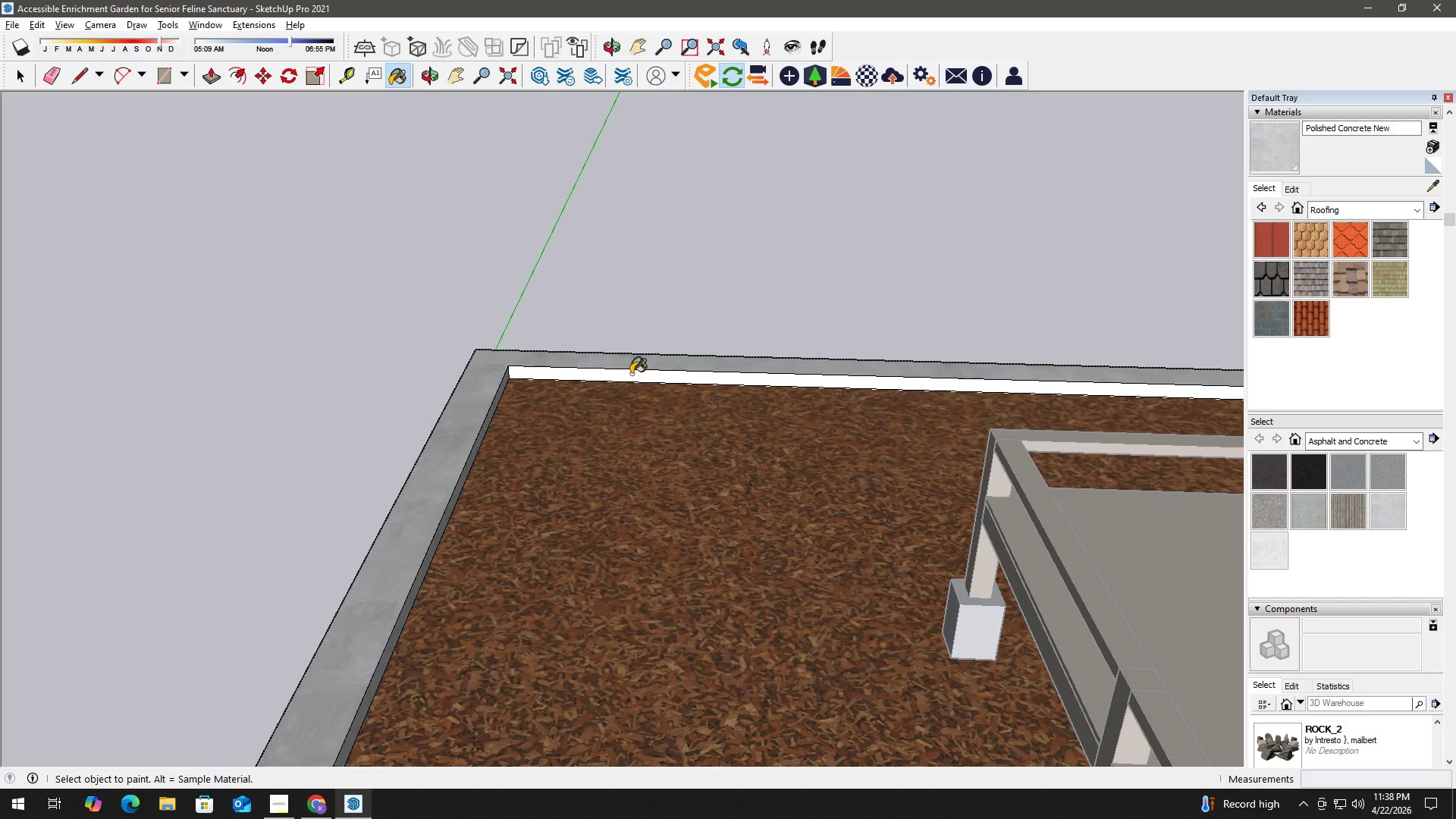 
left_click([631, 374])
 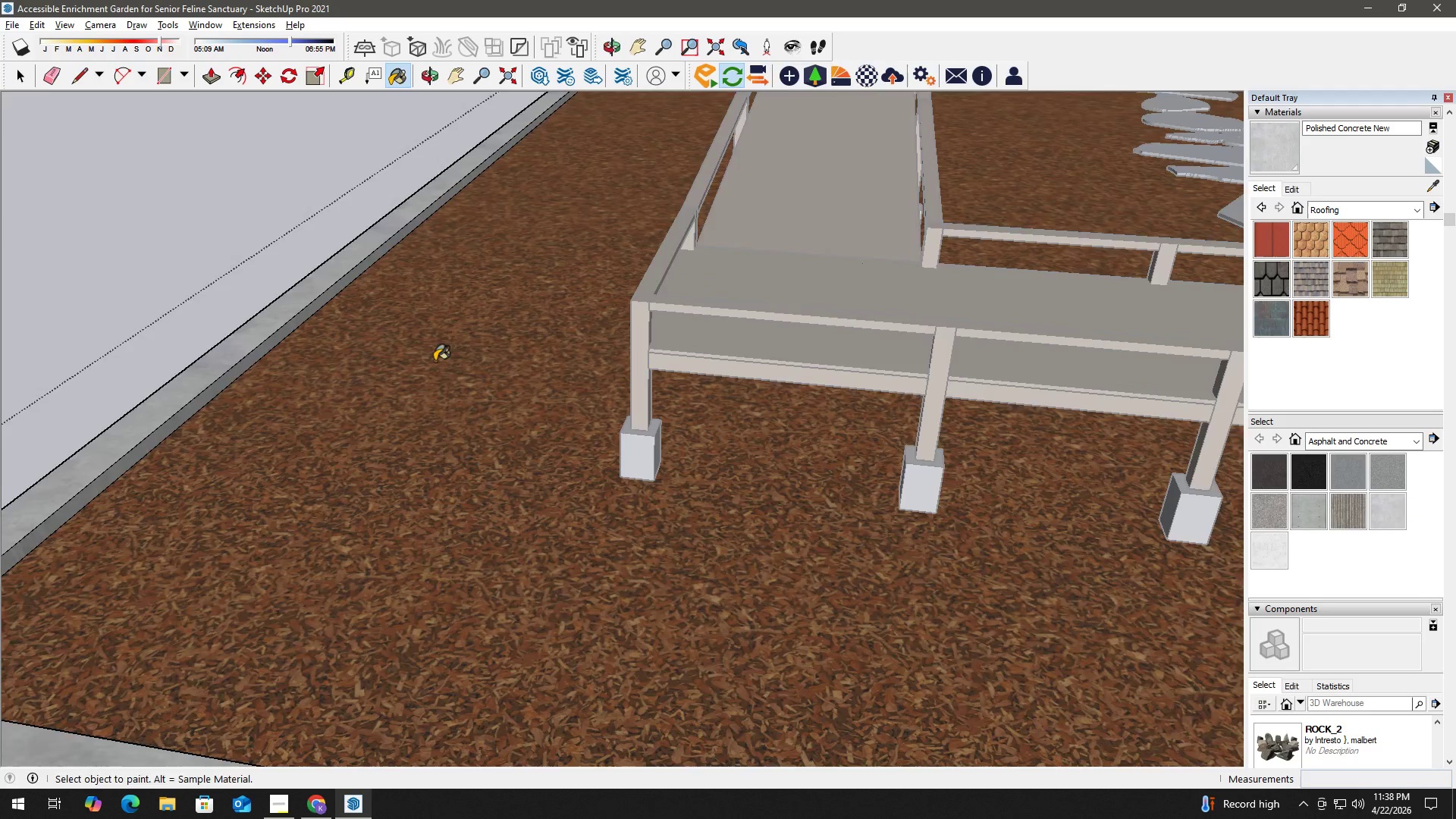 
scroll: coordinate [615, 383], scroll_direction: up, amount: 14.0
 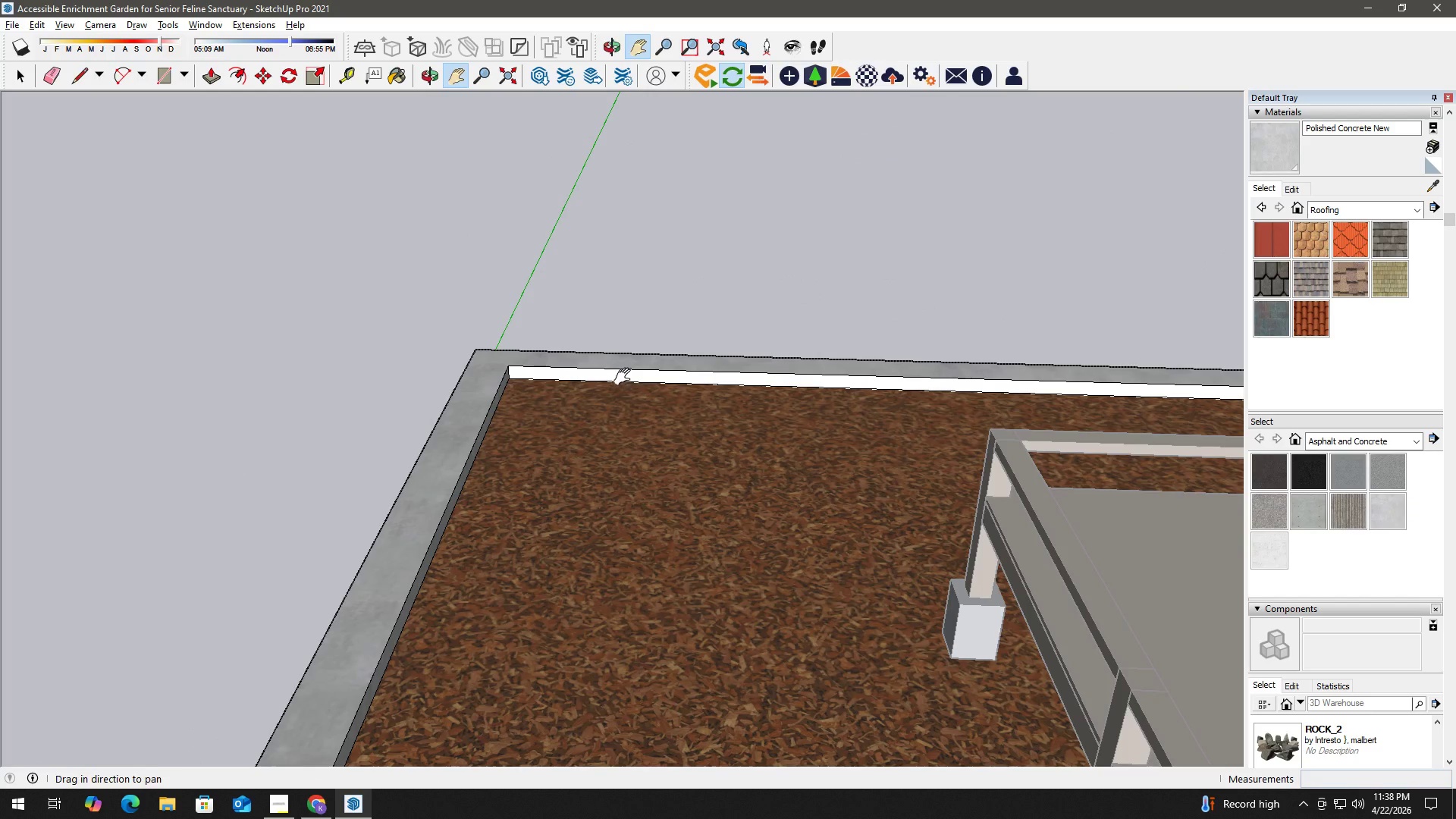 
key(H)
 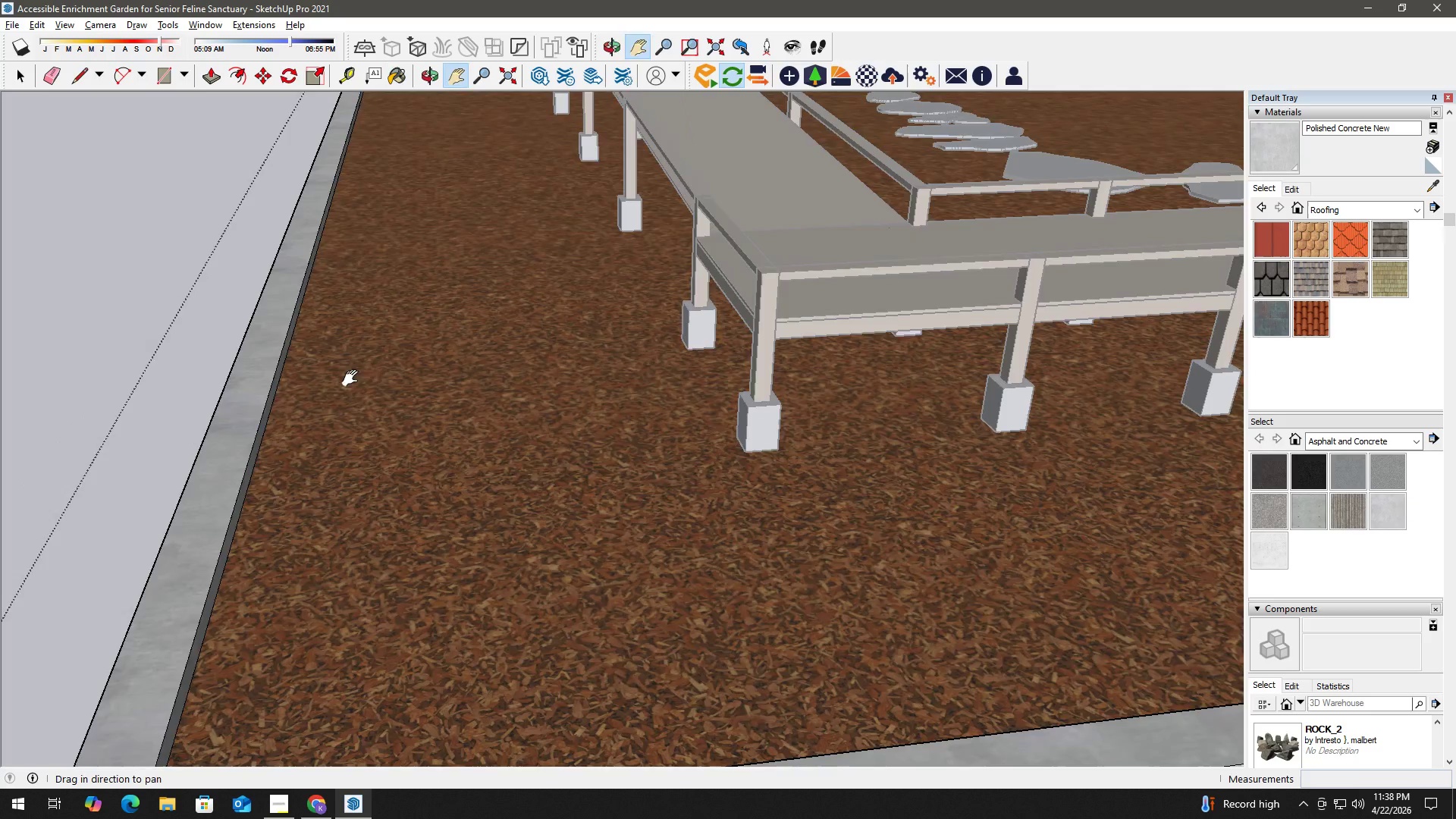 
left_click_drag(start_coordinate=[357, 378], to_coordinate=[876, 268])
 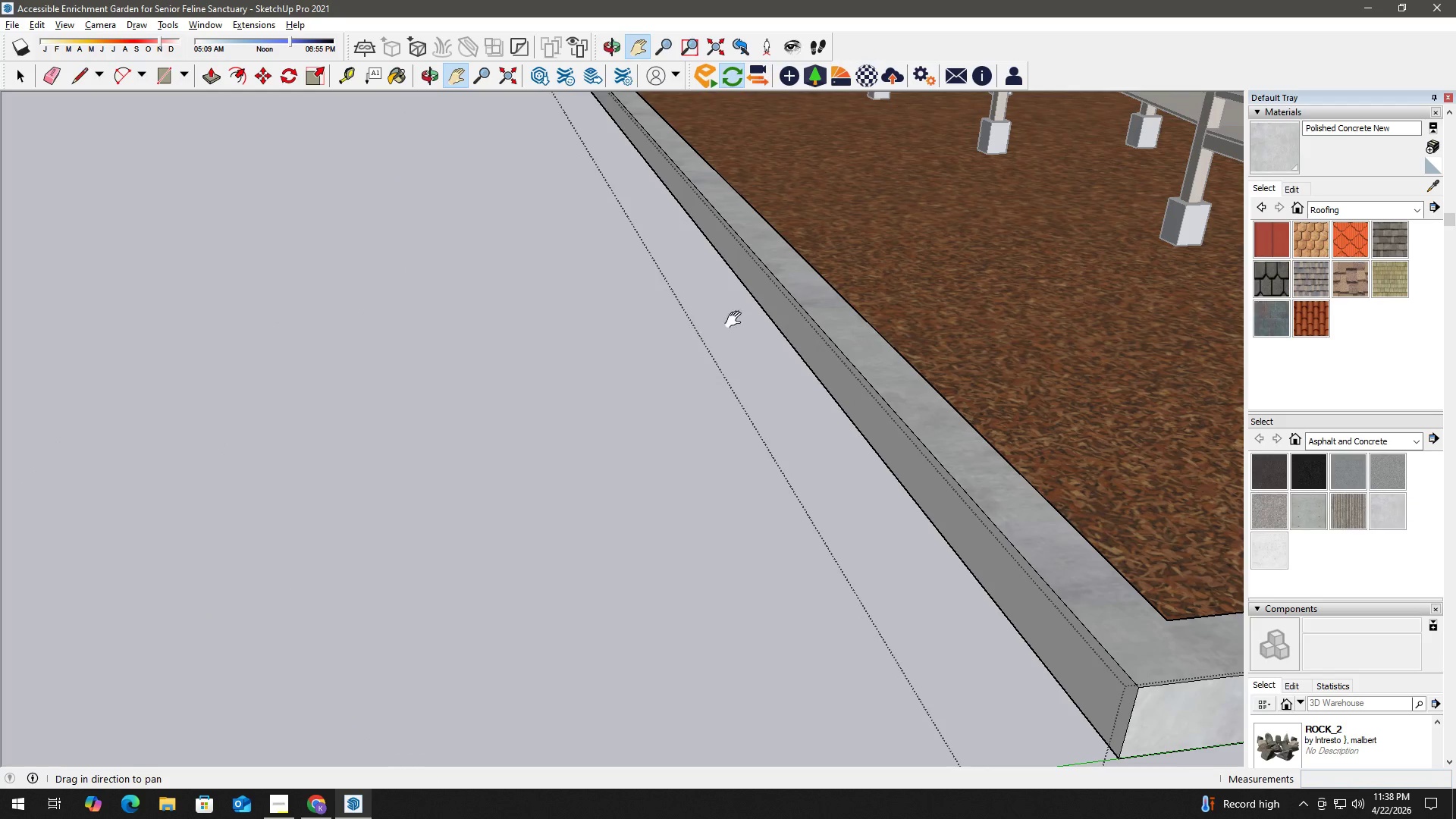 
key(Space)
 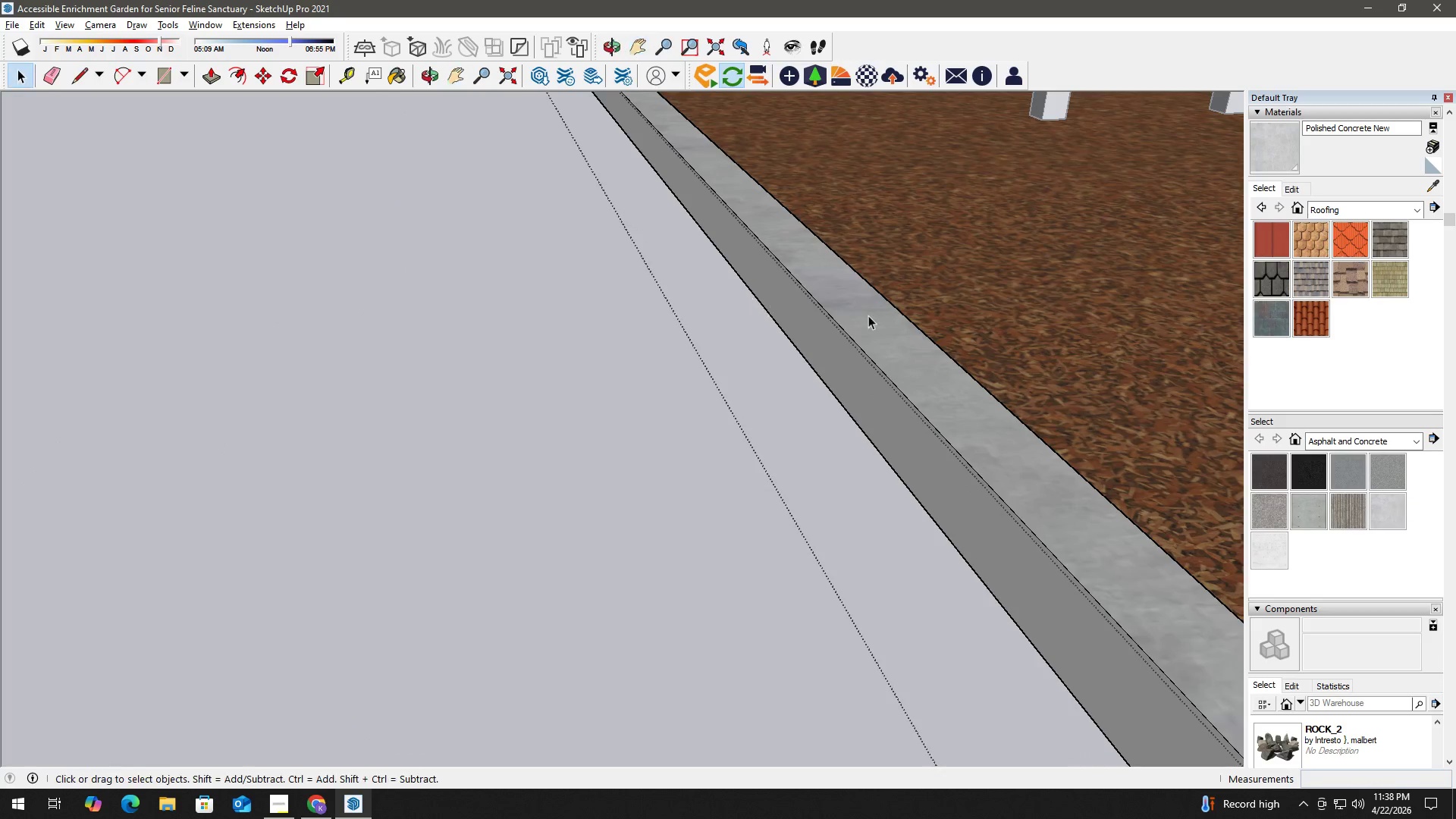 
key(B)
 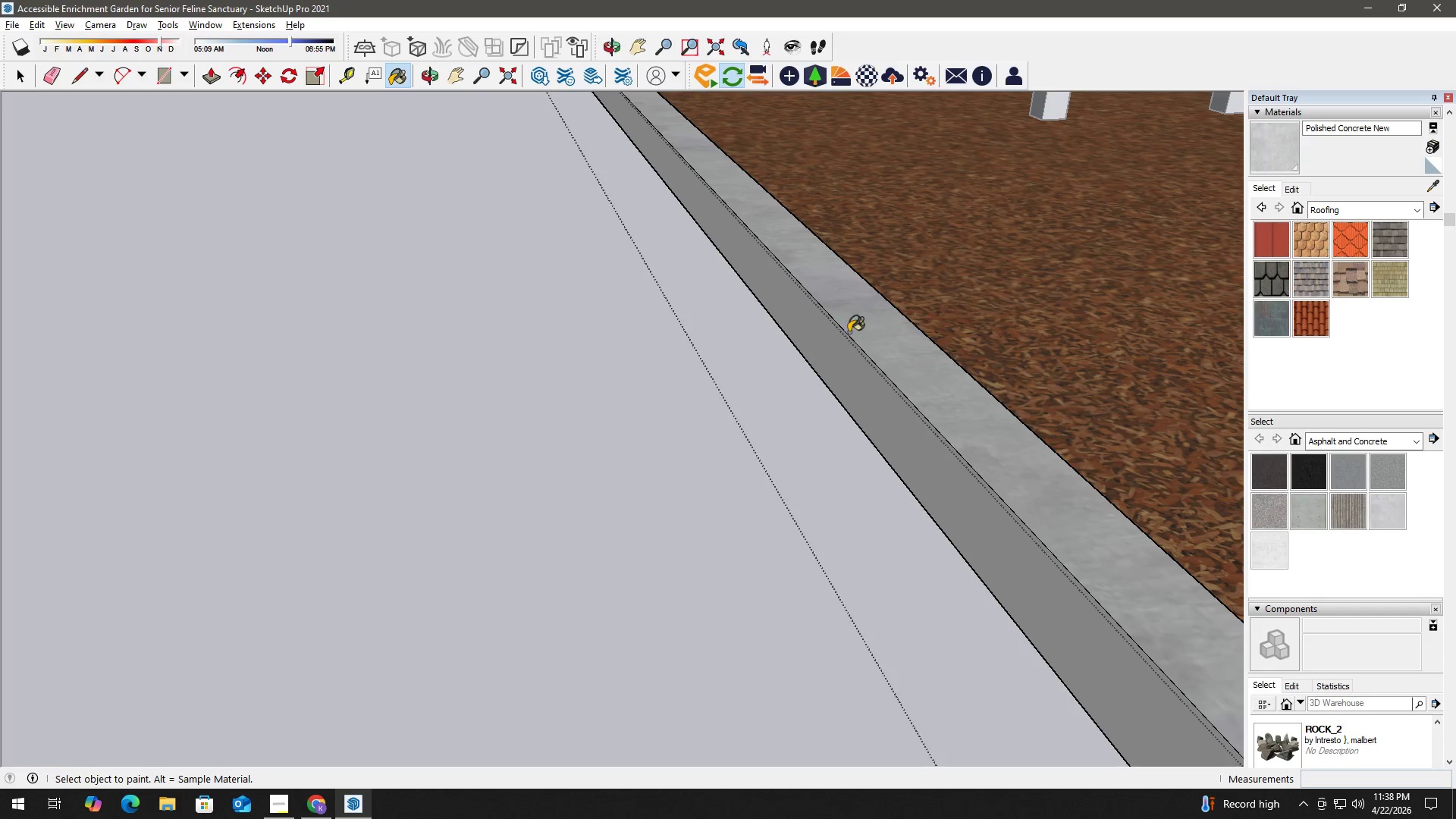 
scroll: coordinate [750, 298], scroll_direction: up, amount: 3.0
 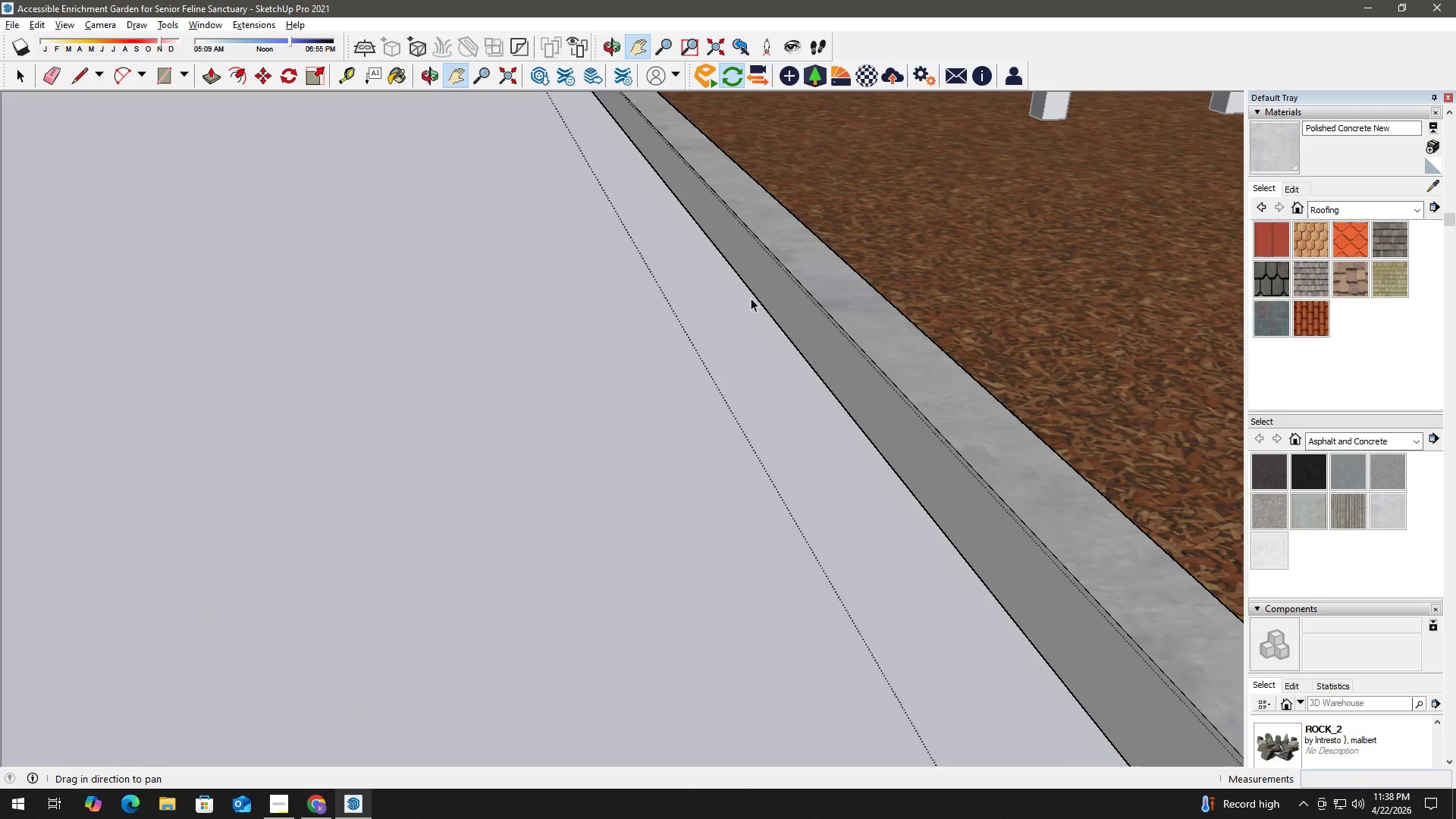 
left_click([847, 334])
 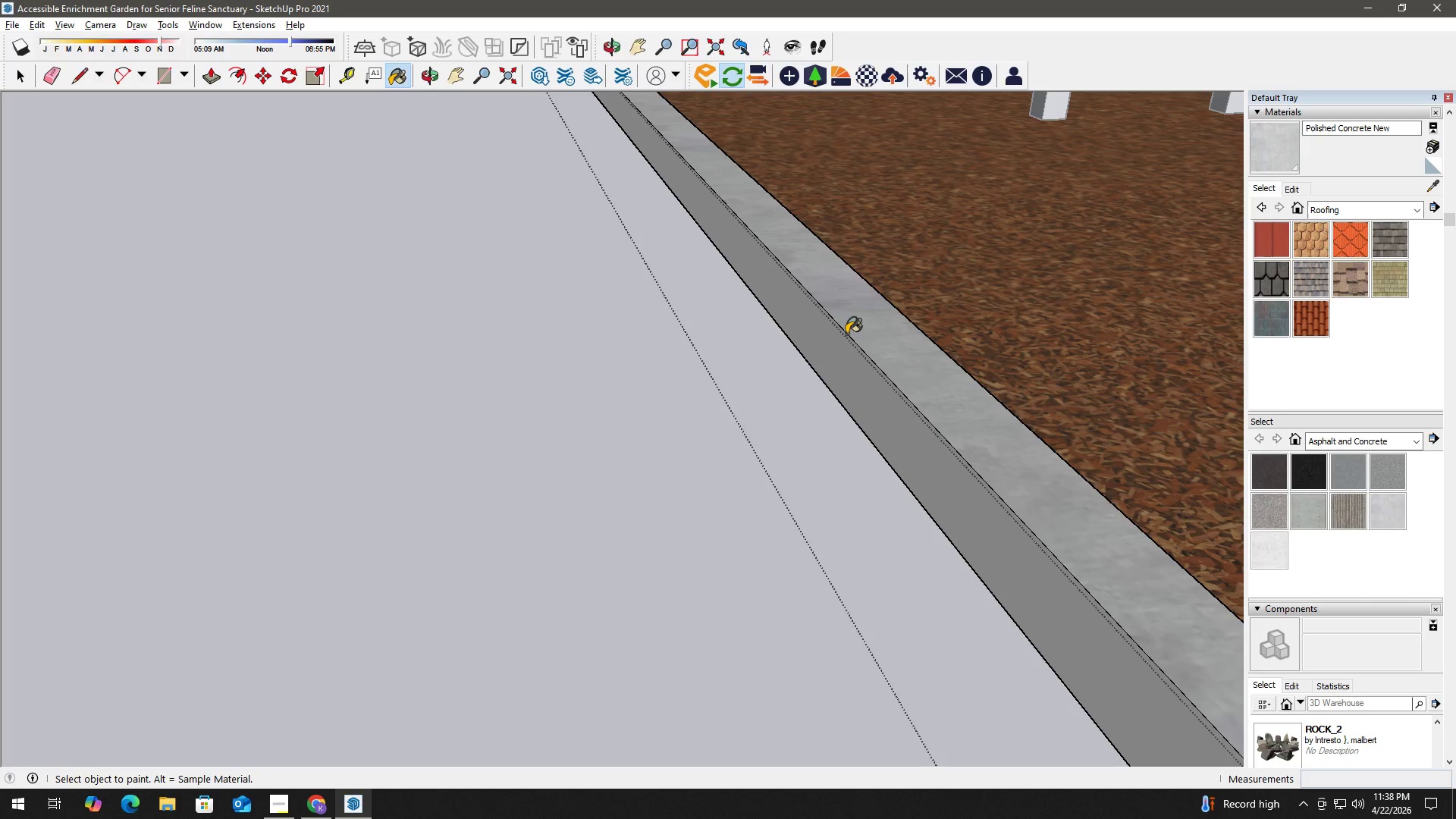 
left_click([839, 336])
 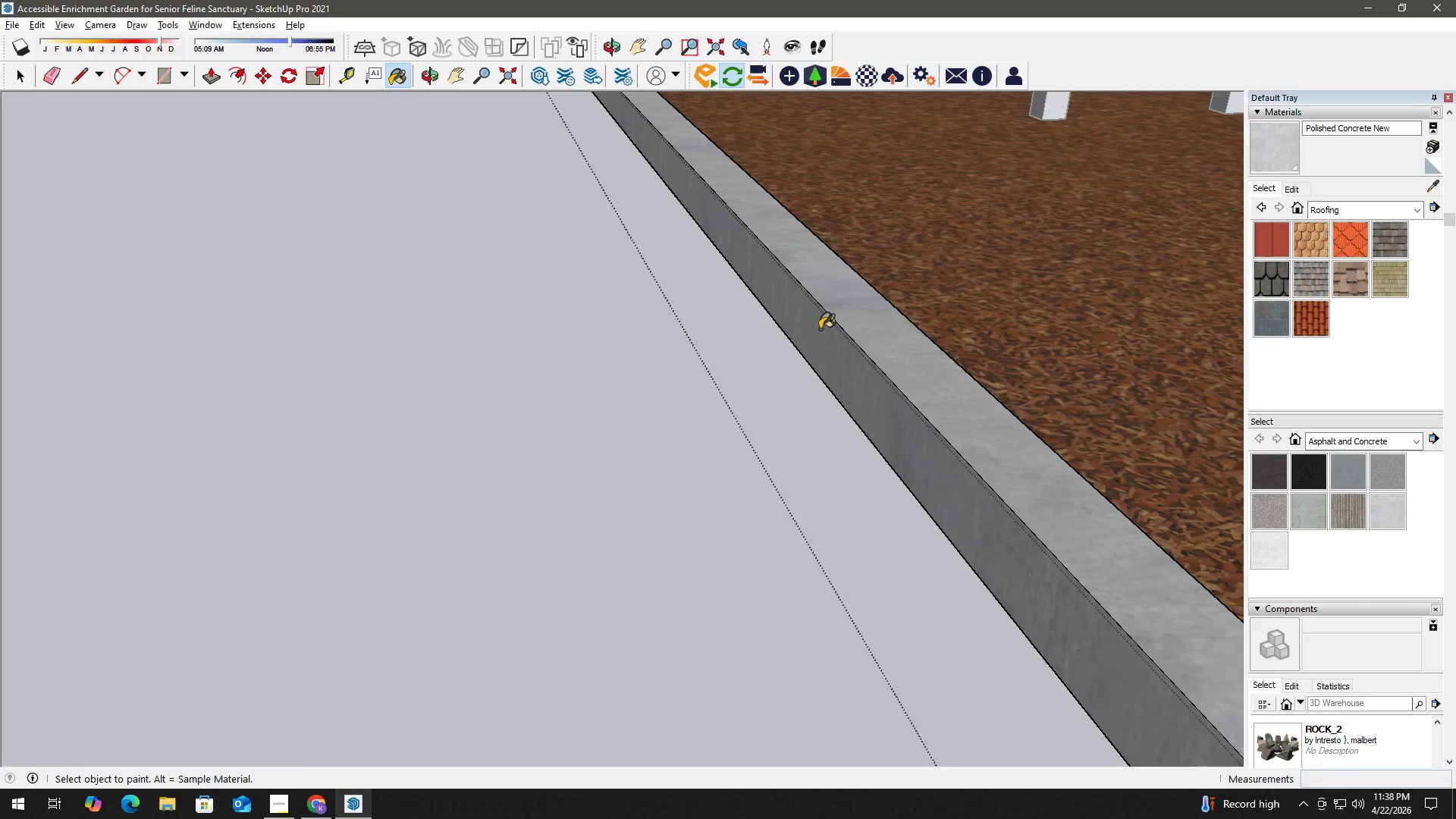 
key(Space)
 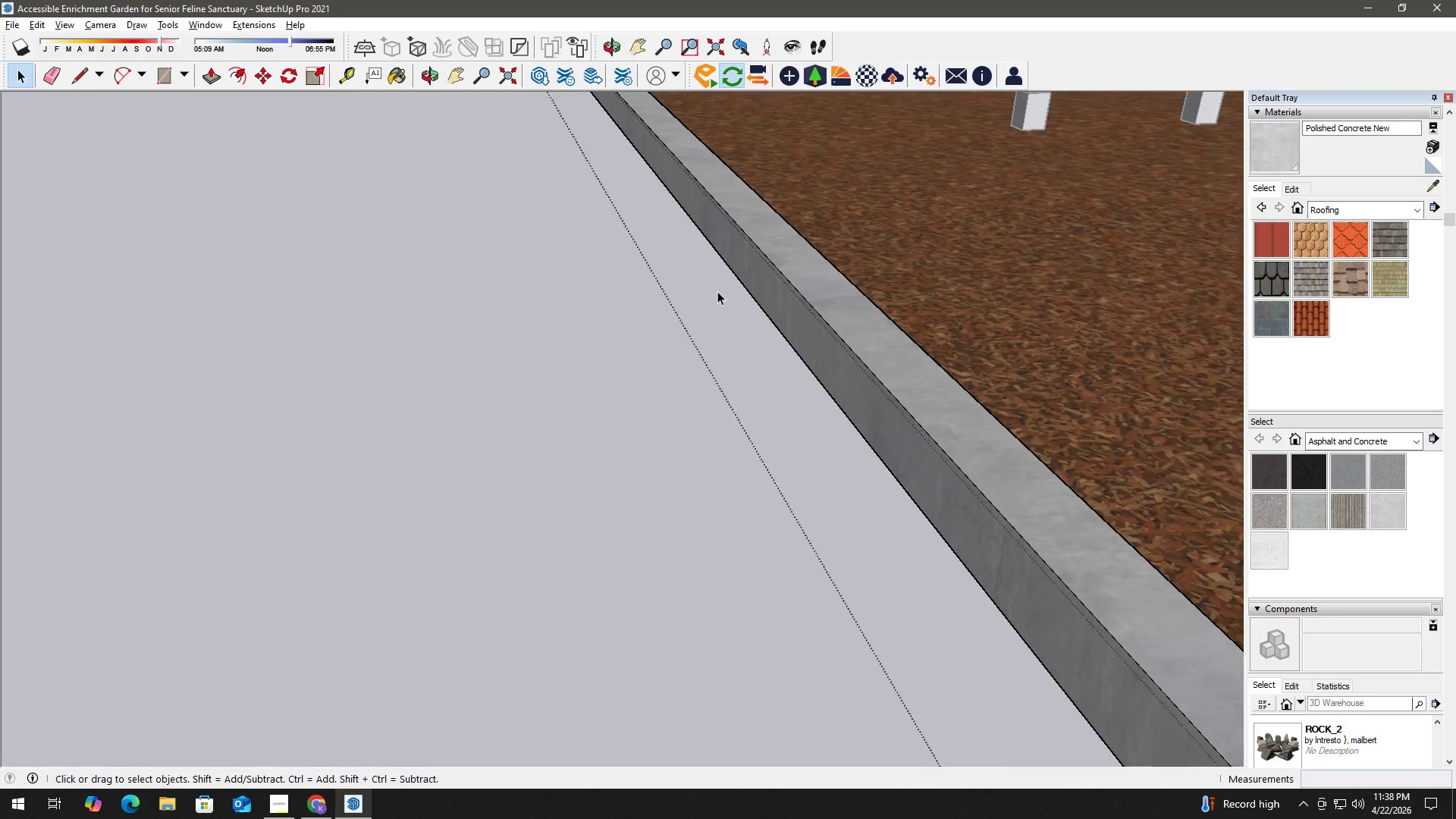 
key(H)
 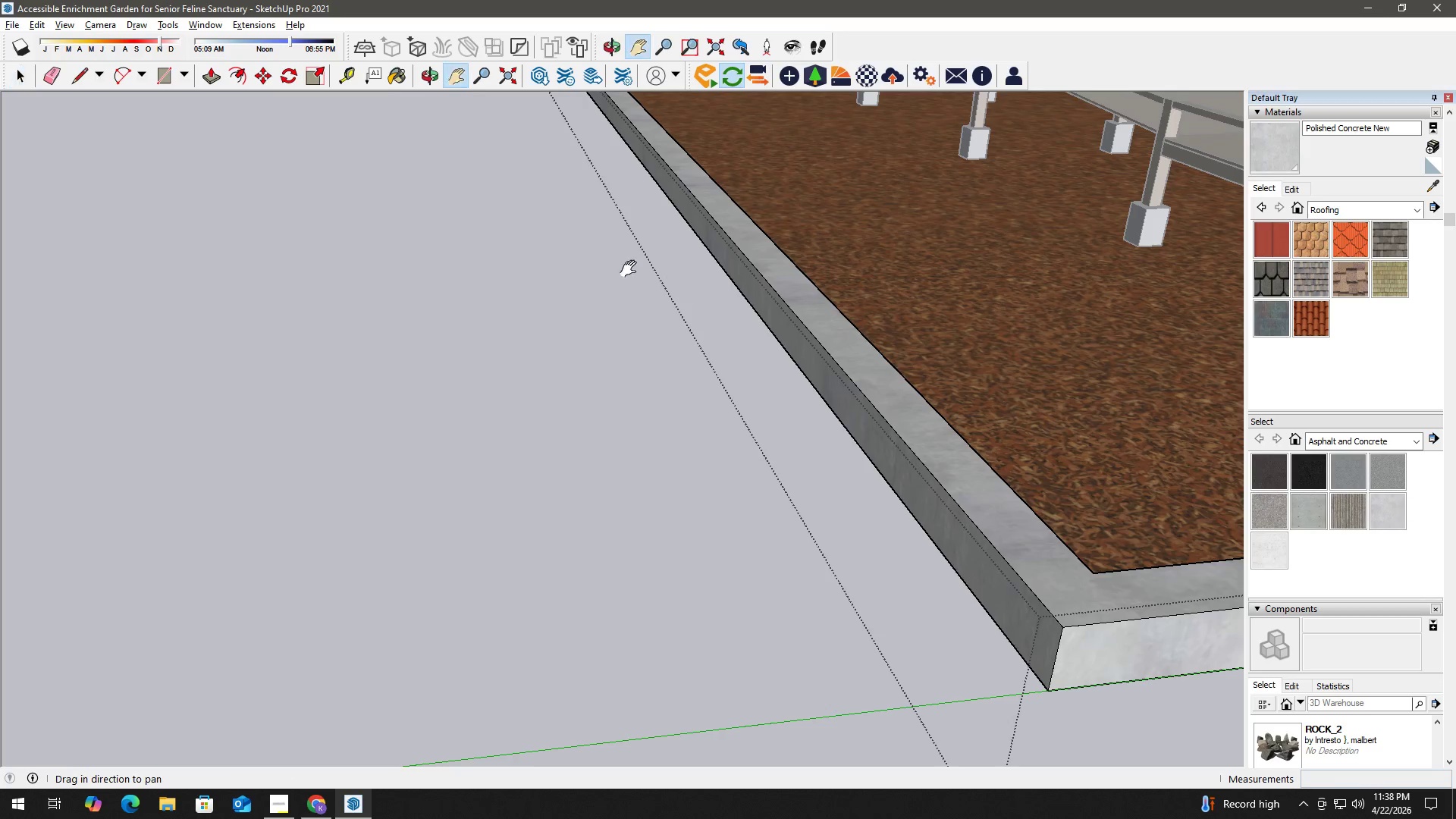 
left_click_drag(start_coordinate=[628, 281], to_coordinate=[758, 626])
 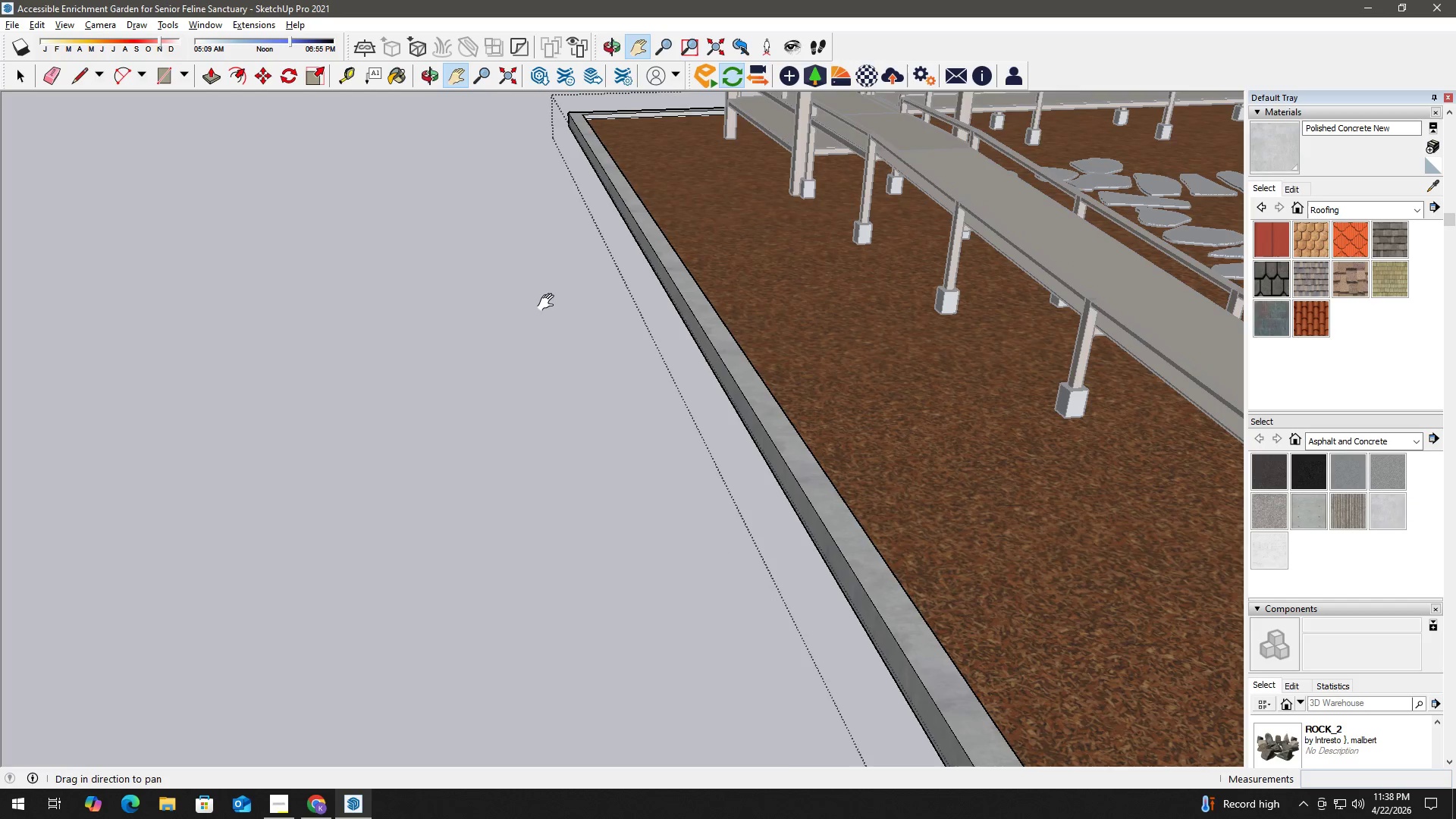 
scroll: coordinate [714, 291], scroll_direction: down, amount: 4.0
 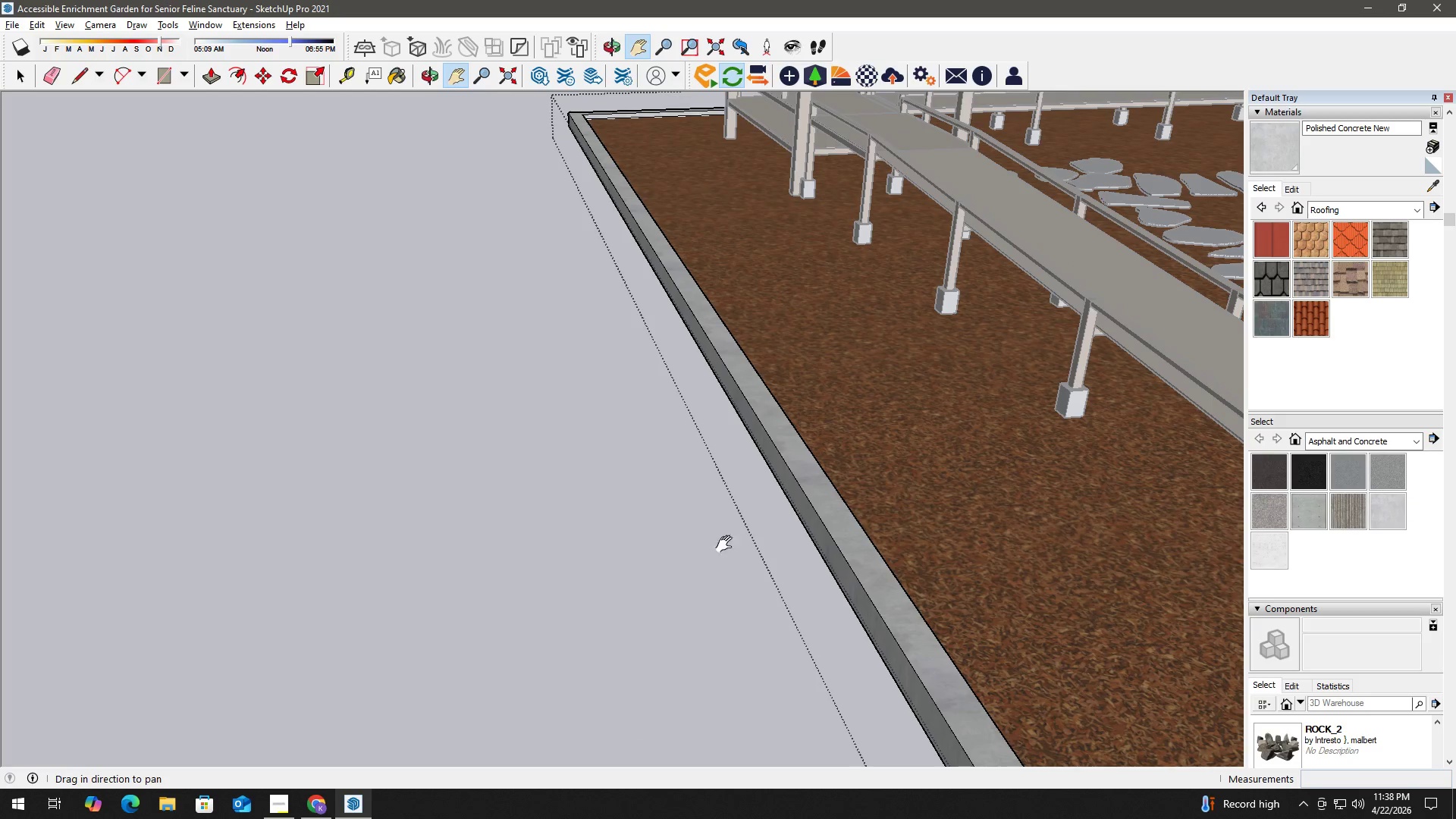 
left_click_drag(start_coordinate=[543, 315], to_coordinate=[633, 632])
 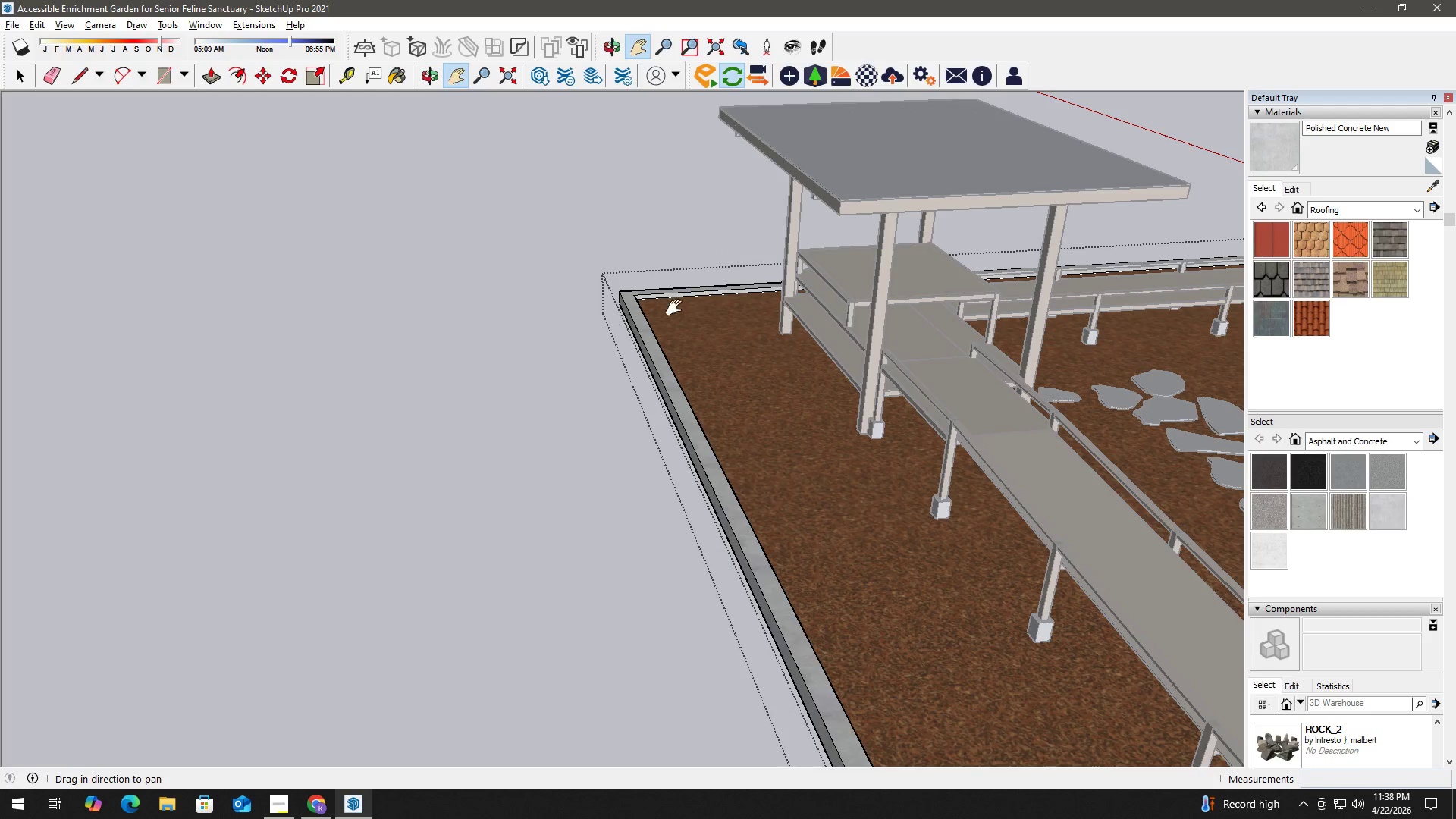 
key(B)
 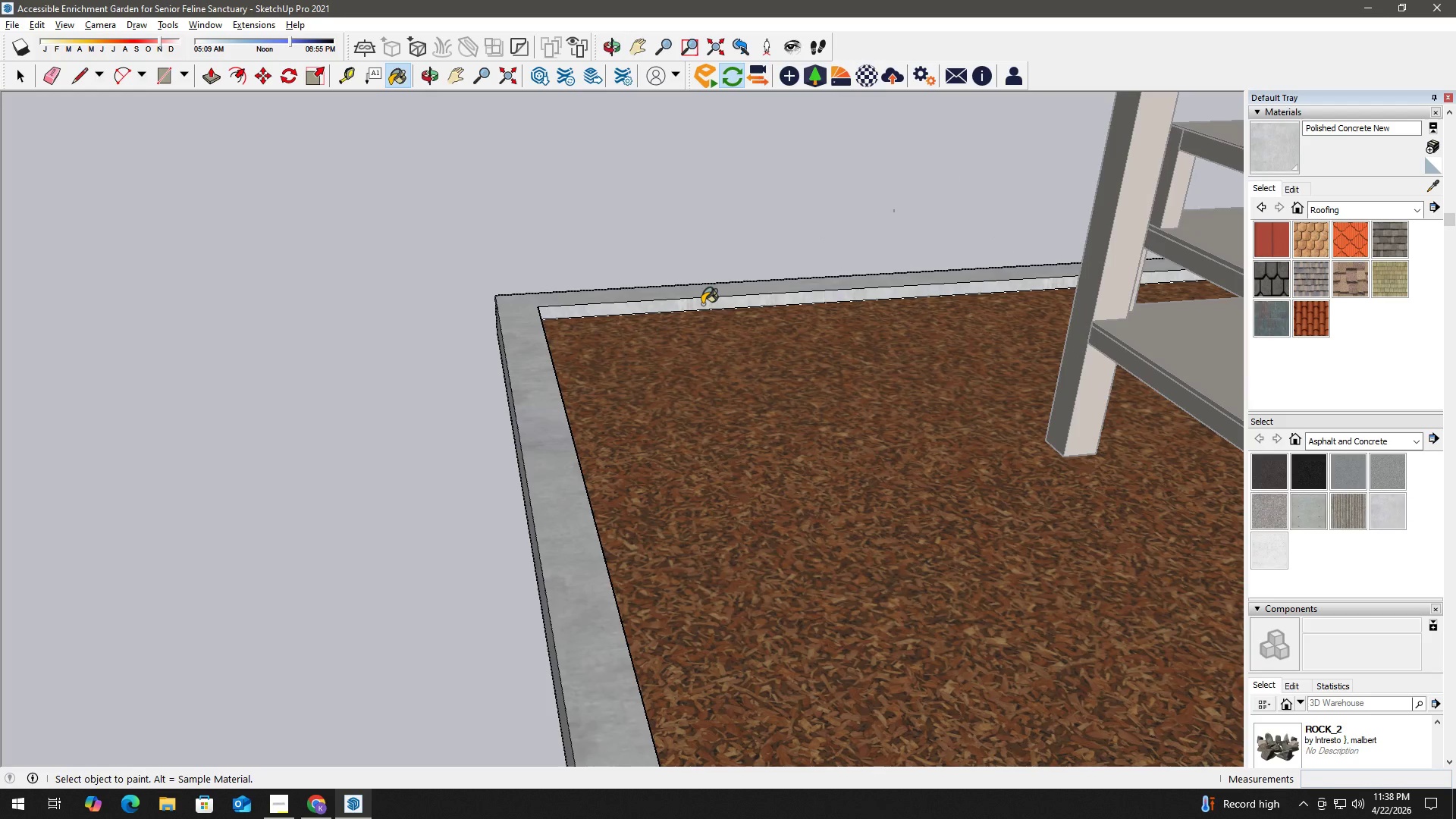 
scroll: coordinate [684, 298], scroll_direction: up, amount: 12.0
 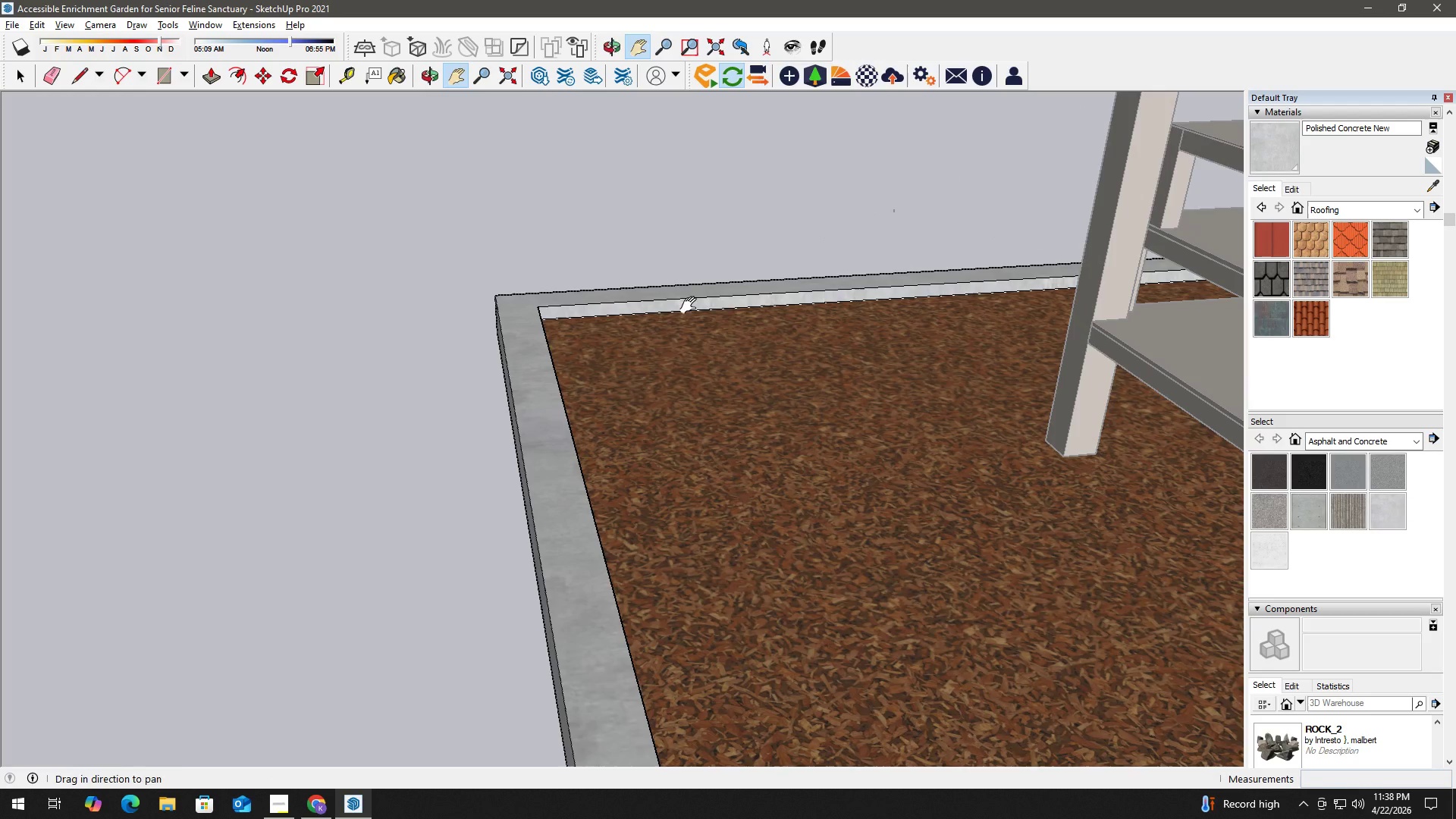 
left_click([702, 303])
 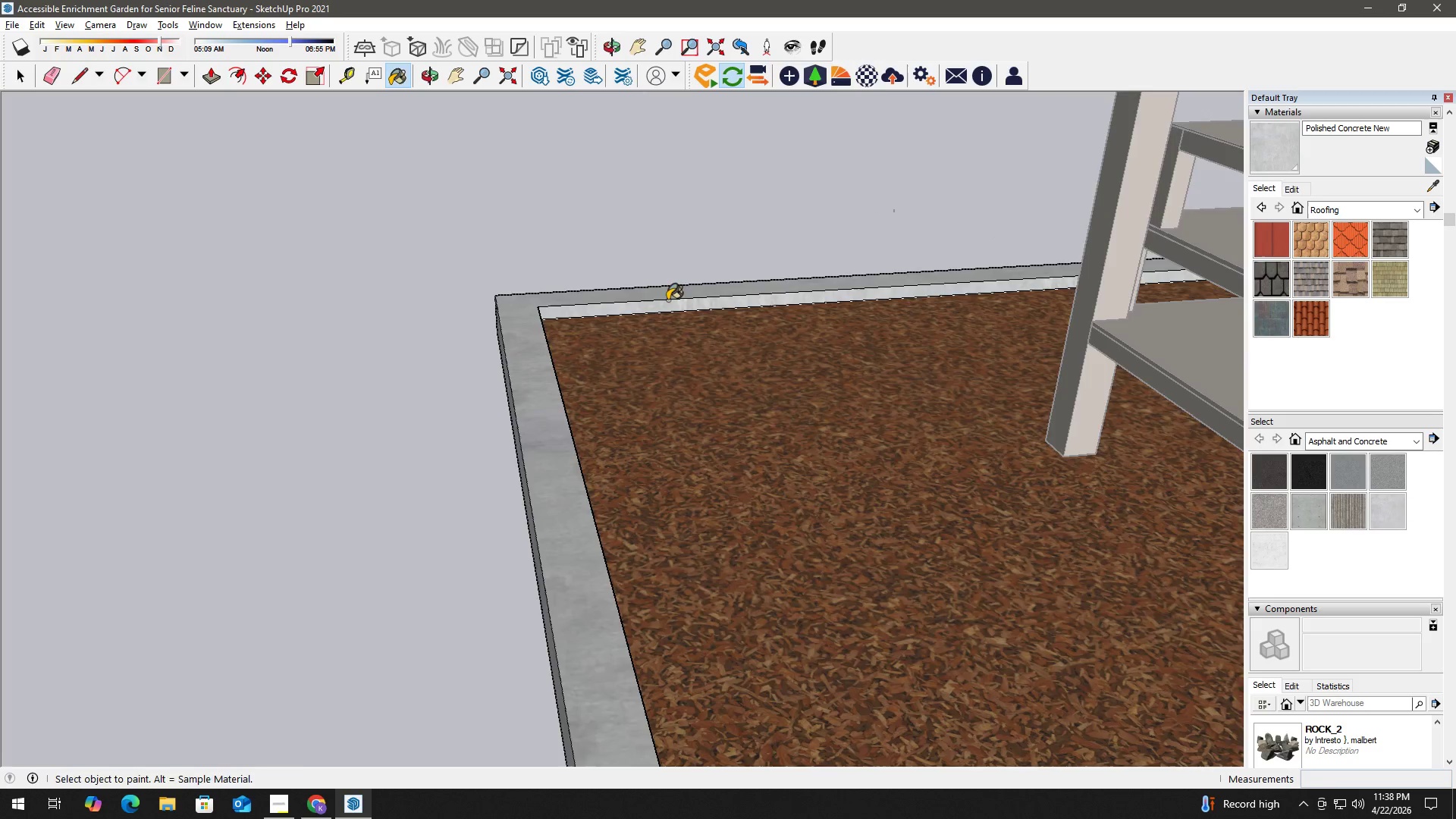 
key(Space)
 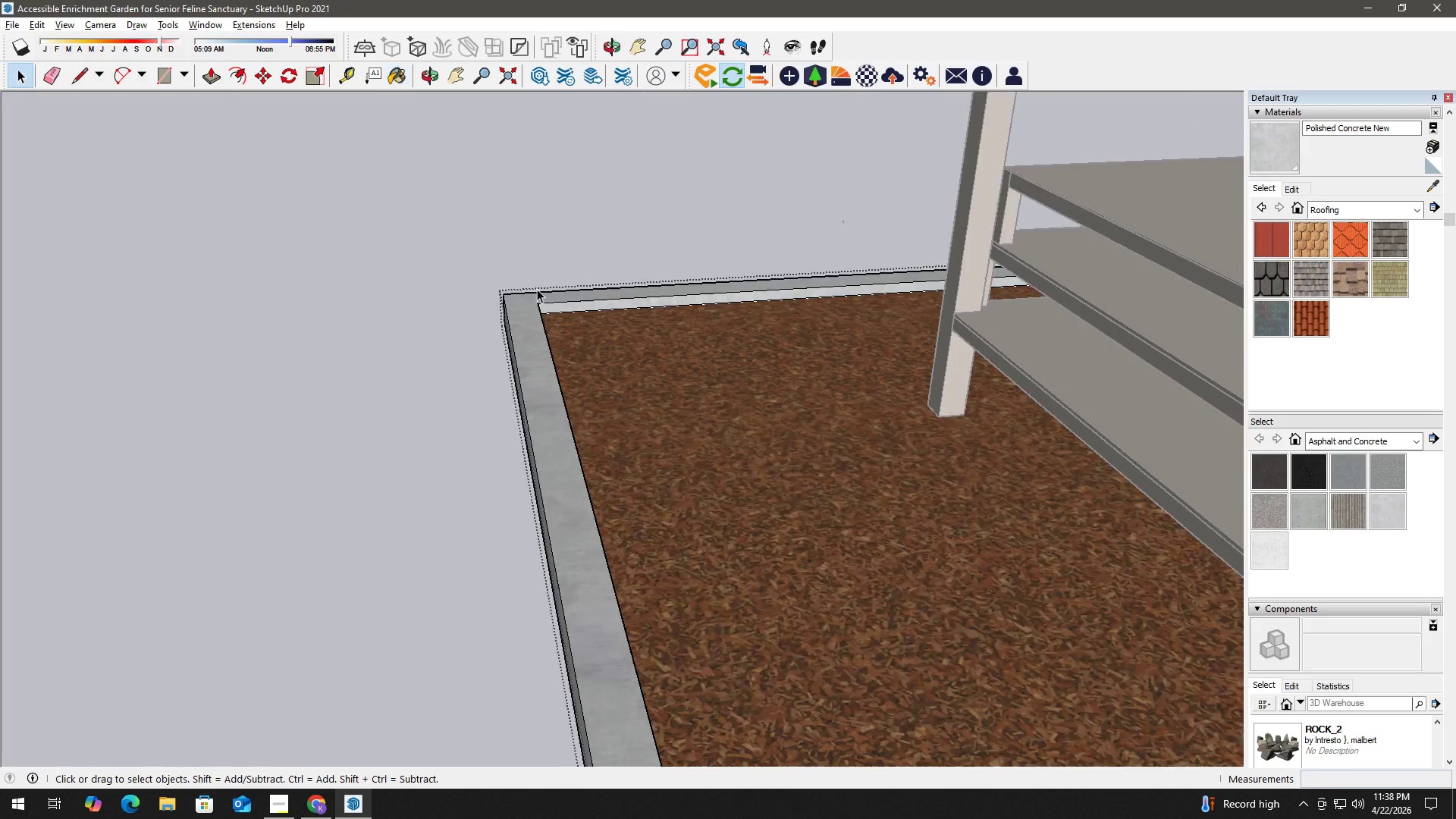 
scroll: coordinate [609, 339], scroll_direction: down, amount: 6.0
 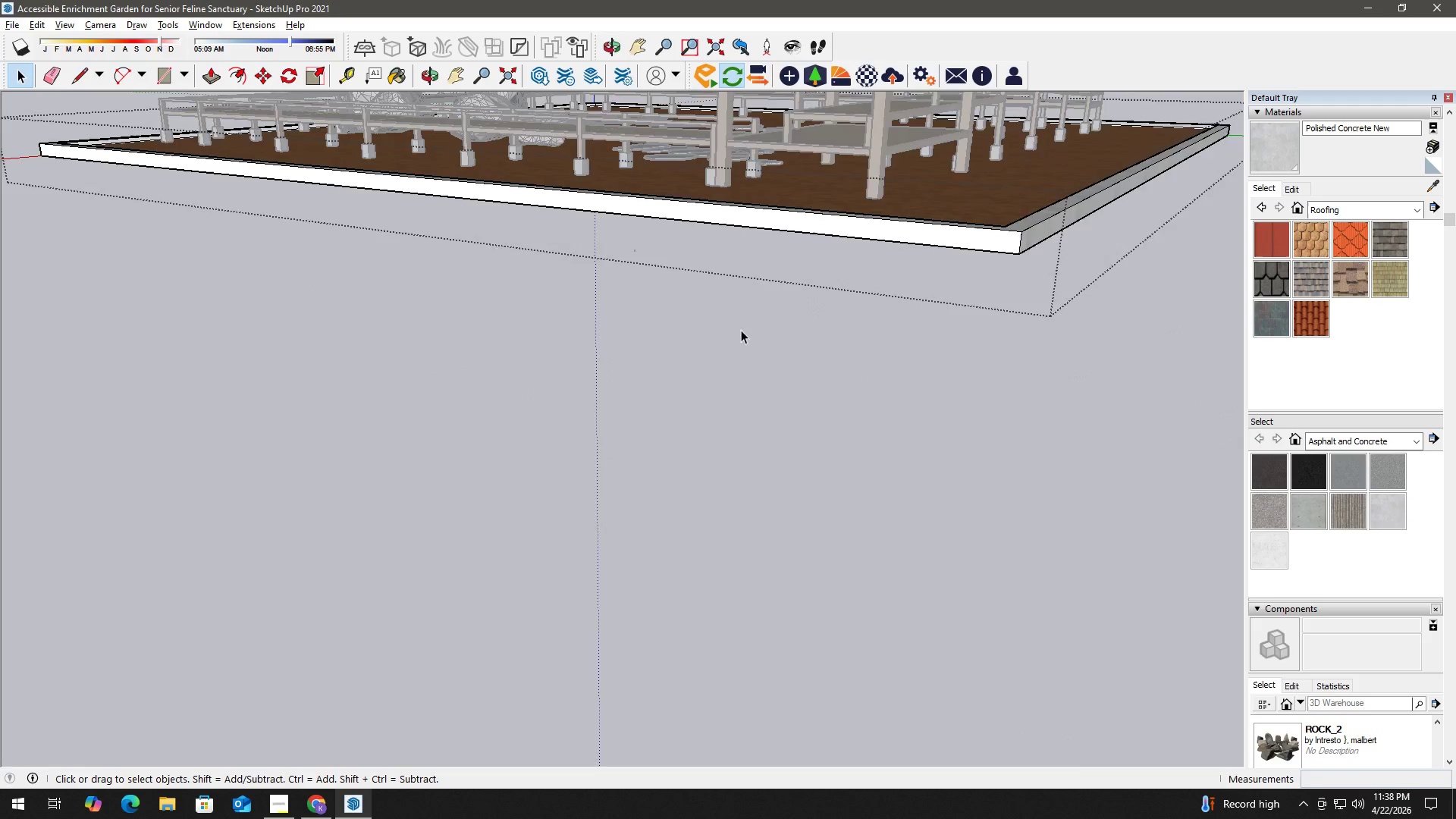 
key(B)
 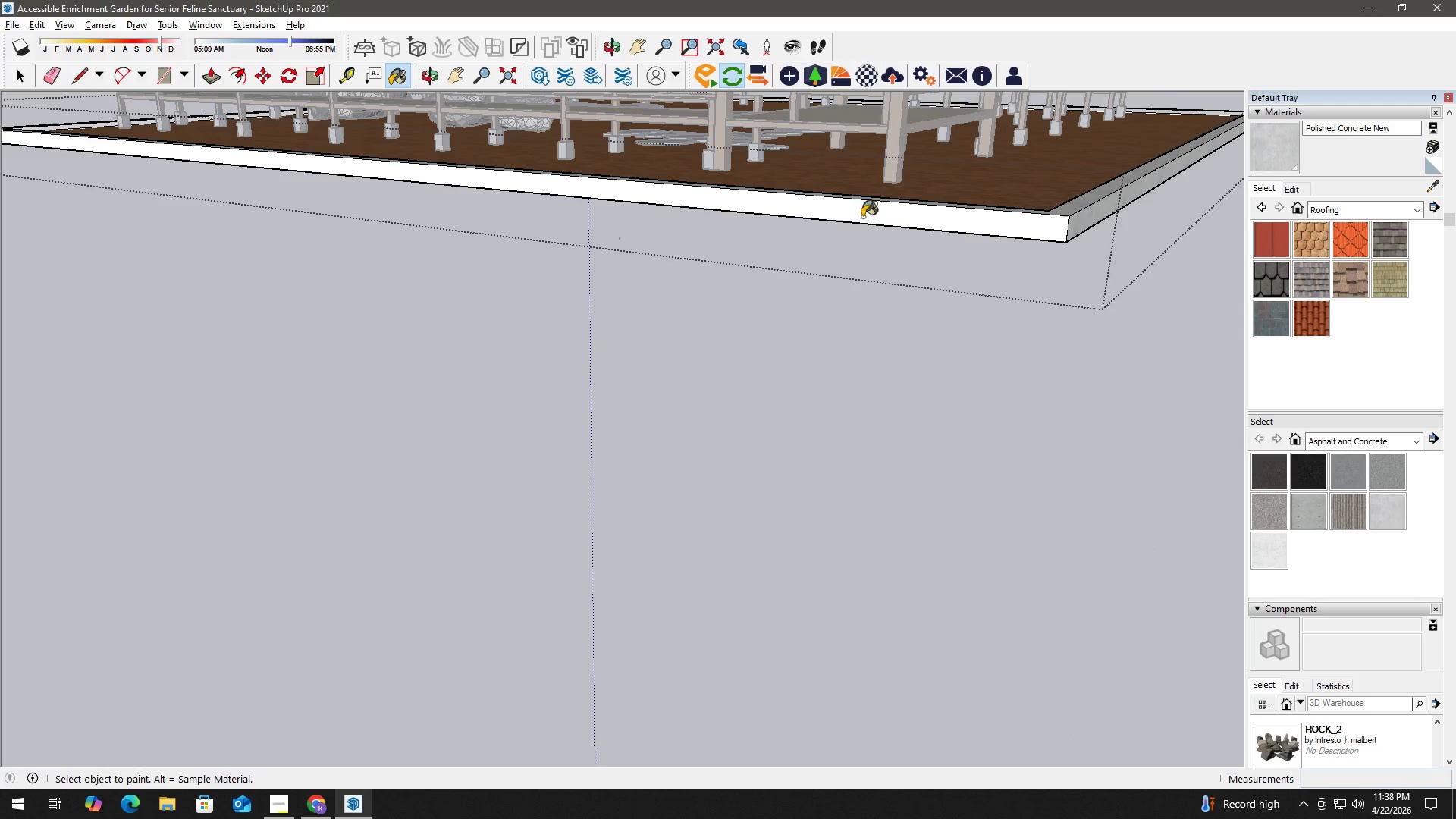 
left_click([864, 216])
 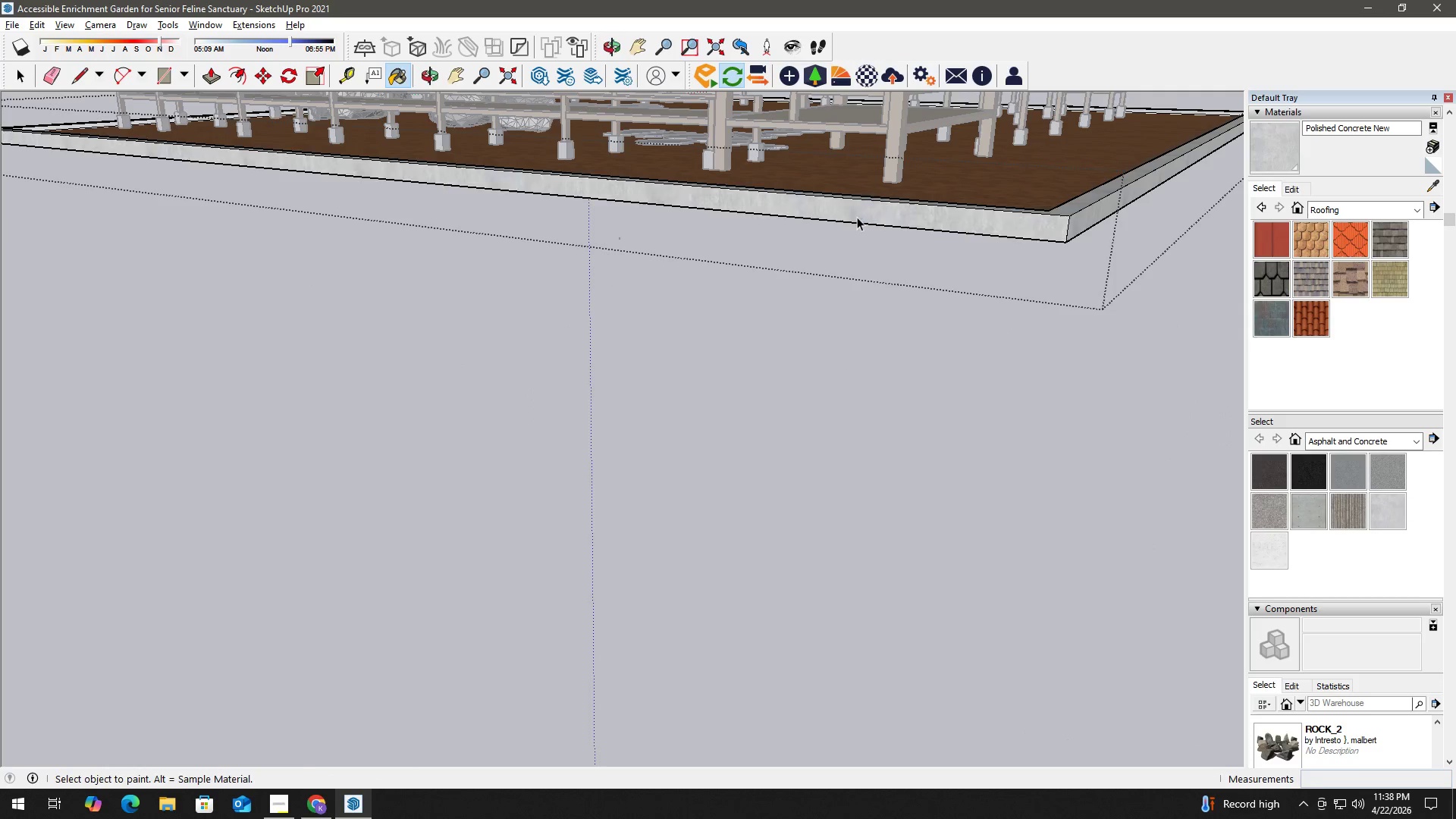 
scroll: coordinate [736, 322], scroll_direction: up, amount: 2.0
 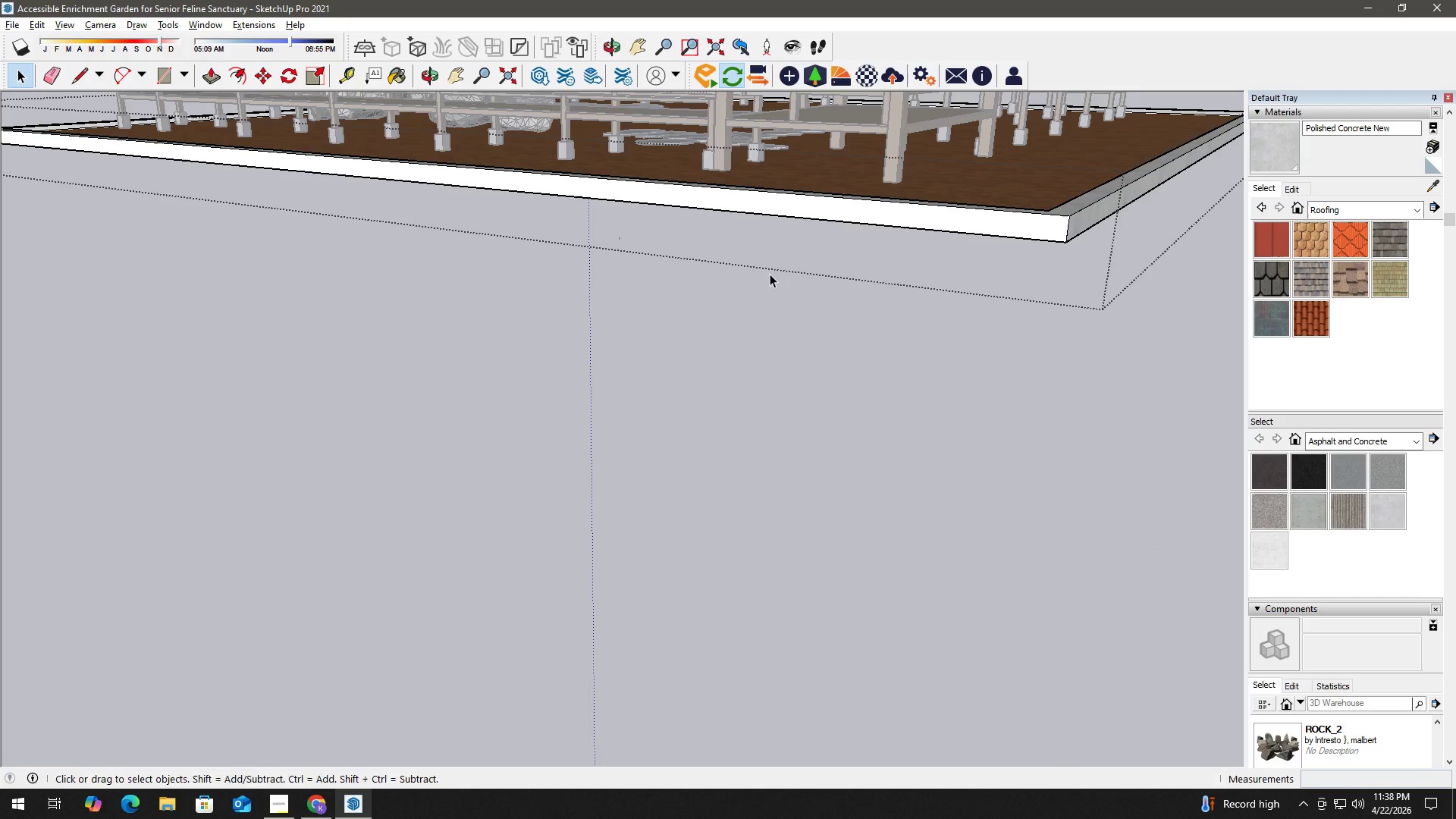 
key(Space)
 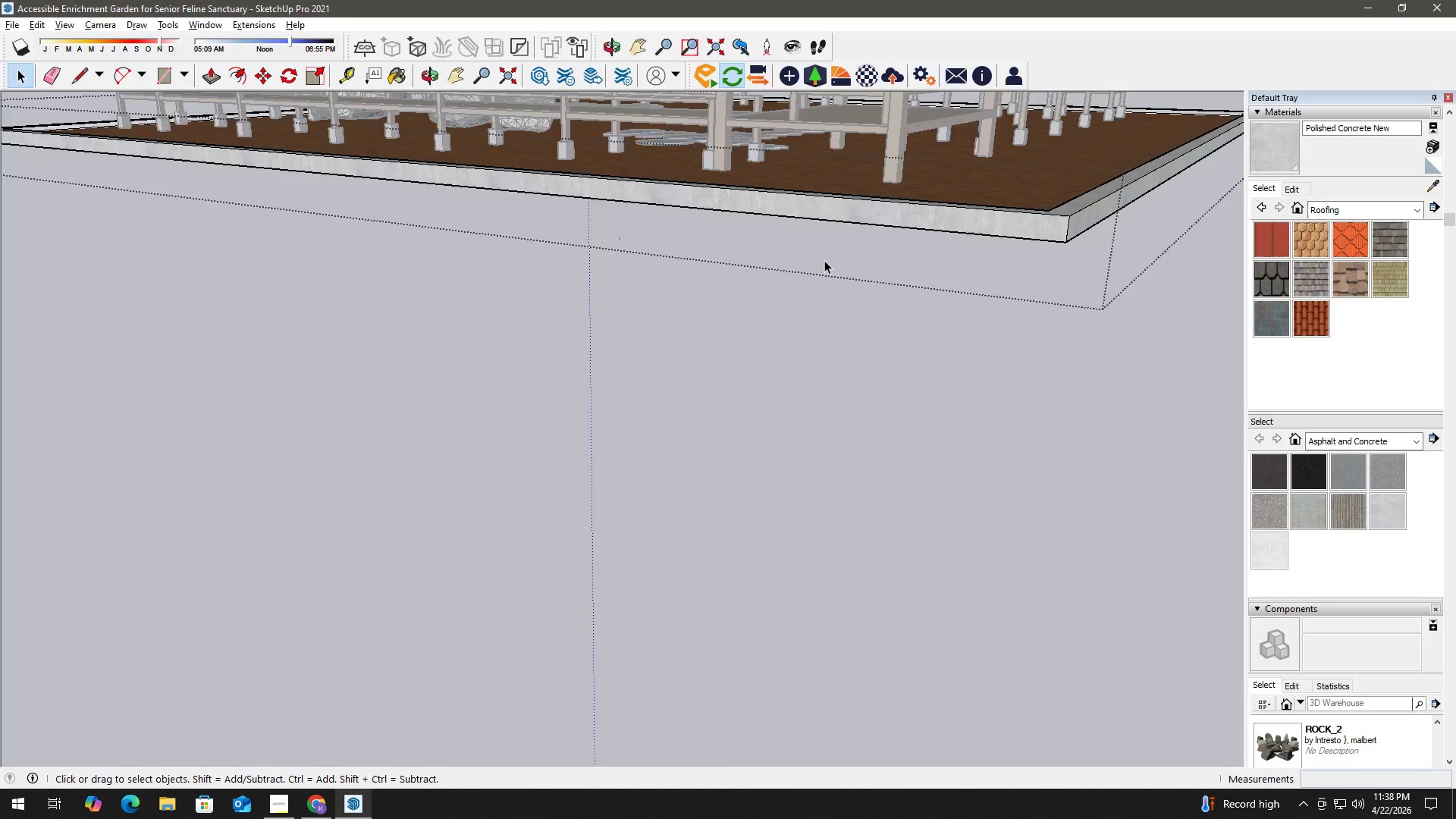 
key(H)
 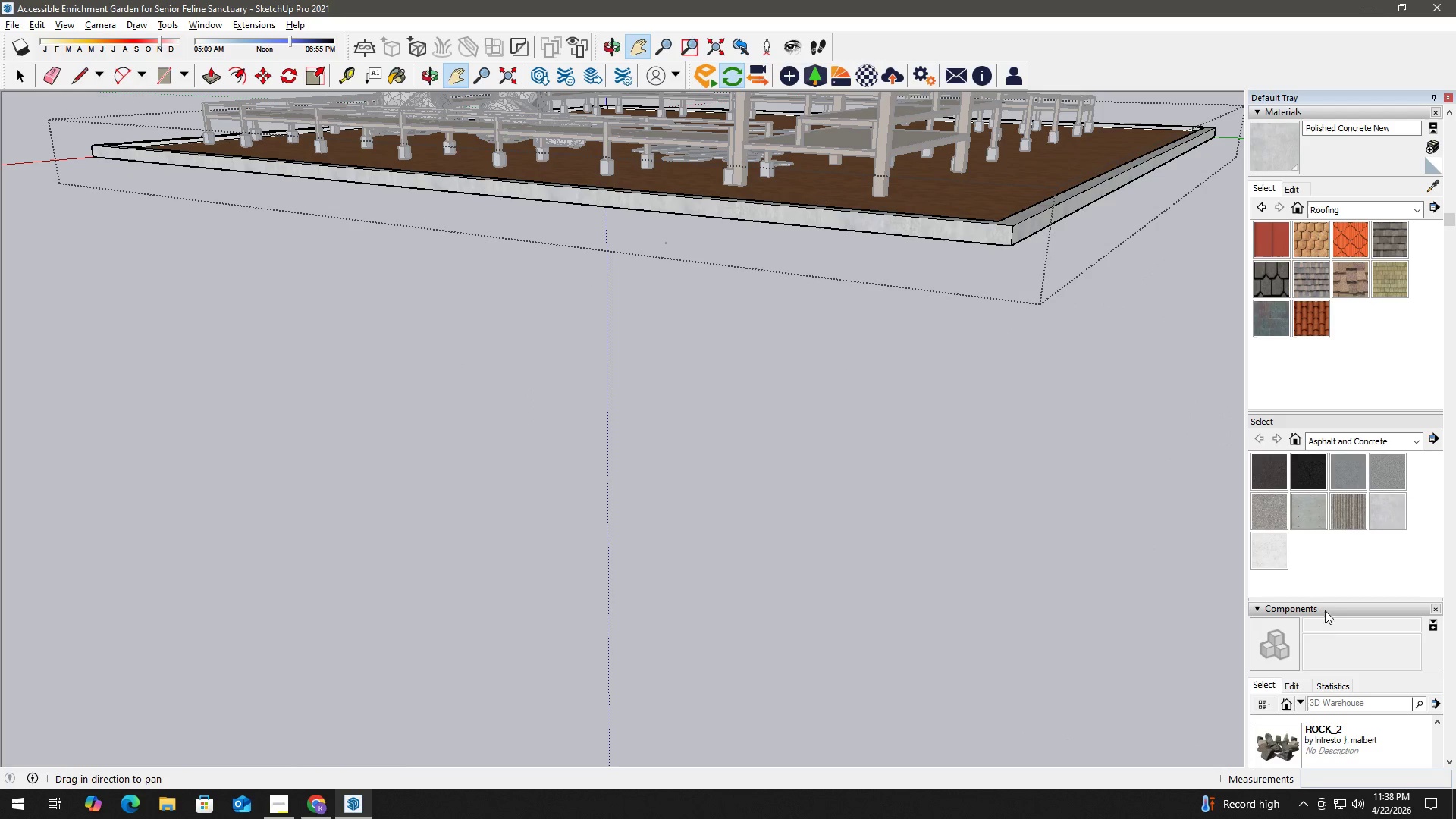 
scroll: coordinate [1403, 661], scroll_direction: down, amount: 10.0
 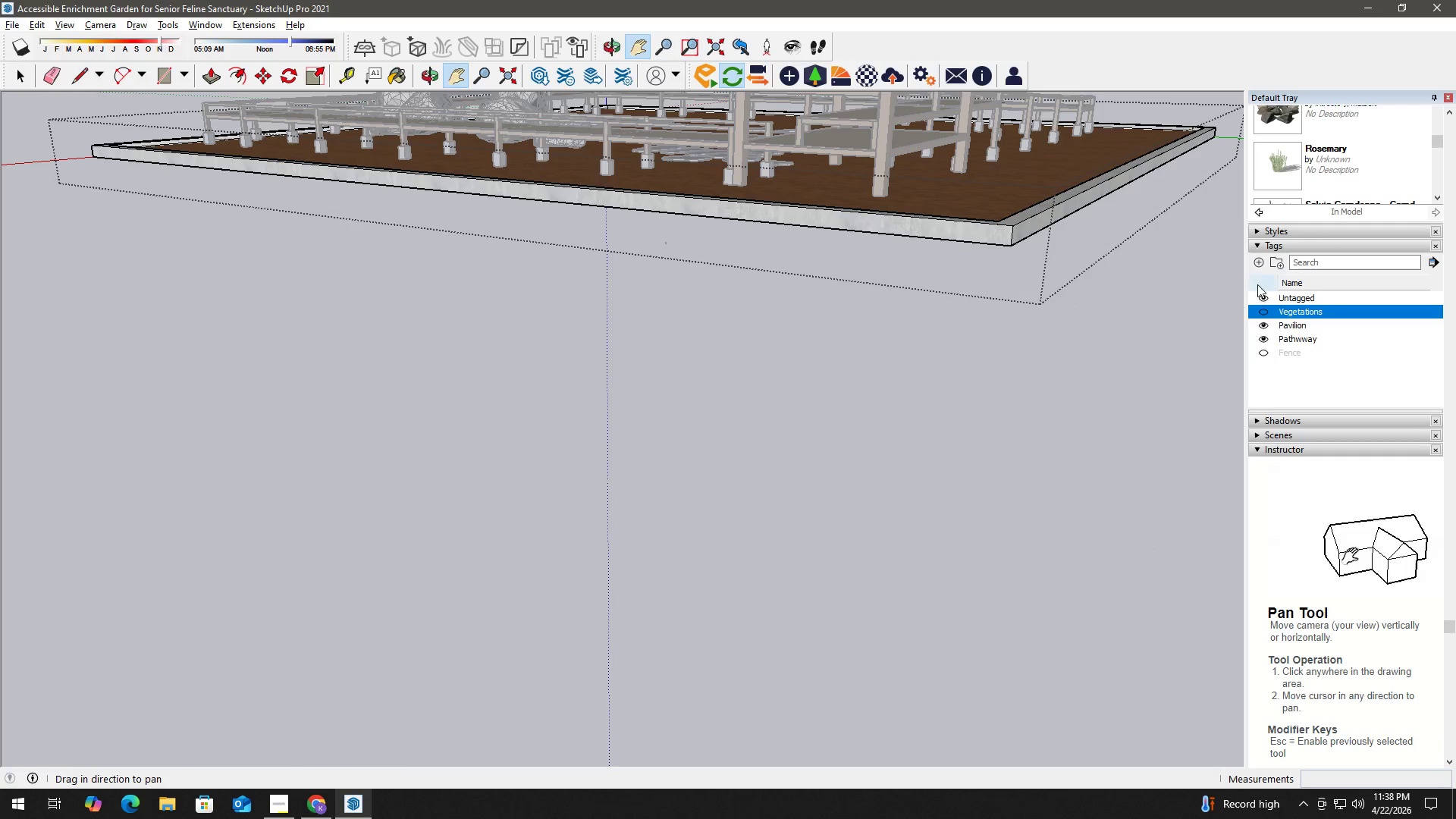 
left_click([1257, 268])
 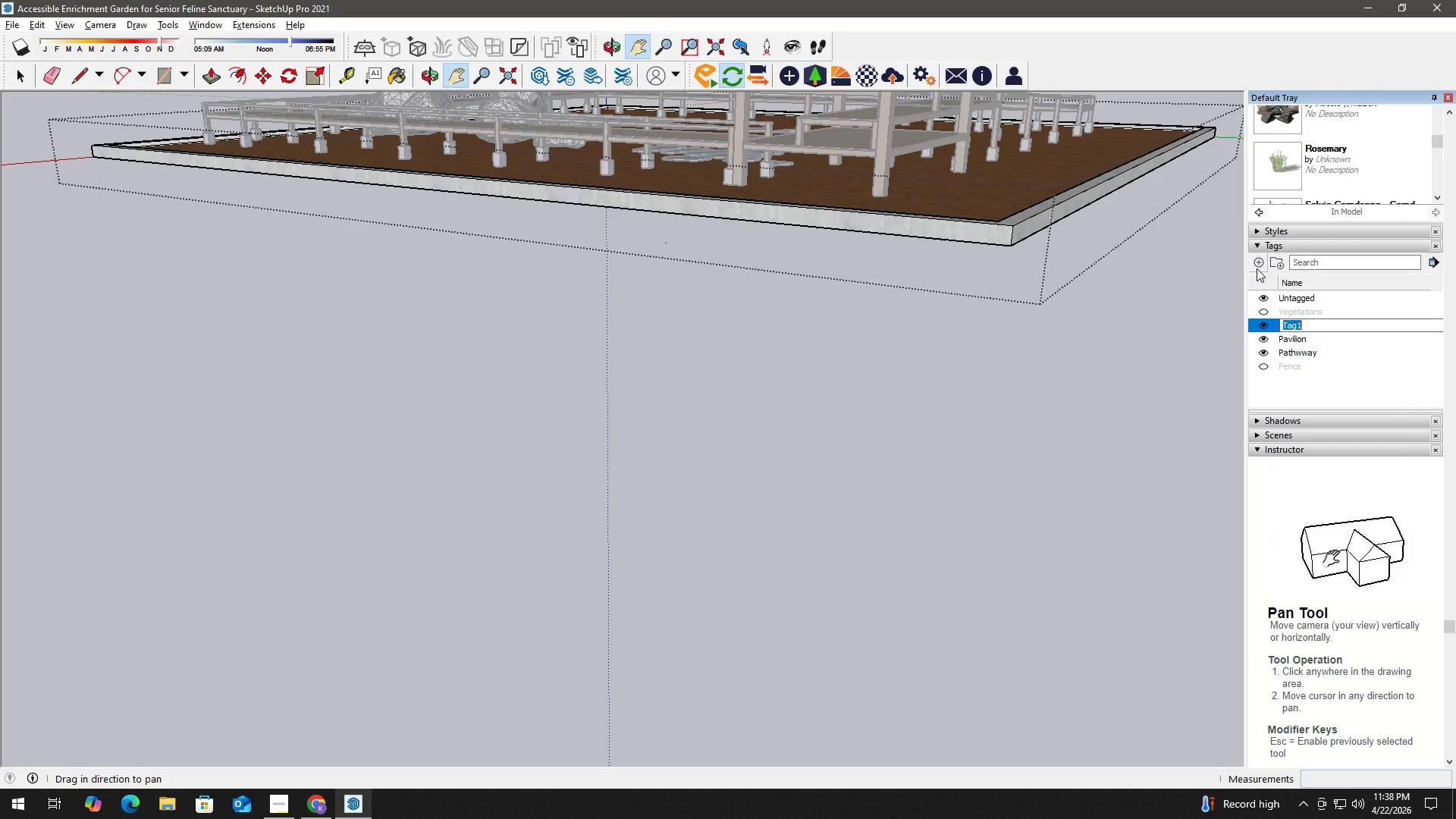 
type(Flat Stones)
 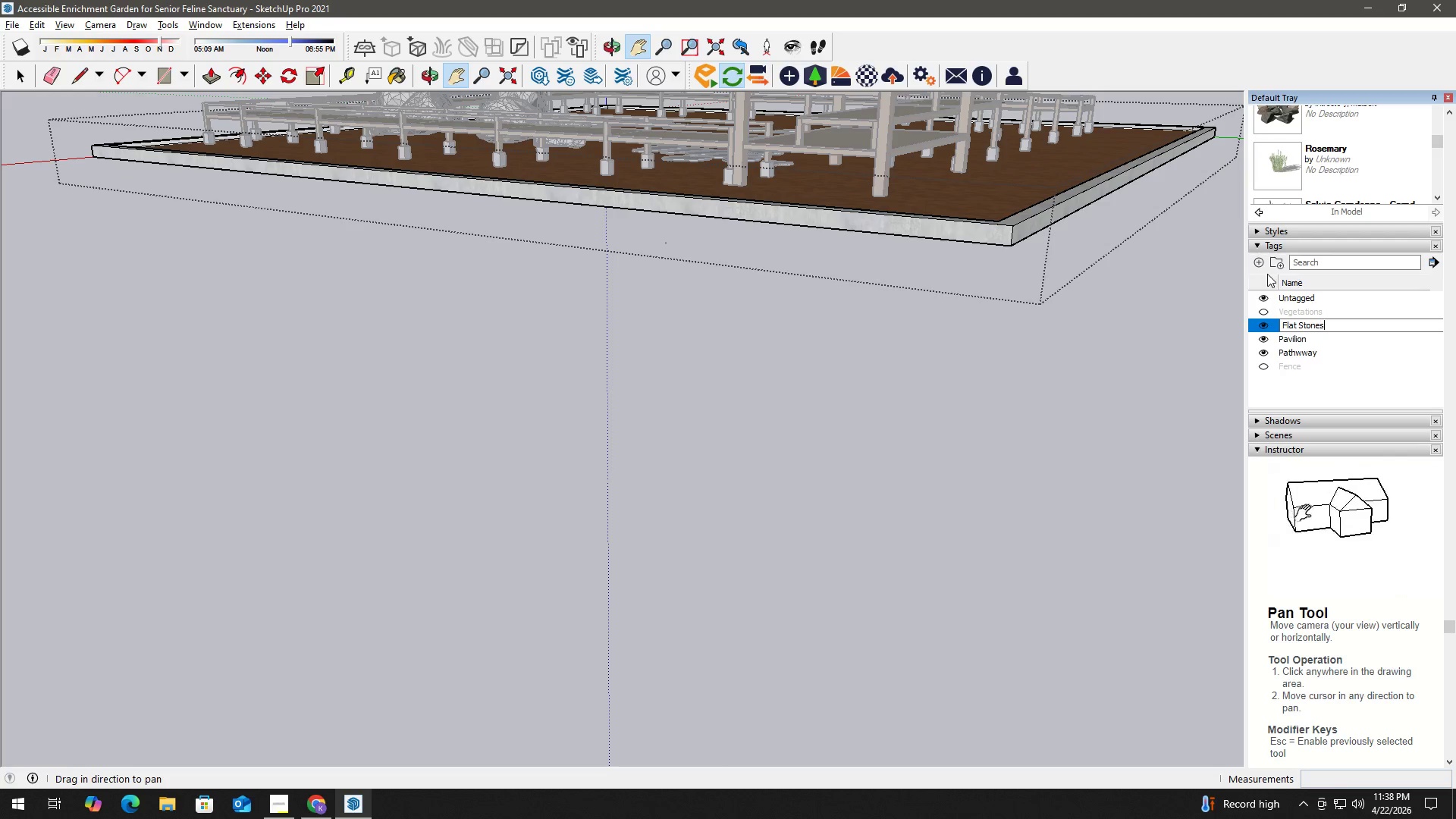 
key(Enter)
 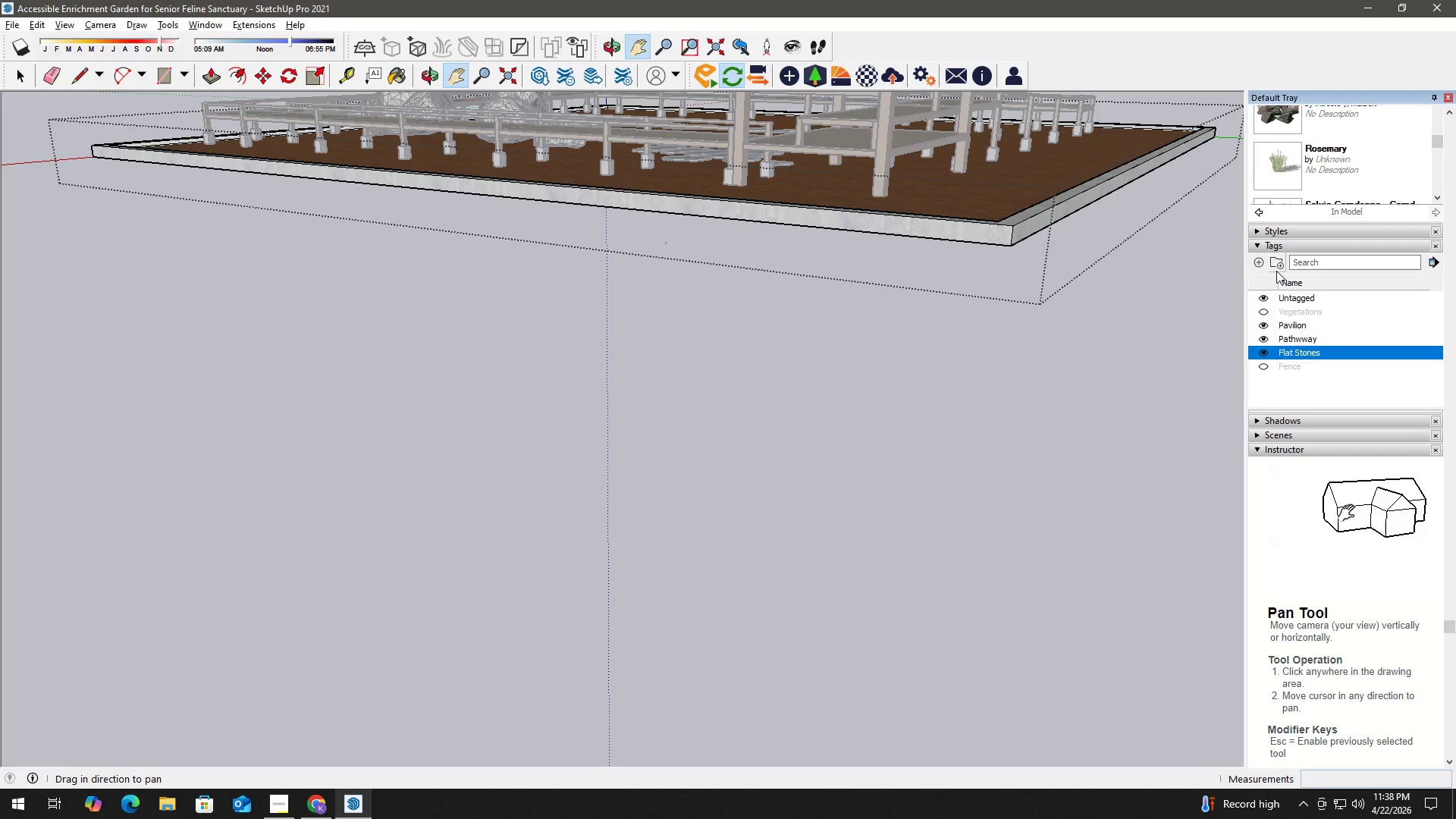 
left_click([1260, 265])
 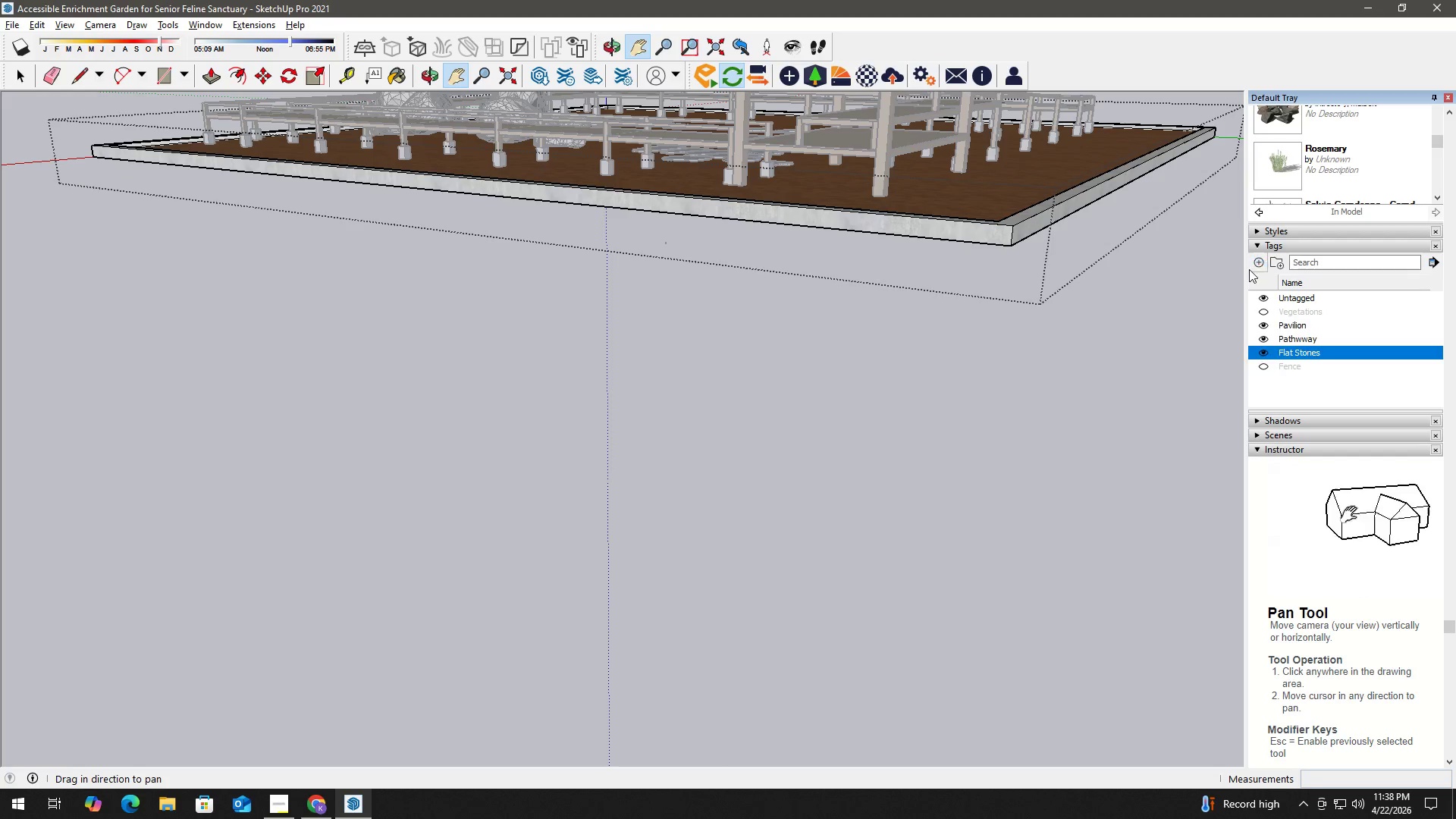 
type(Stones)
 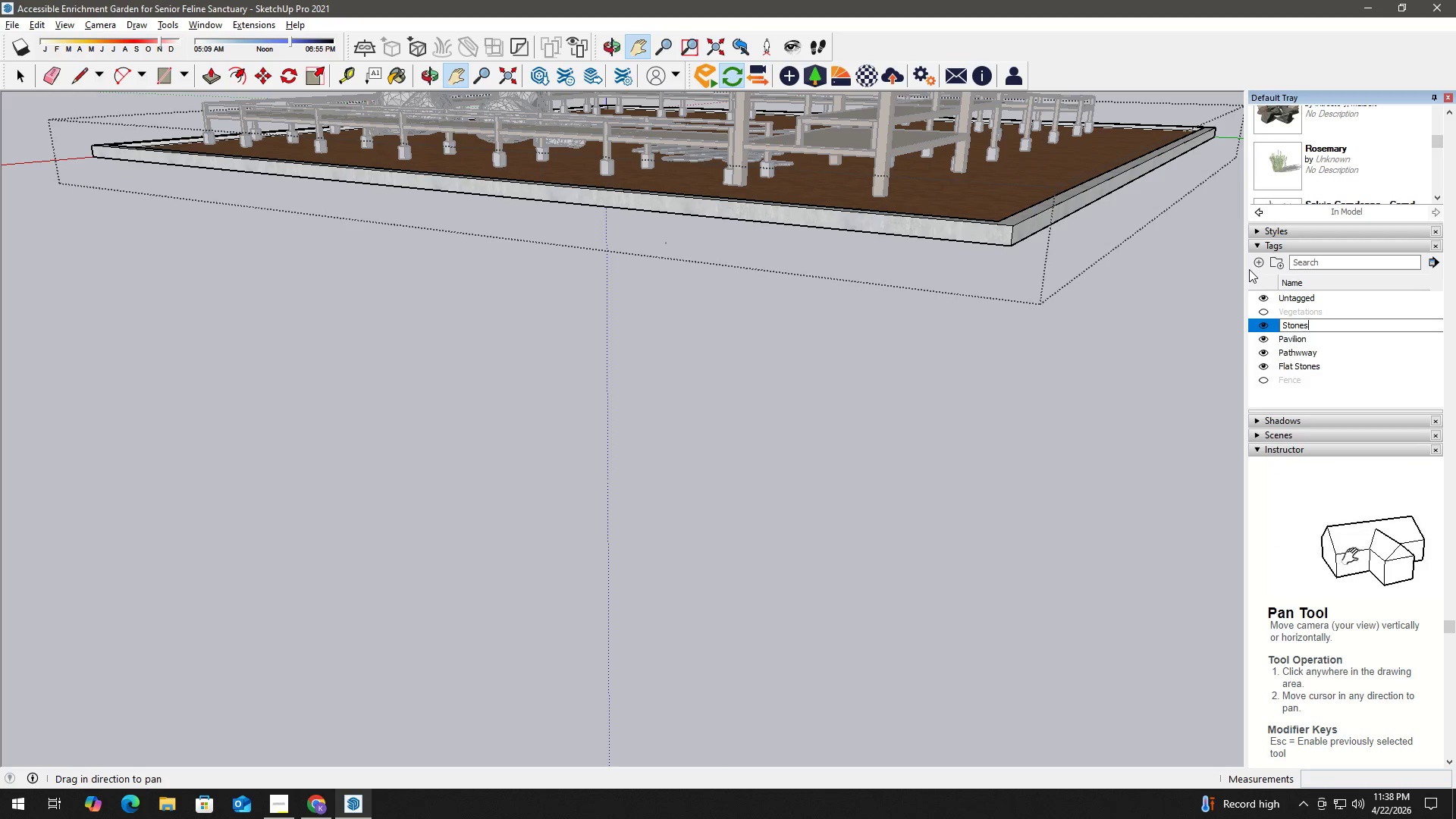 
key(Enter)
 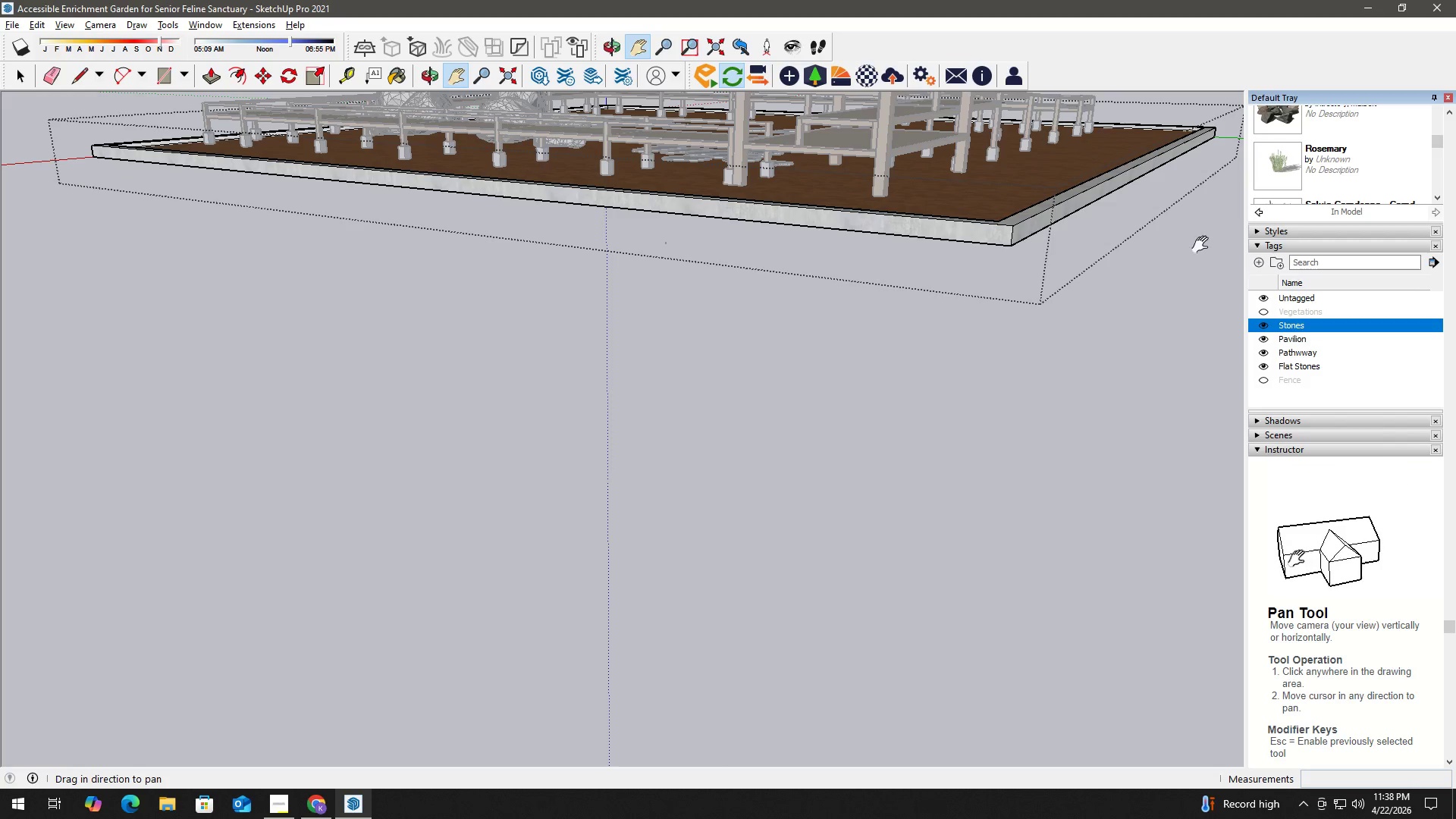 
scroll: coordinate [841, 303], scroll_direction: down, amount: 11.0
 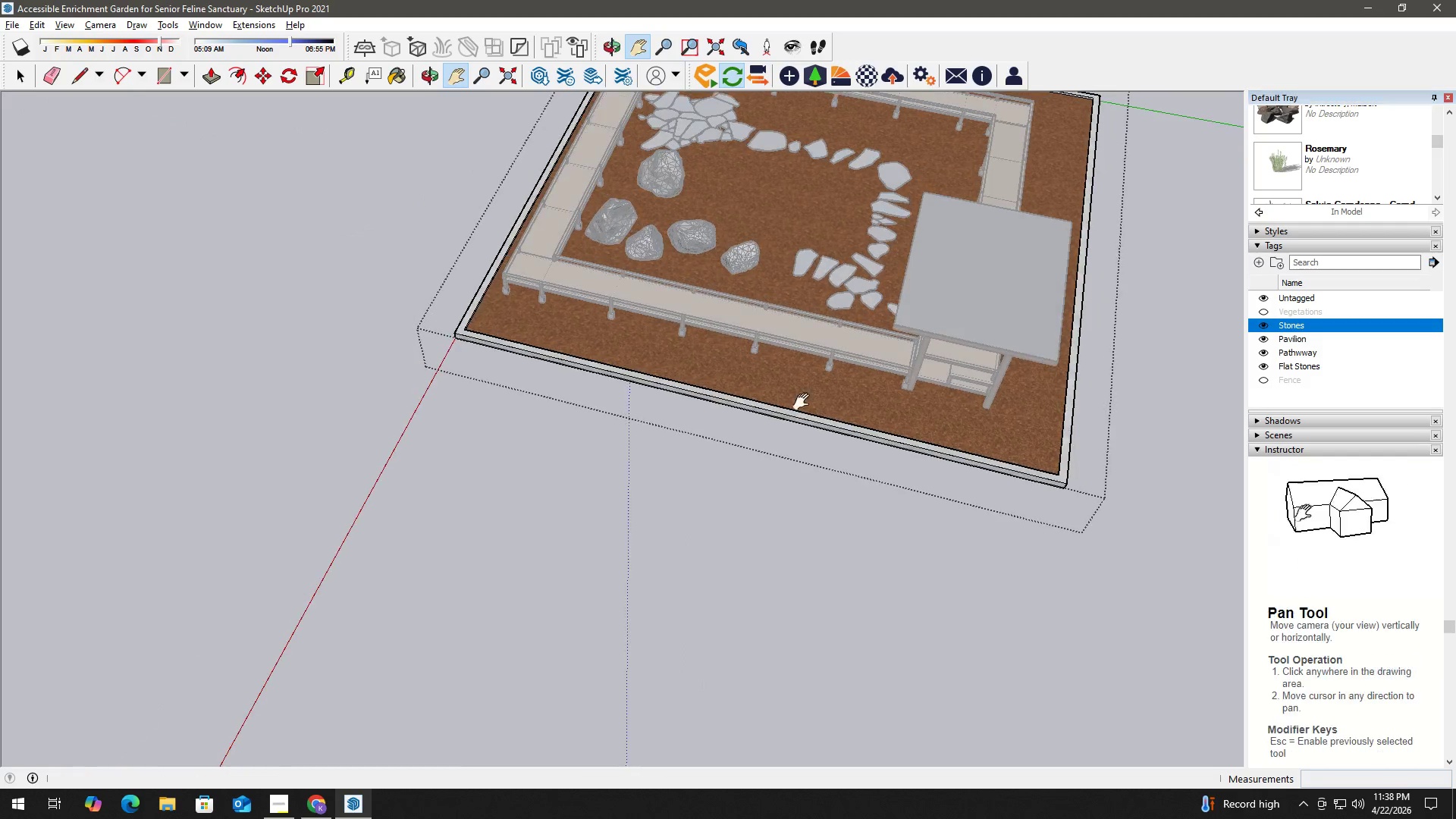 
key(Space)
 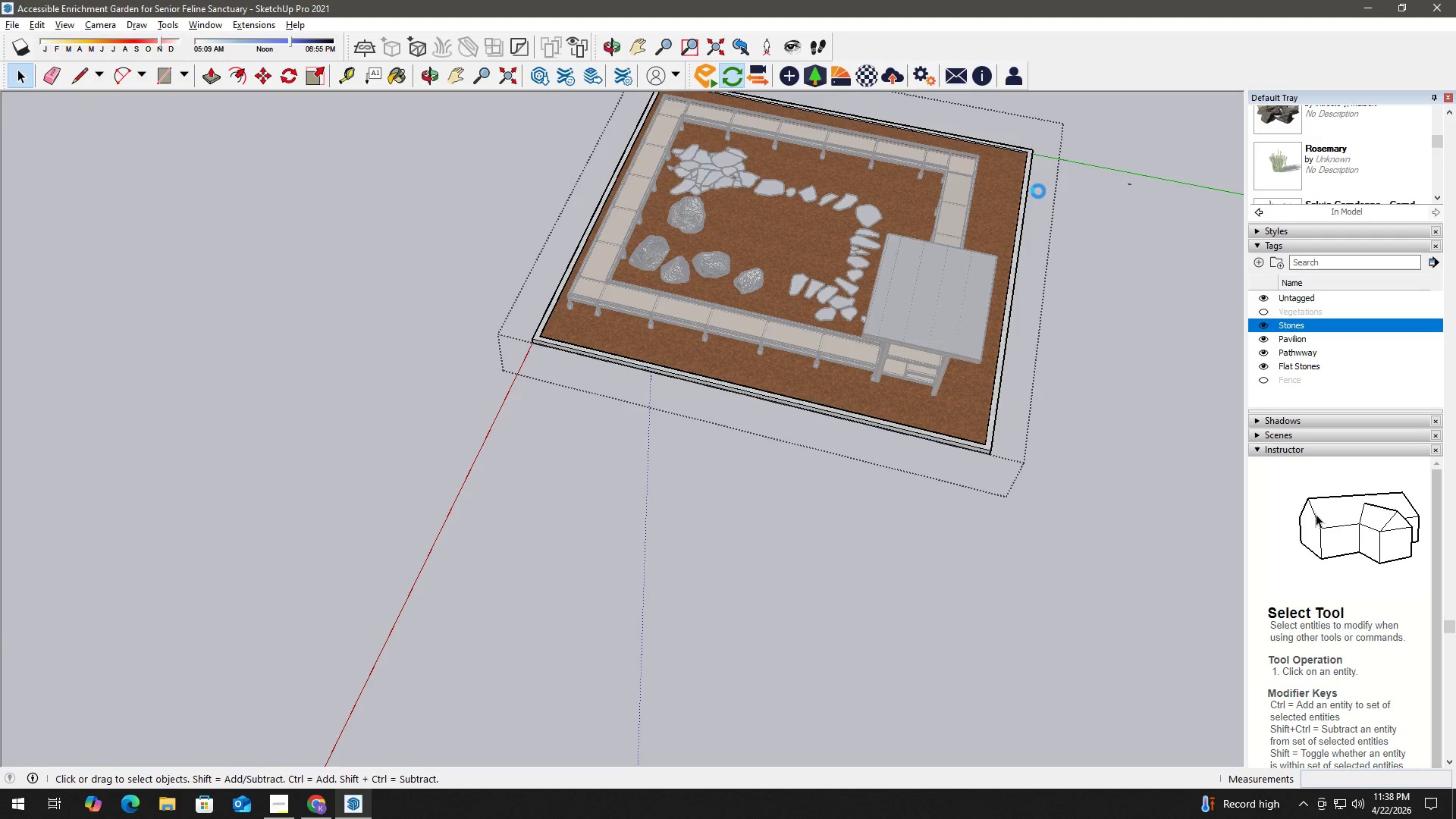 
scroll: coordinate [814, 377], scroll_direction: down, amount: 3.0
 